 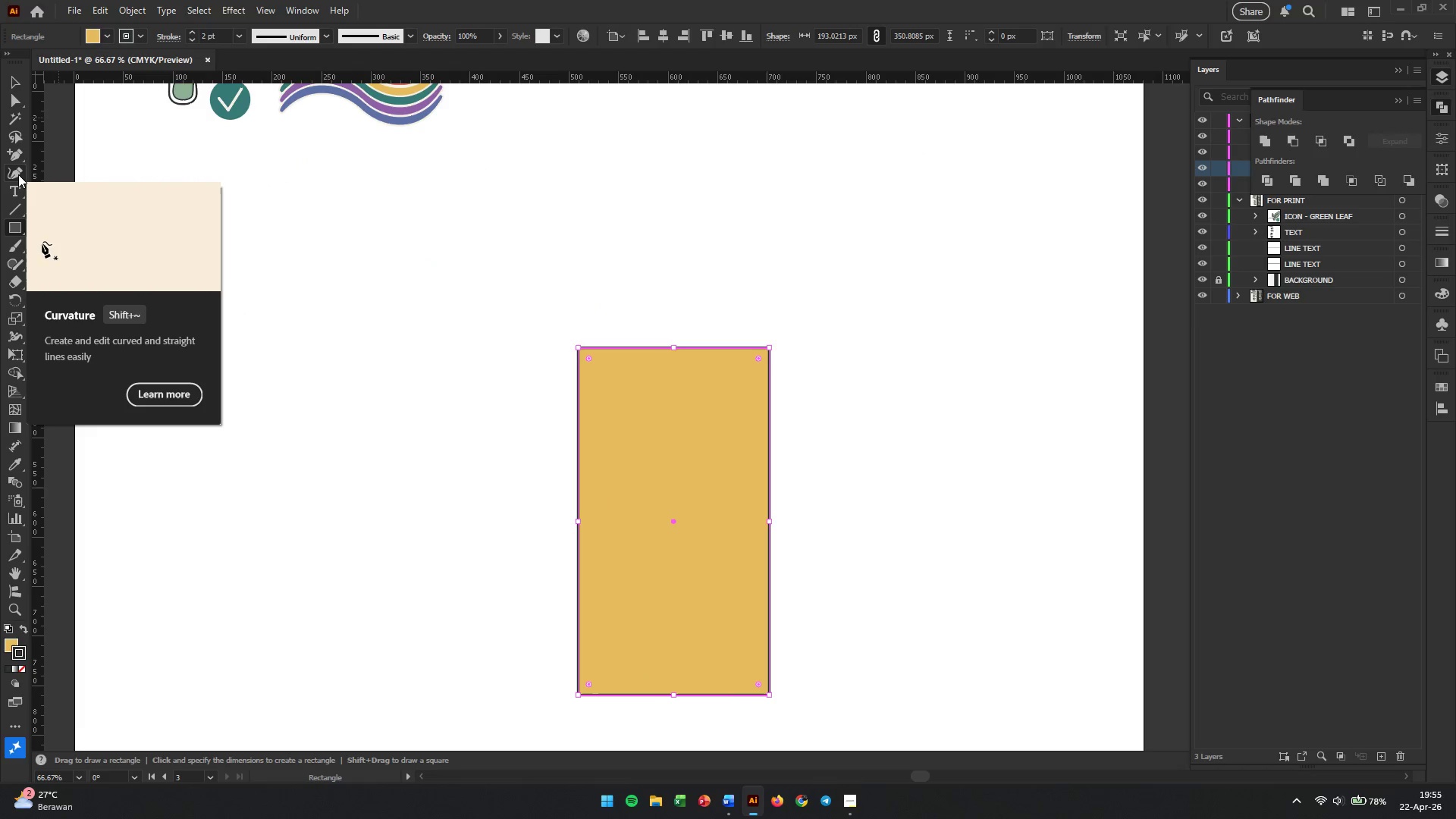 
left_click_drag(start_coordinate=[588, 361], to_coordinate=[604, 369])
 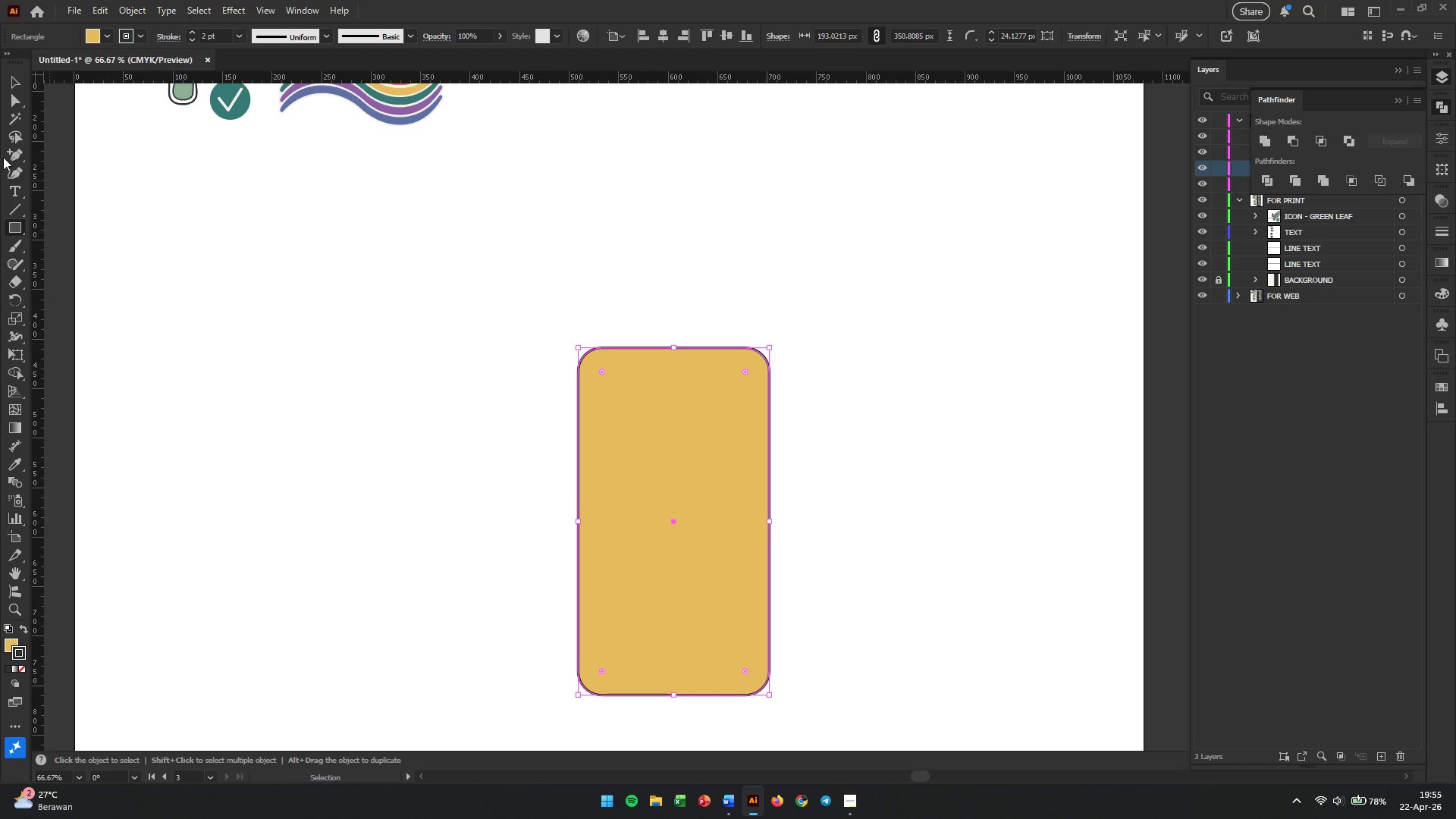 
left_click([16, 171])
 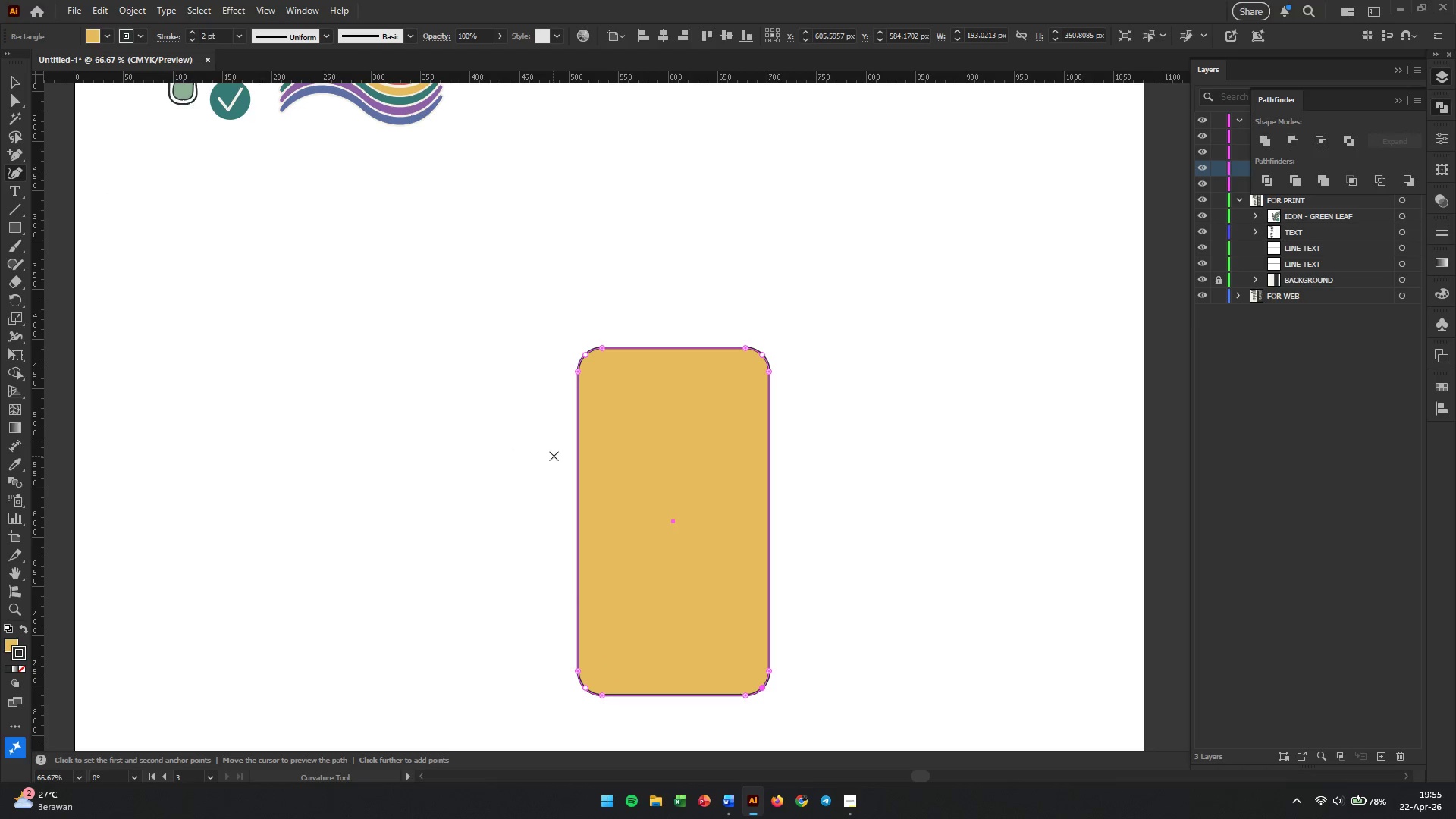 
left_click_drag(start_coordinate=[670, 566], to_coordinate=[670, 573])
 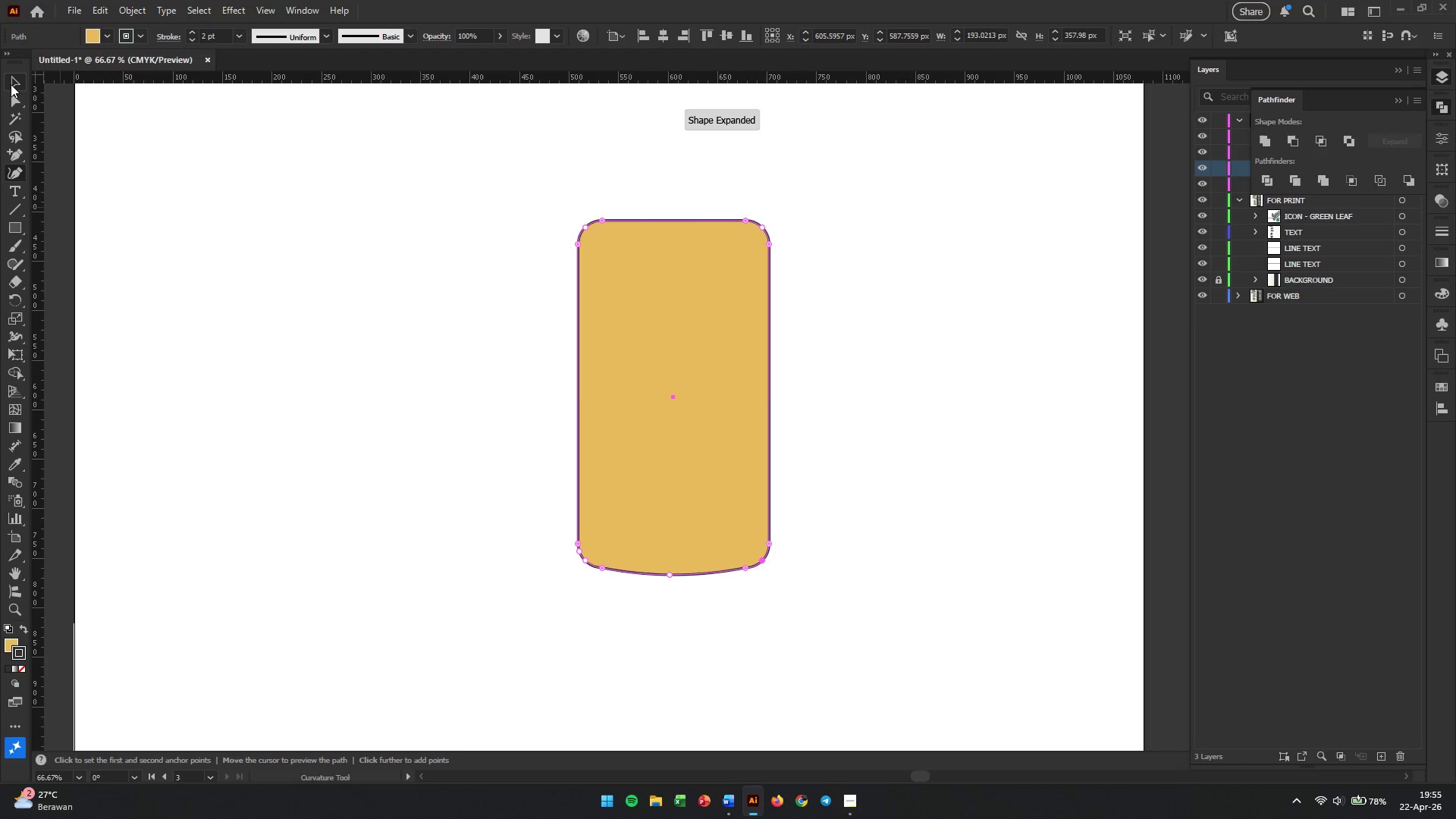 
scroll: coordinate [556, 452], scroll_direction: down, amount: 7.0
 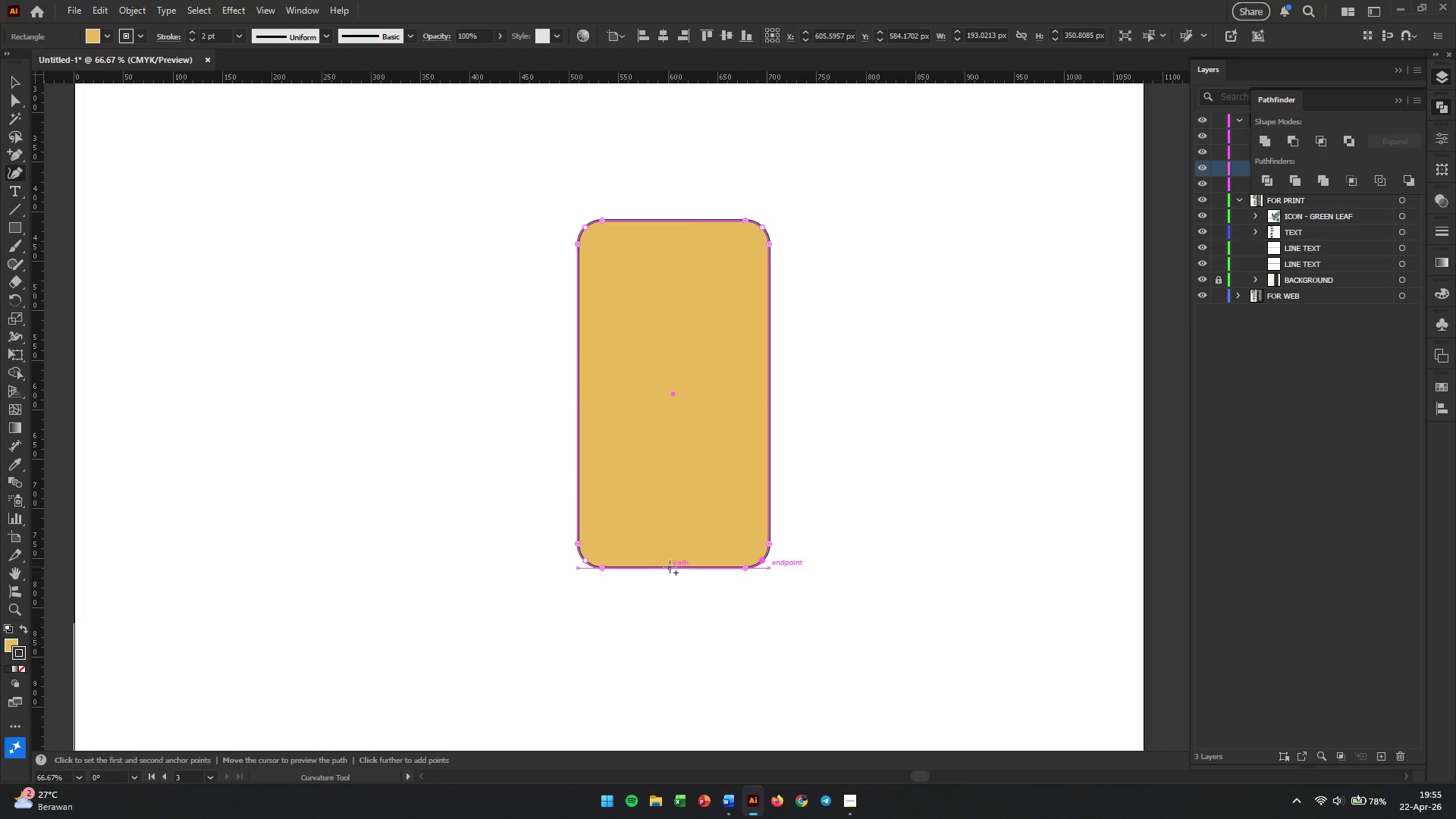 
double_click([295, 320])
 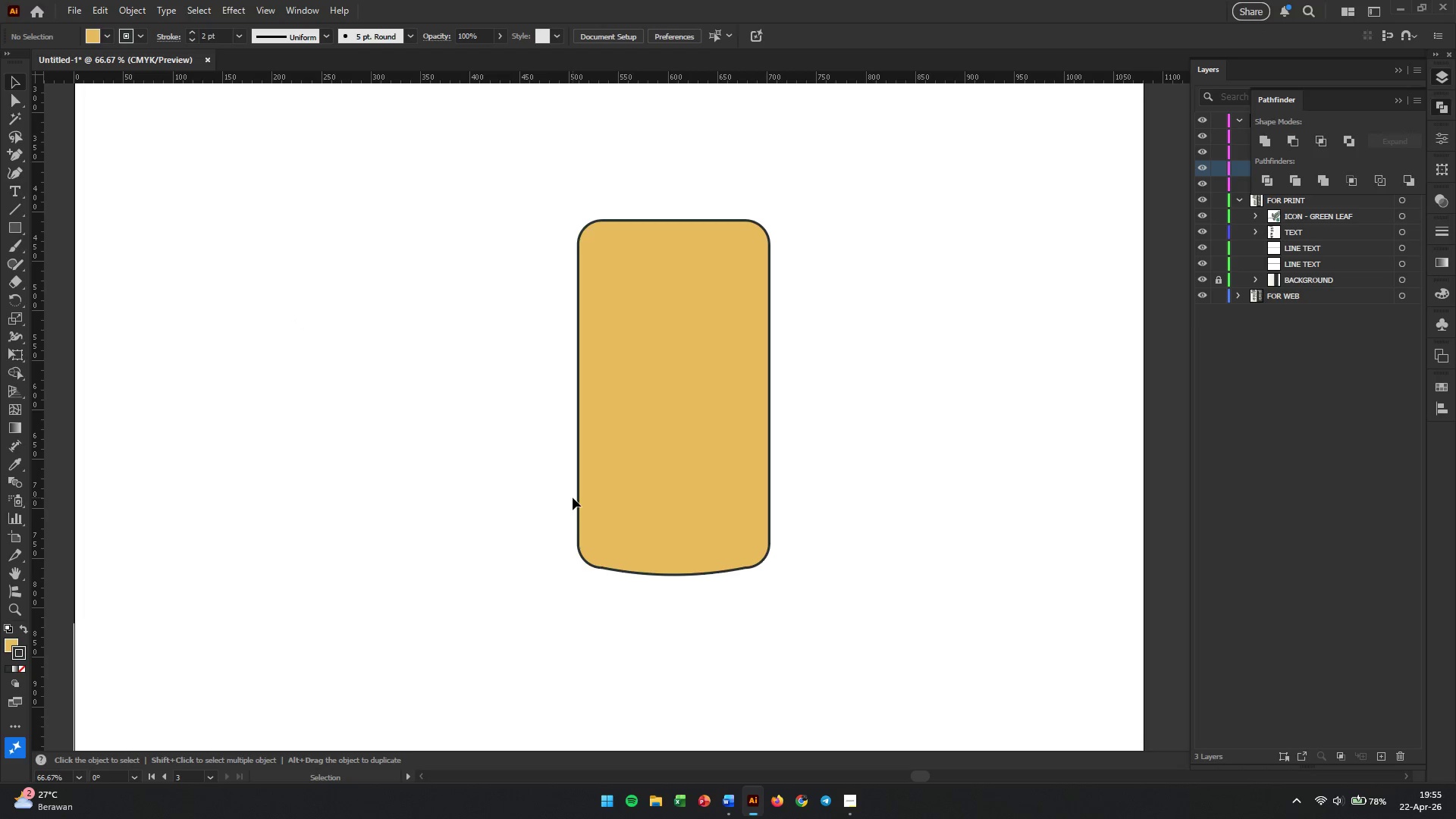 
hold_key(key=AltLeft, duration=0.31)
 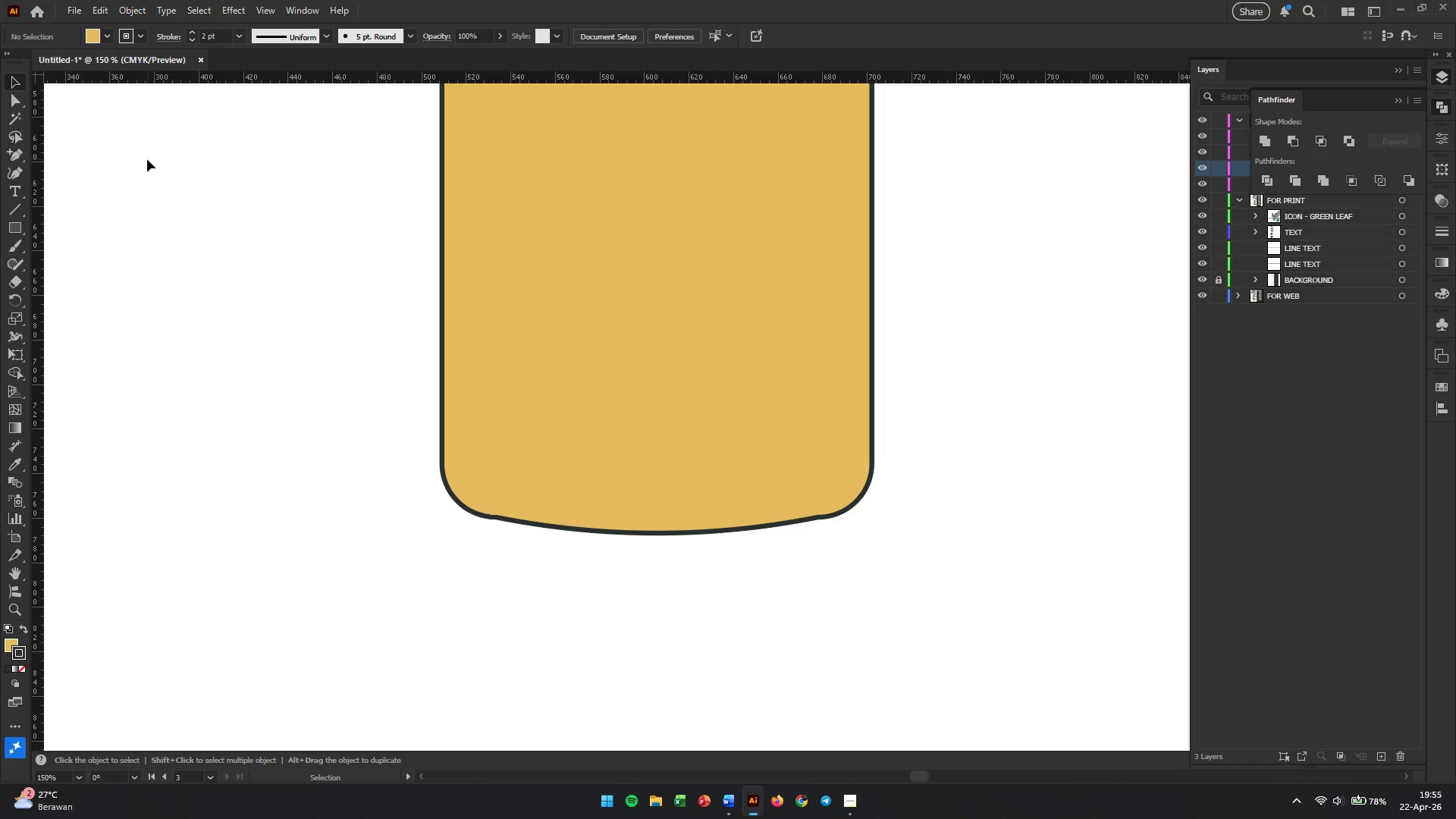 
left_click([18, 166])
 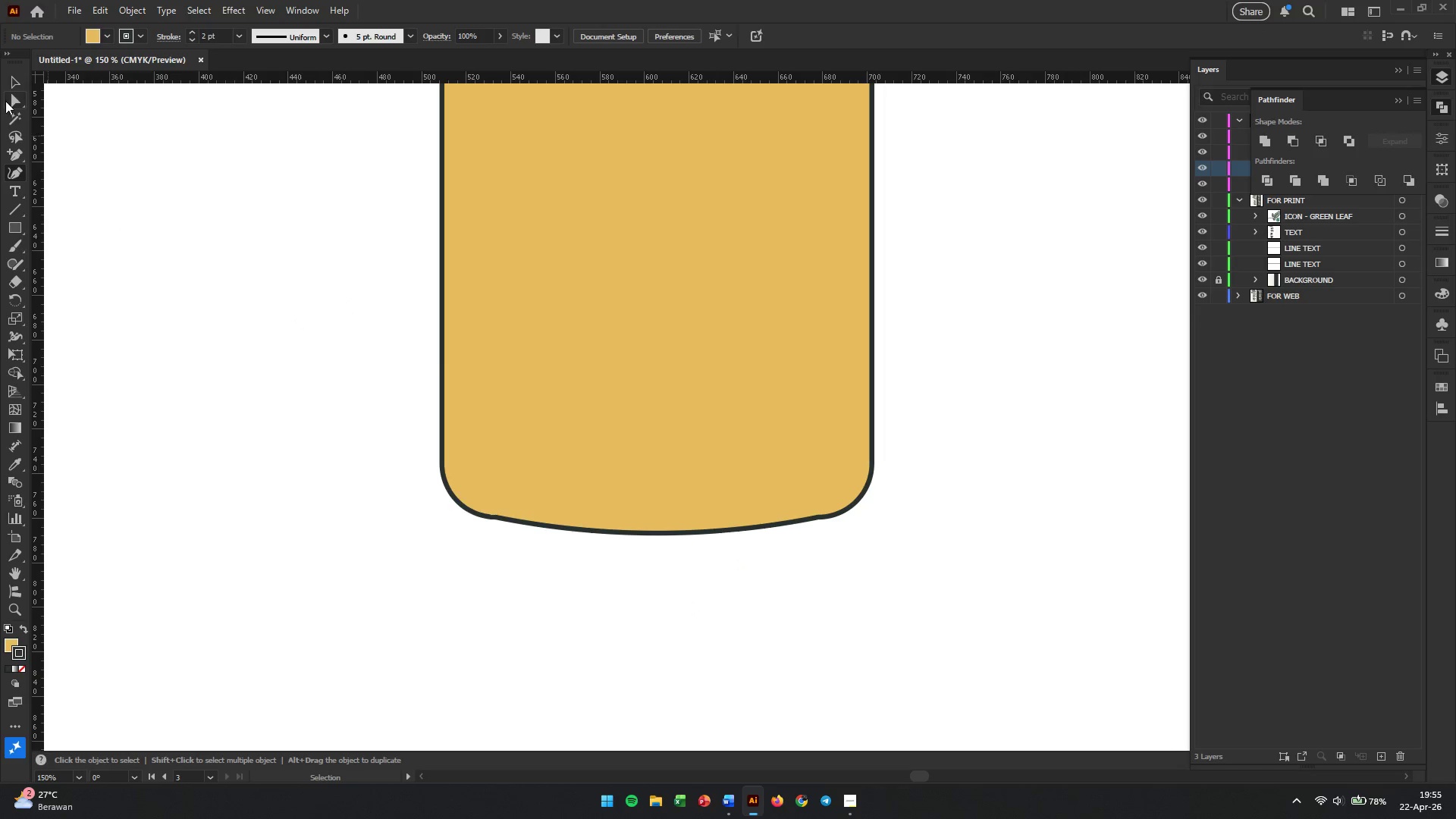 
scroll: coordinate [687, 608], scroll_direction: up, amount: 2.0
 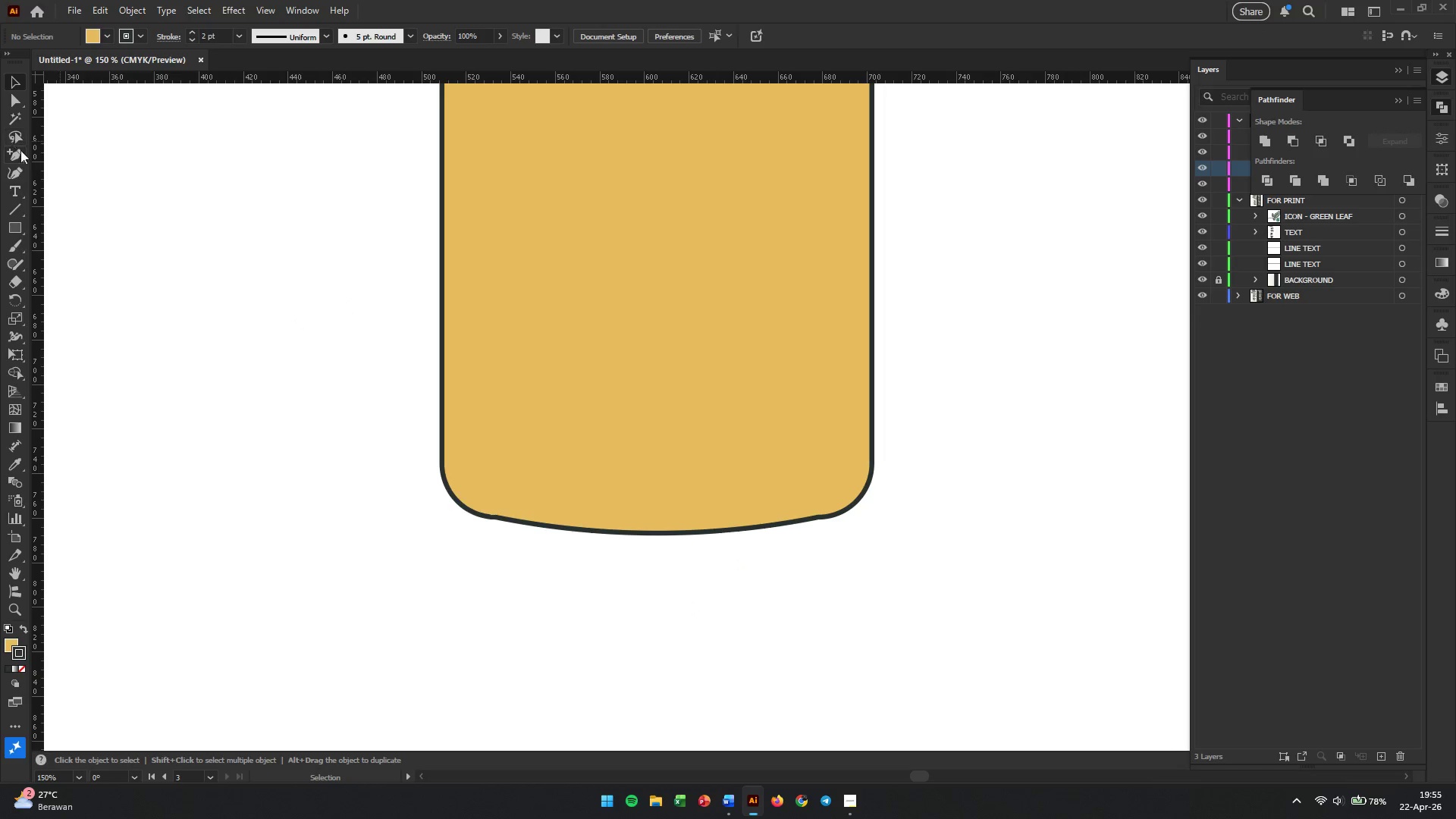 
left_click([27, 103])
 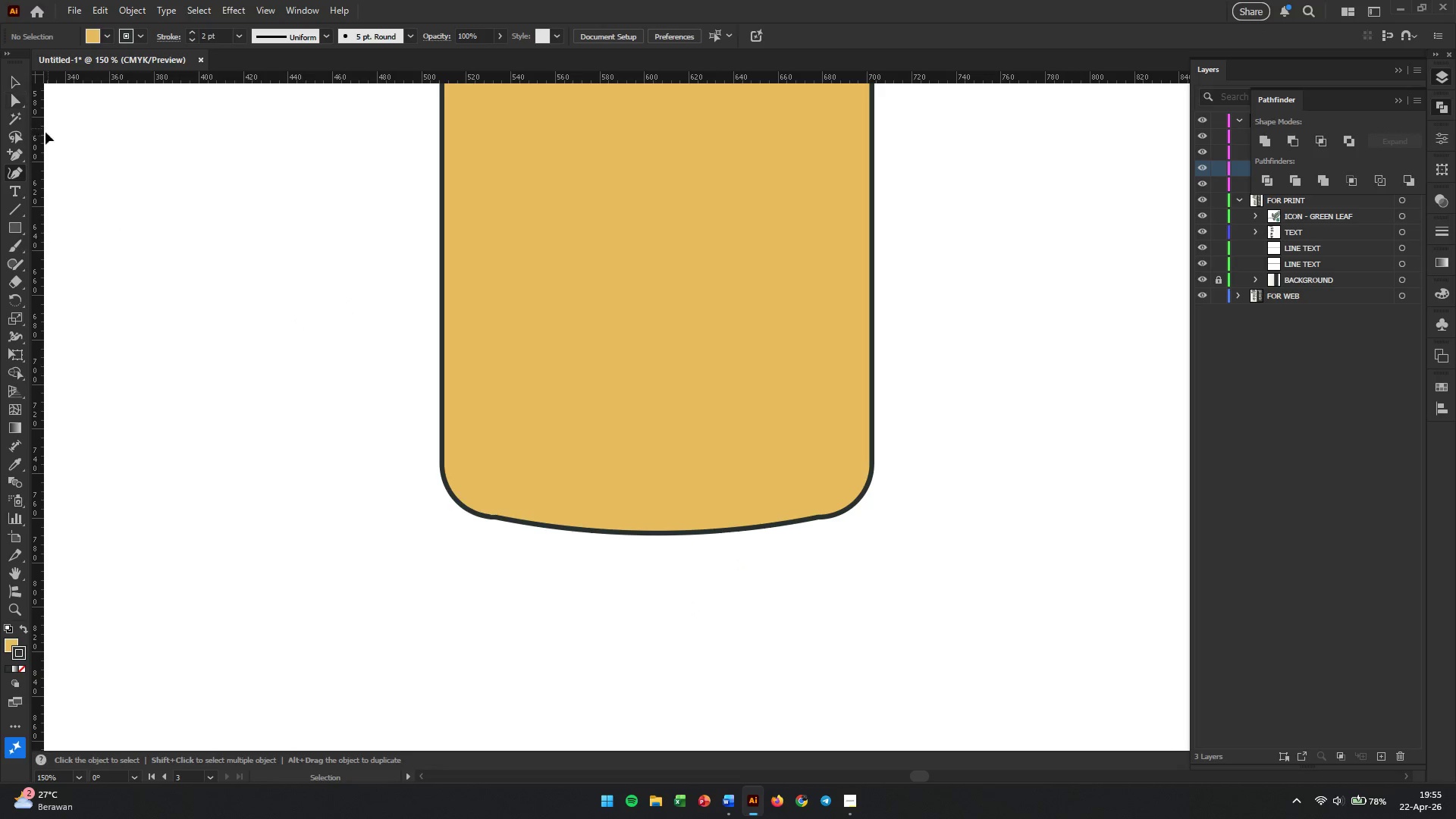 
left_click_drag(start_coordinate=[226, 270], to_coordinate=[710, 494])
 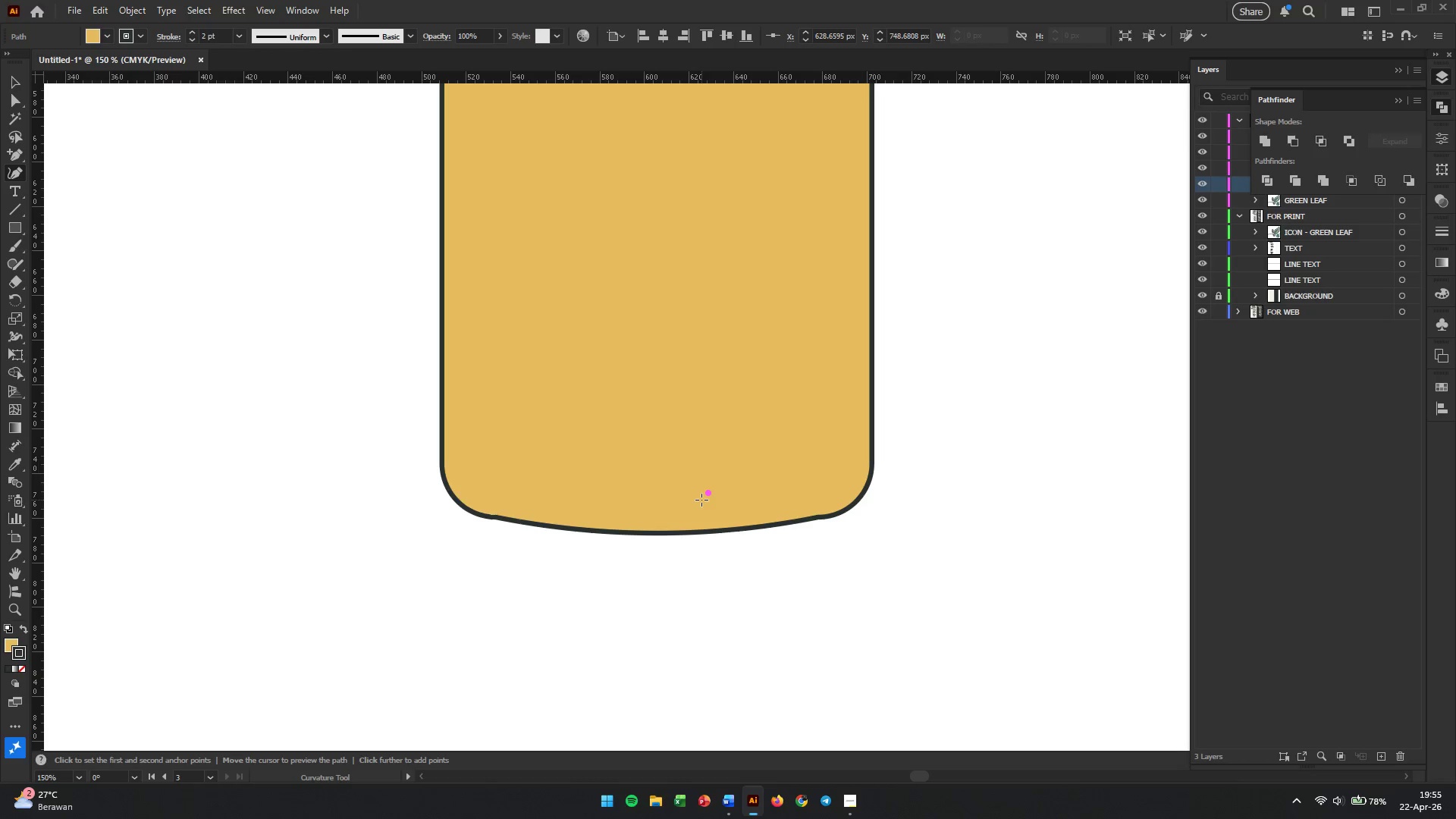 
key(Control+ControlLeft)
 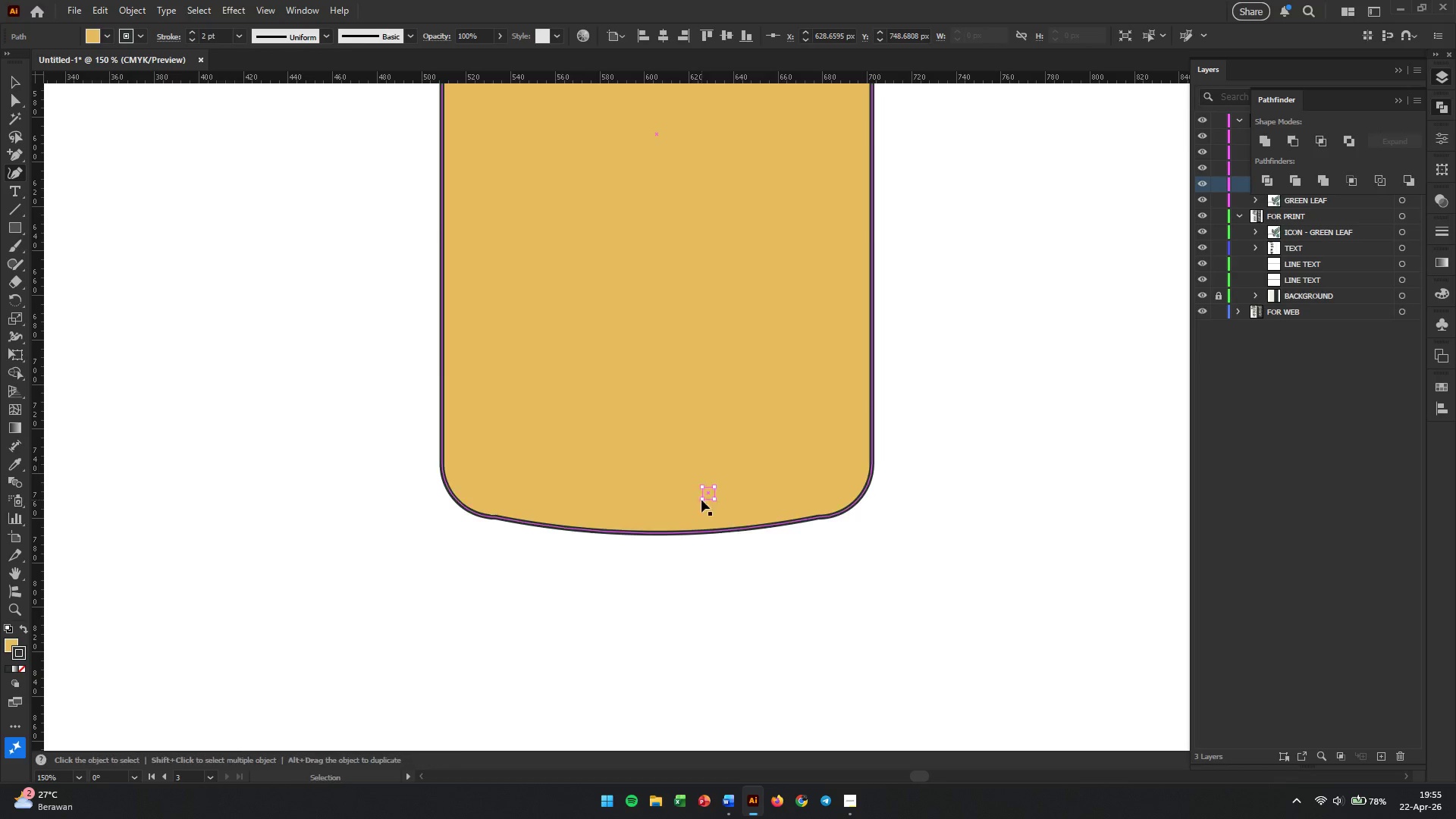 
key(Control+Z)
 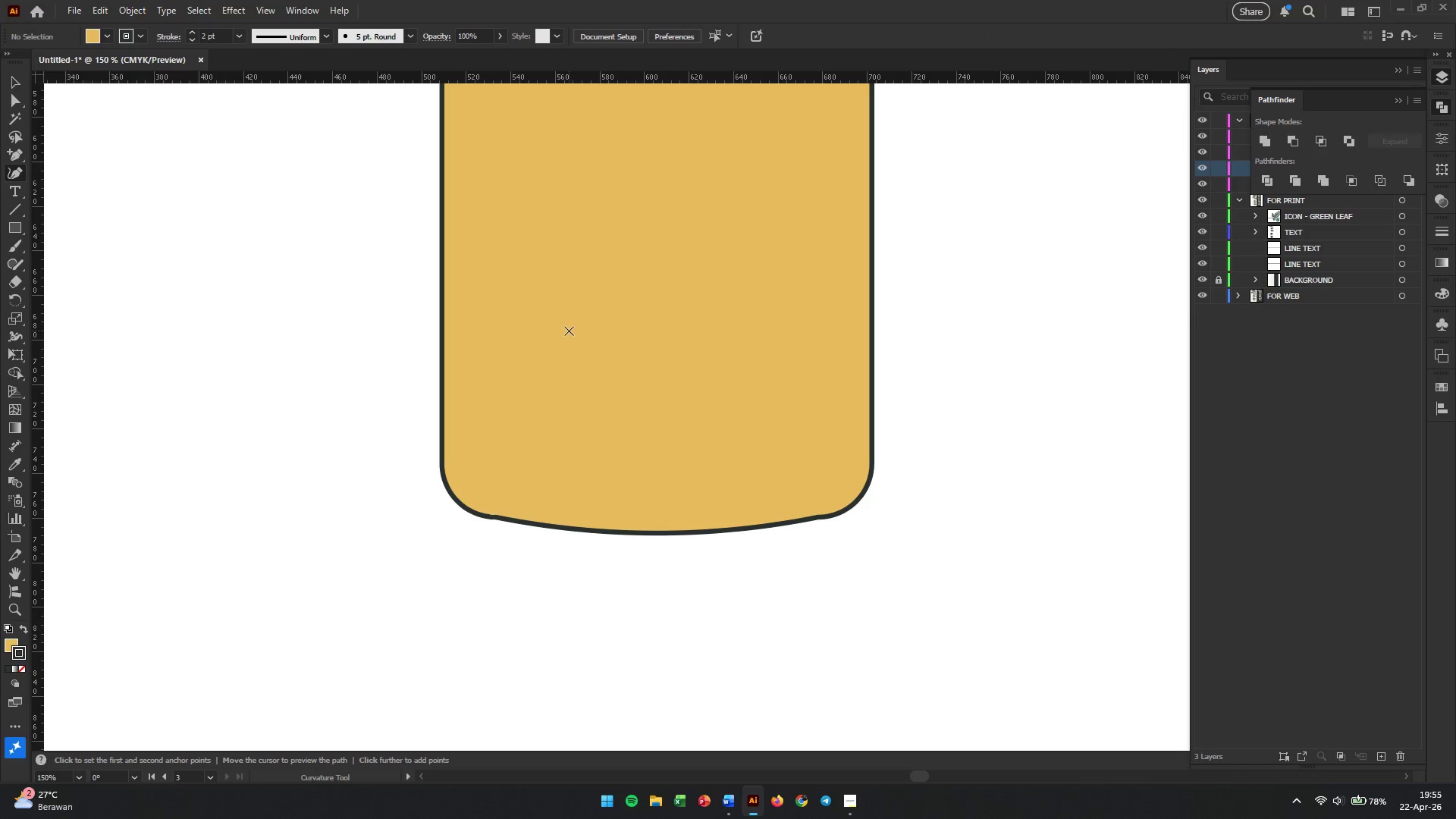 
key(A)
 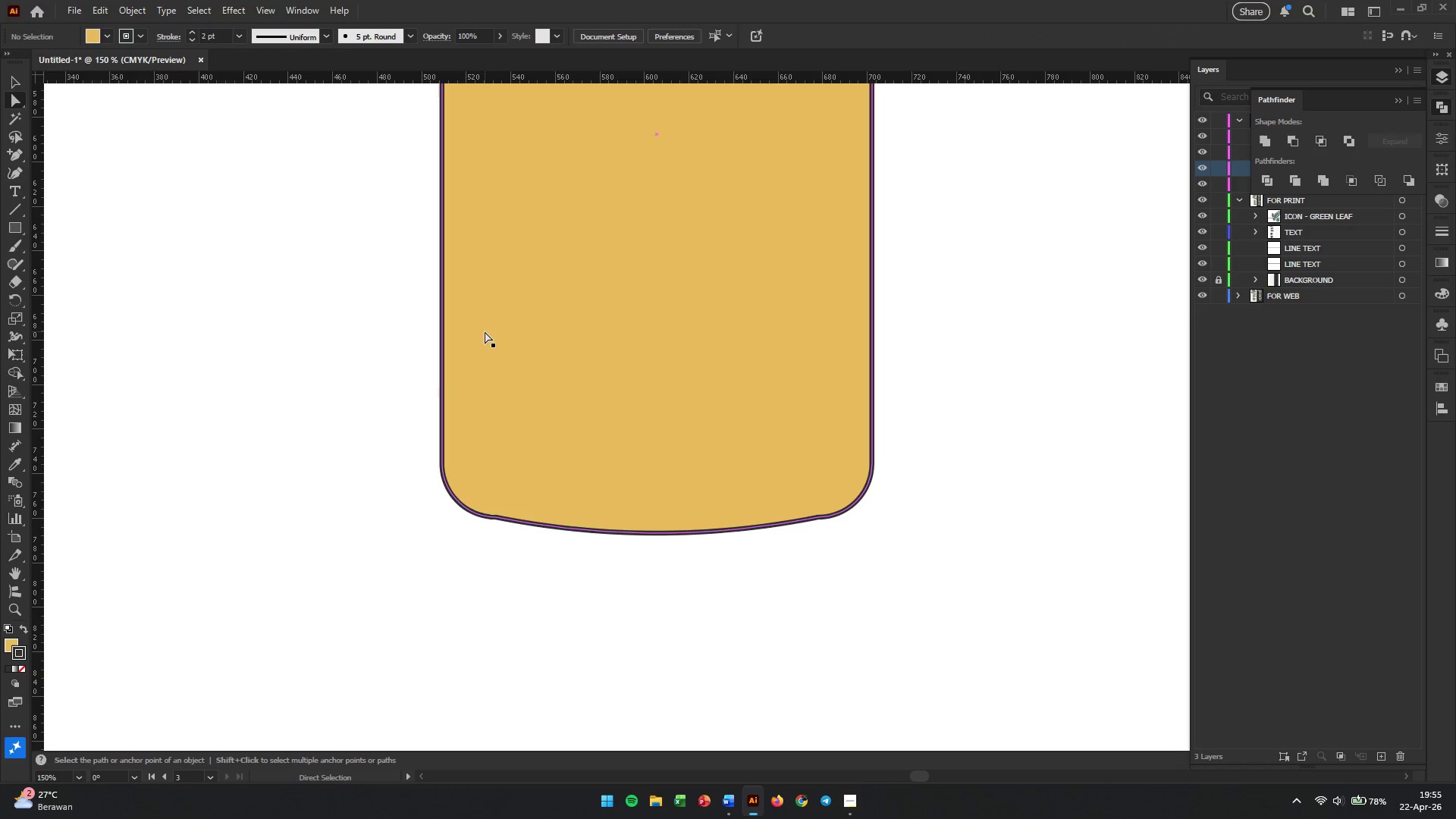 
left_click([482, 335])
 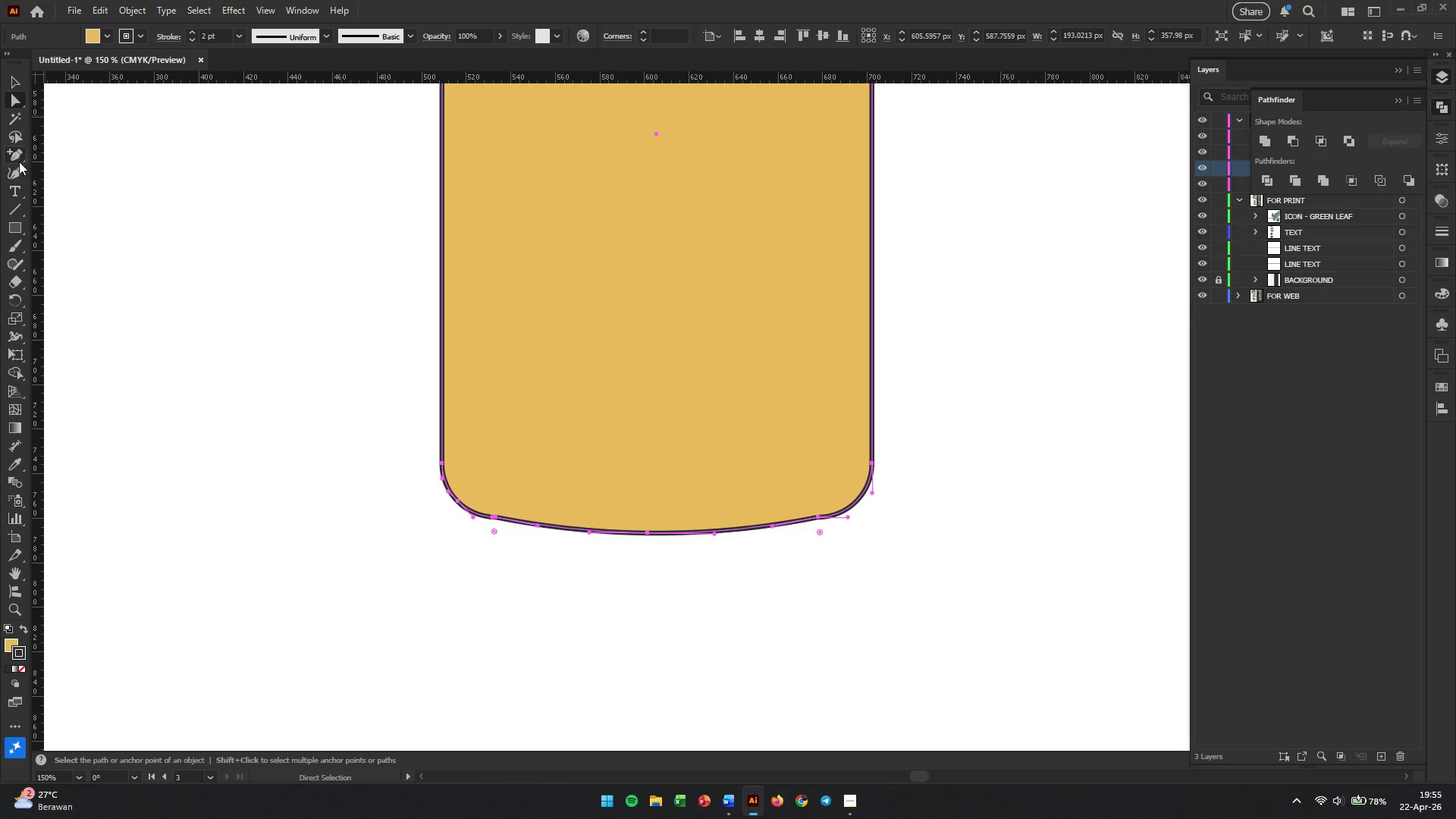 
left_click([17, 171])
 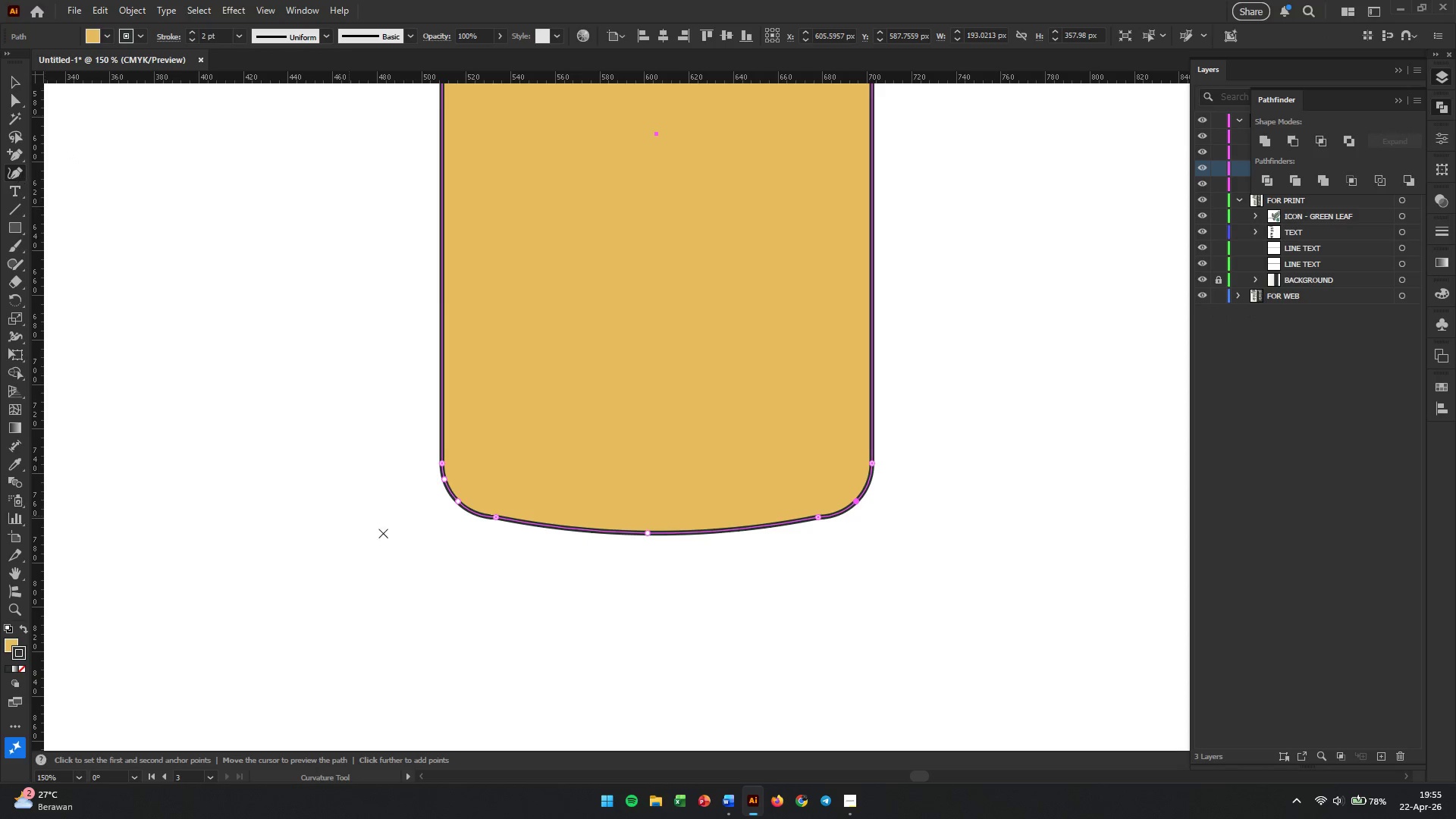 
hold_key(key=AltLeft, duration=0.58)
 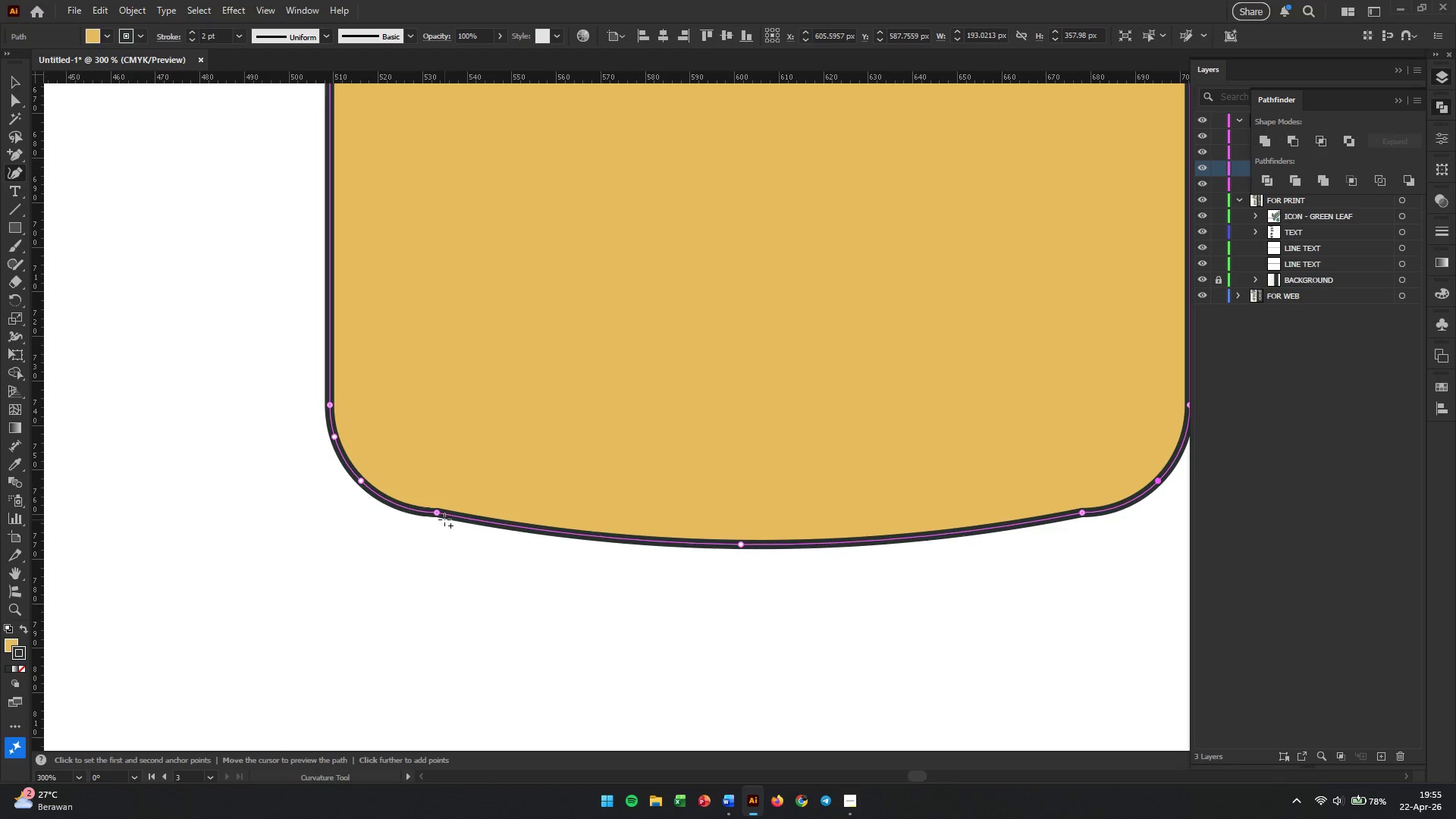 
left_click([435, 512])
 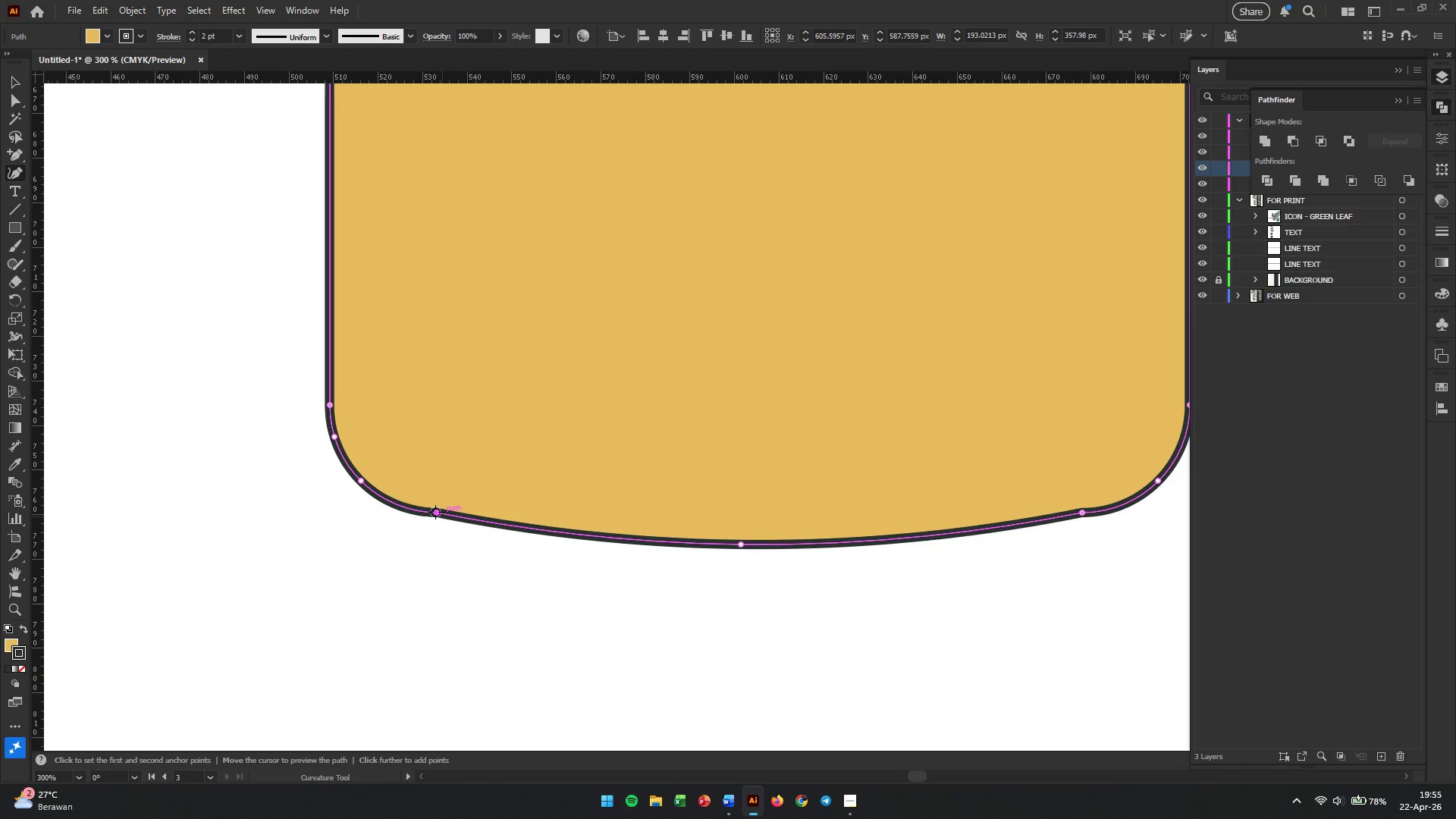 
scroll: coordinate [554, 522], scroll_direction: up, amount: 2.0
 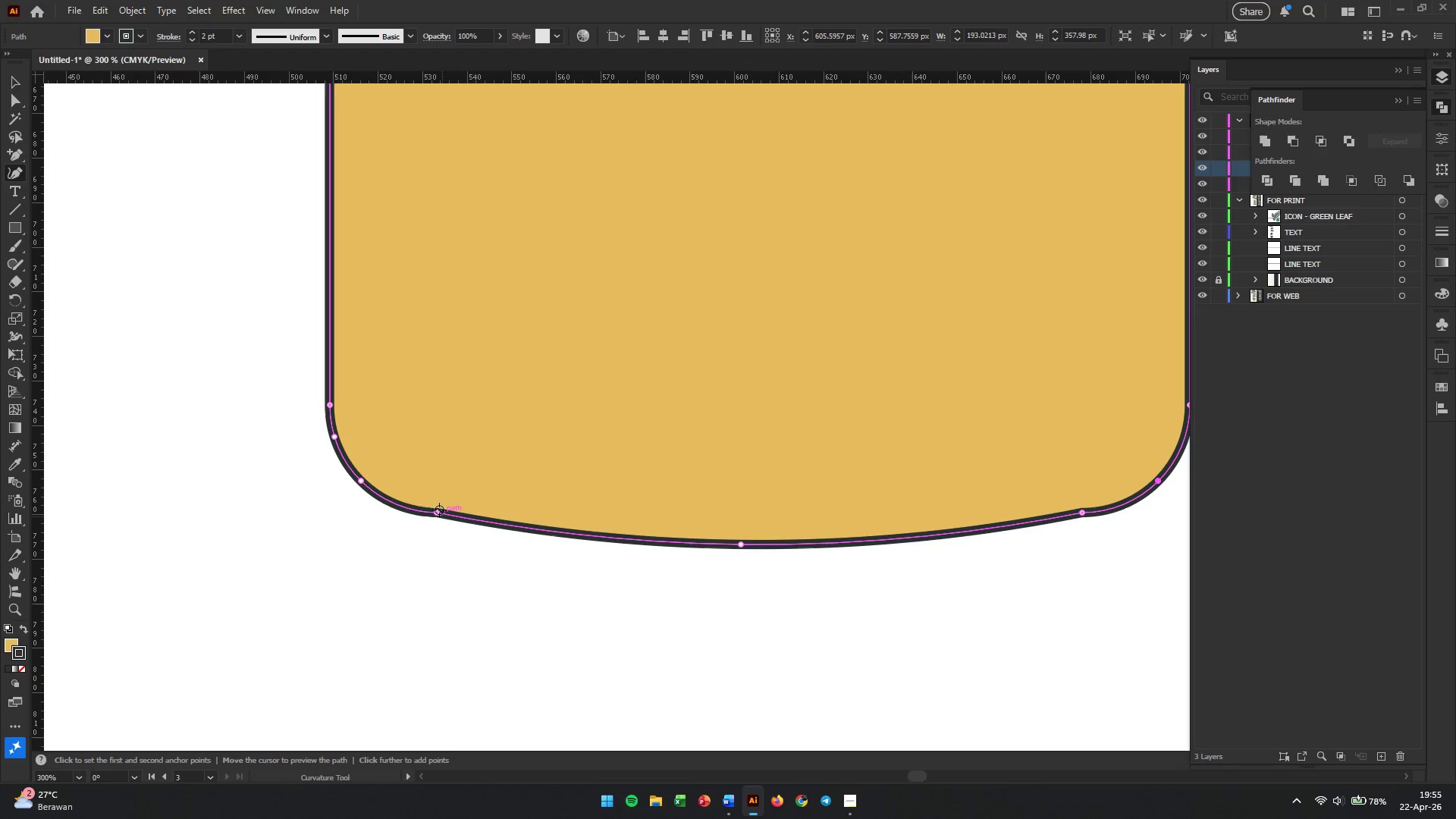 
key(Backspace)
 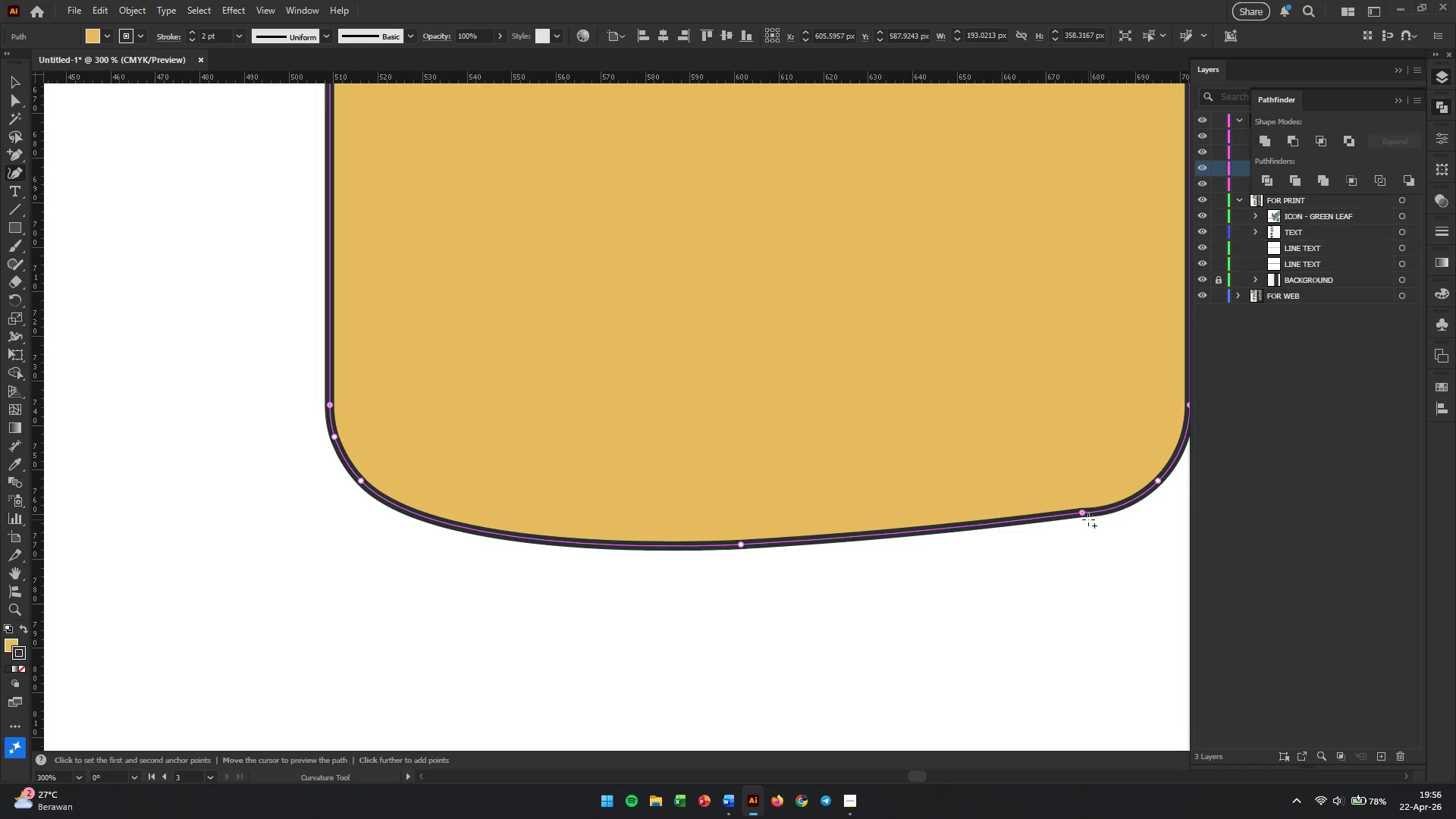 
left_click([1081, 511])
 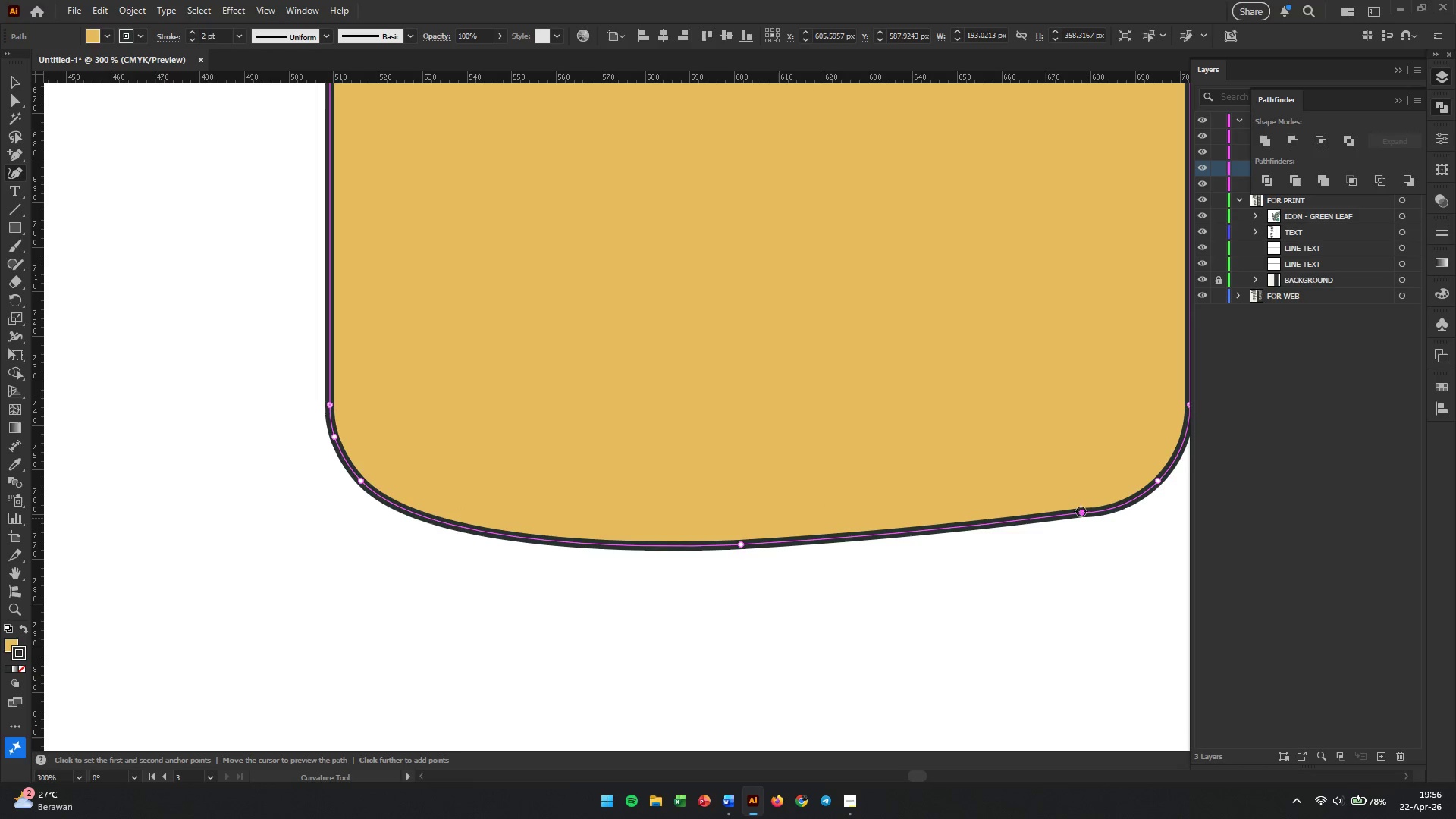 
key(Backspace)
 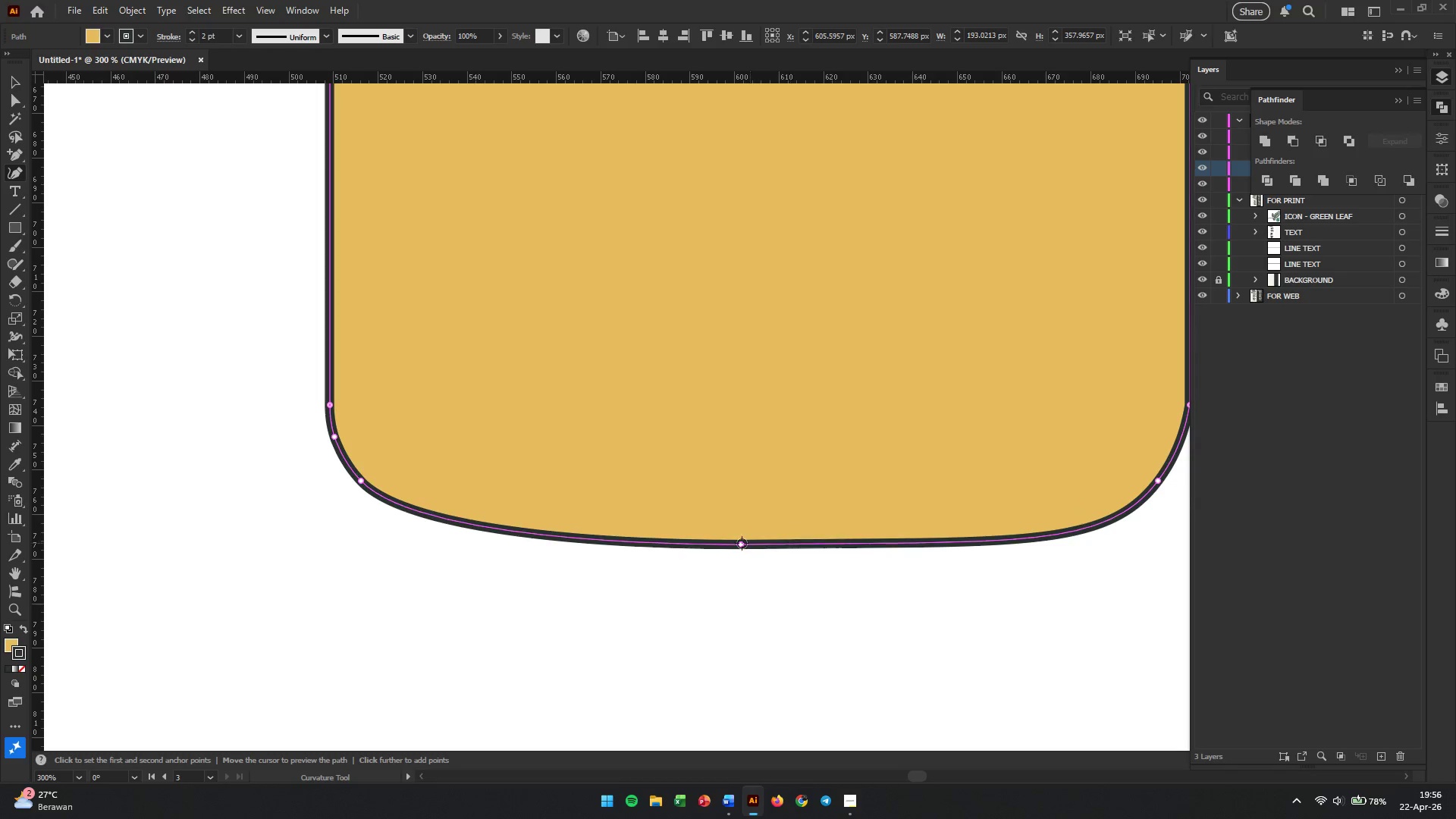 
left_click_drag(start_coordinate=[739, 543], to_coordinate=[757, 563])
 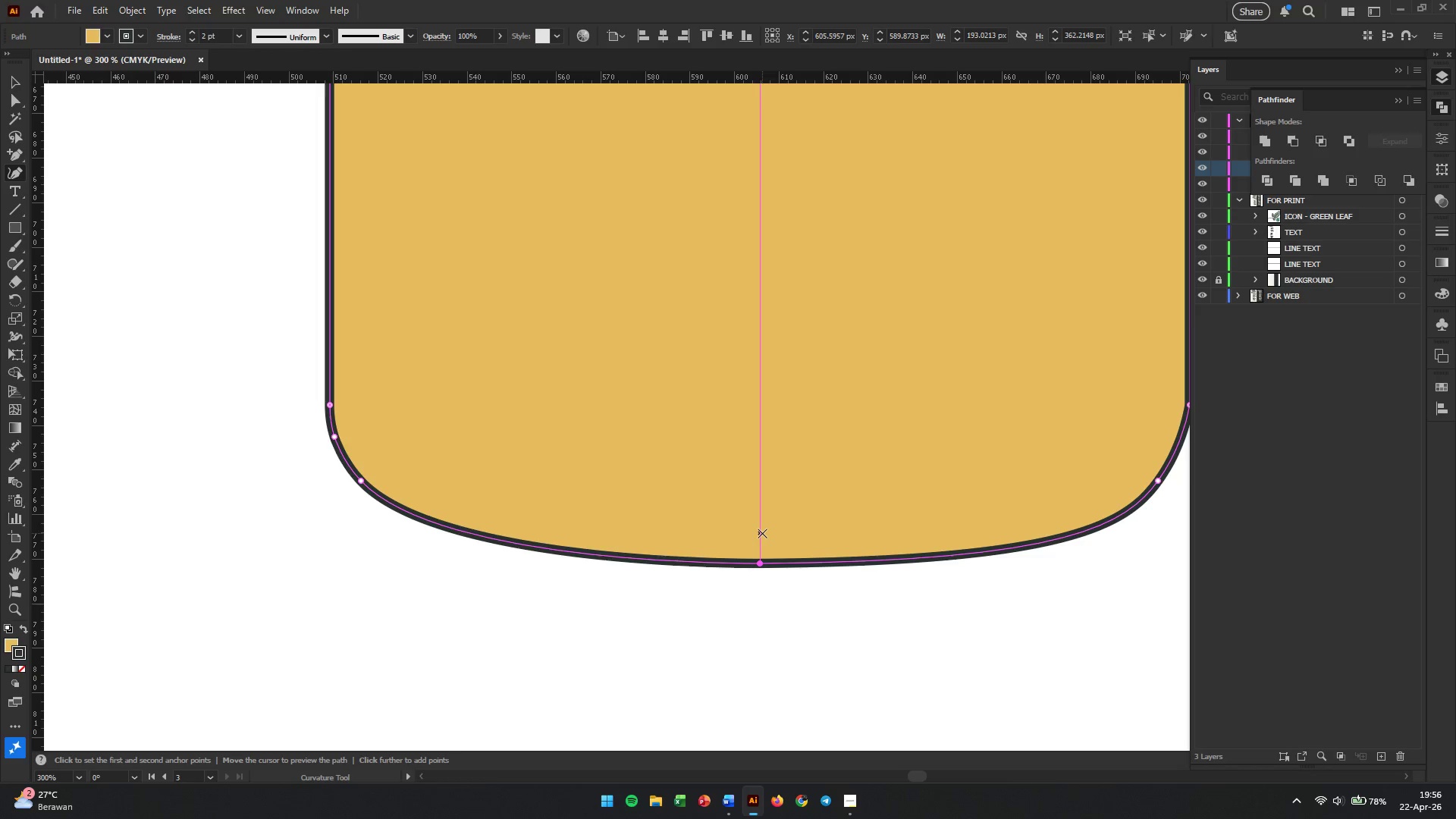 
hold_key(key=AltLeft, duration=1.78)
 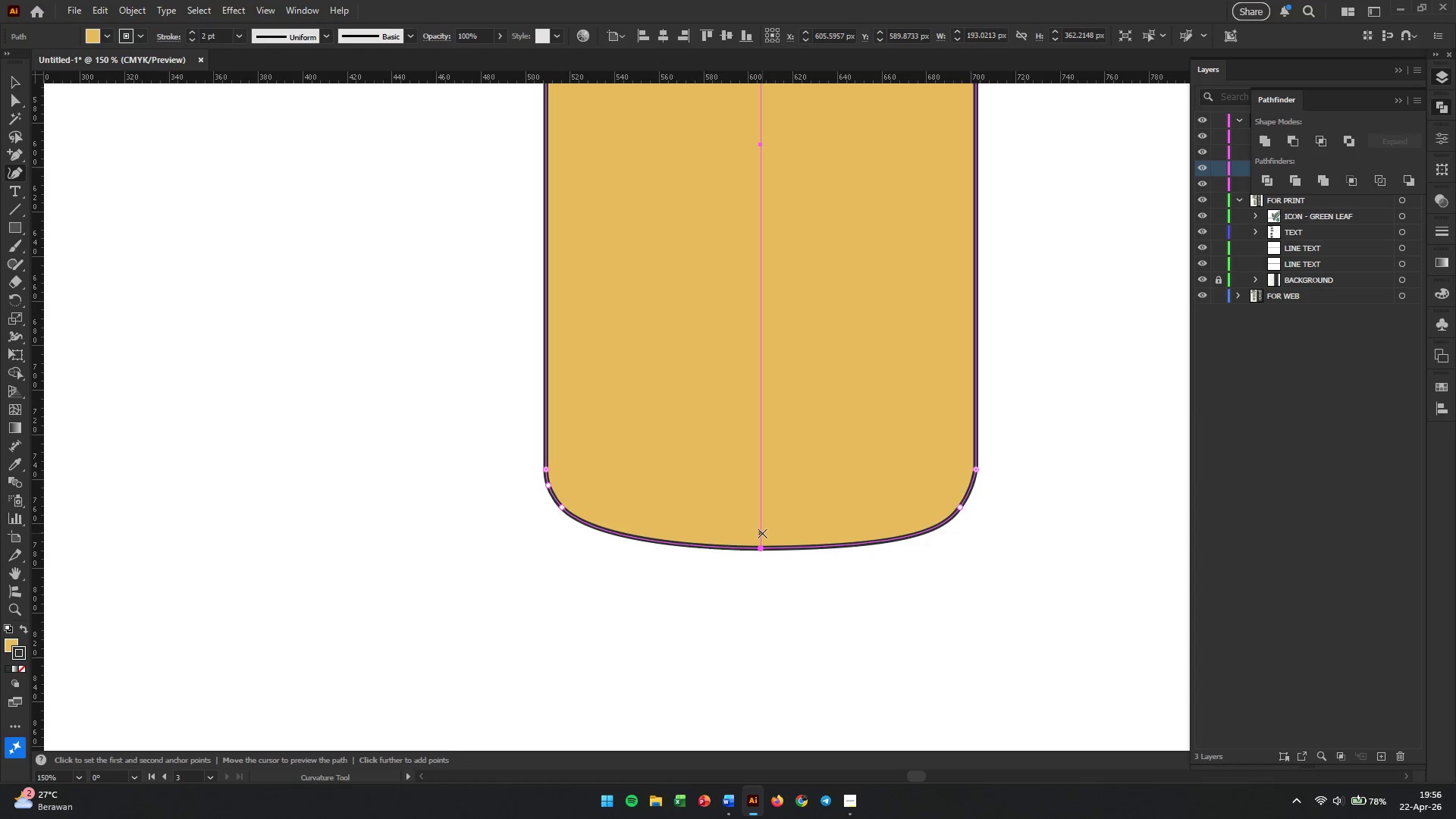 
hold_key(key=AltLeft, duration=0.36)
 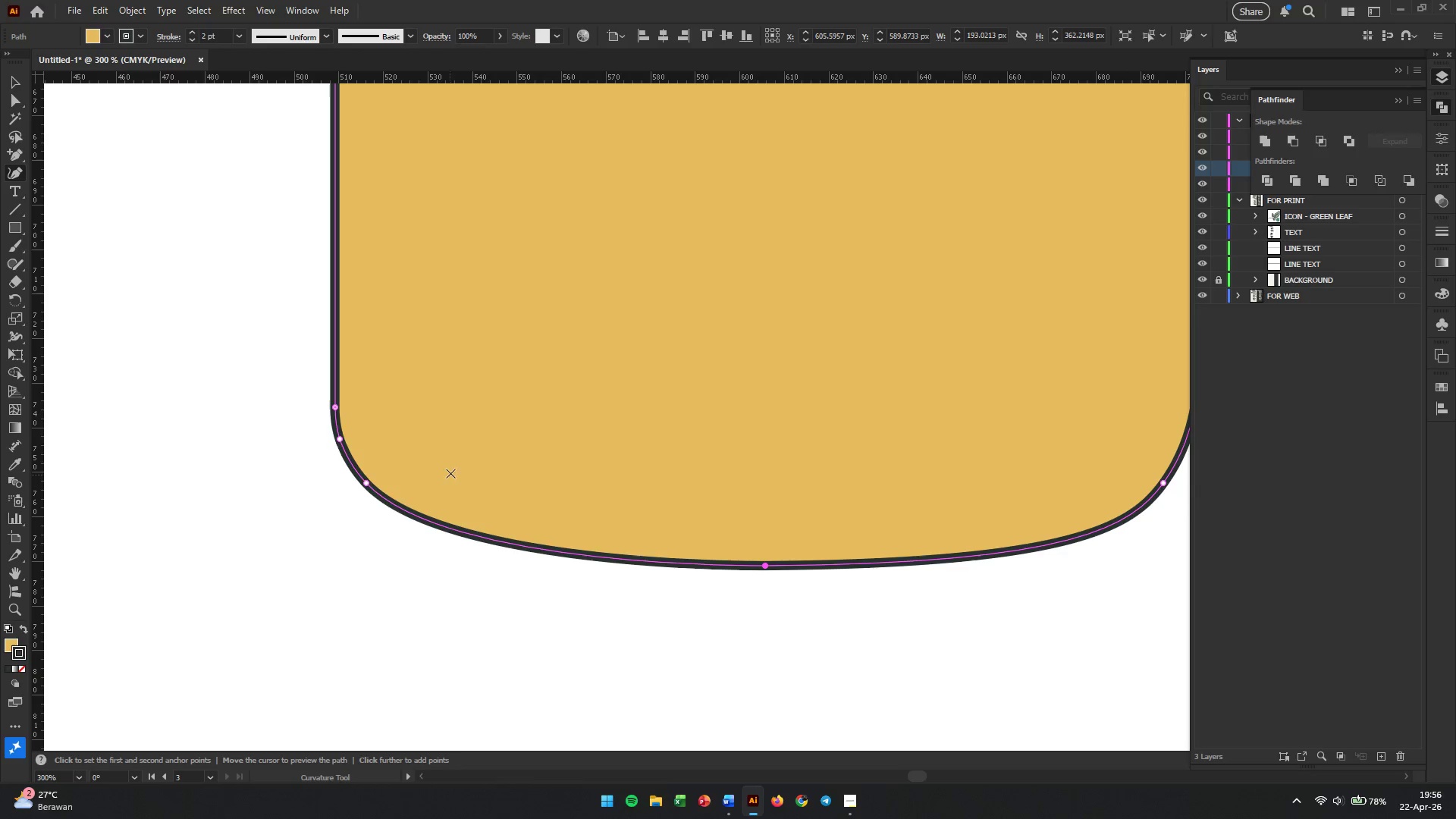 
scroll: coordinate [762, 533], scroll_direction: down, amount: 4.0
 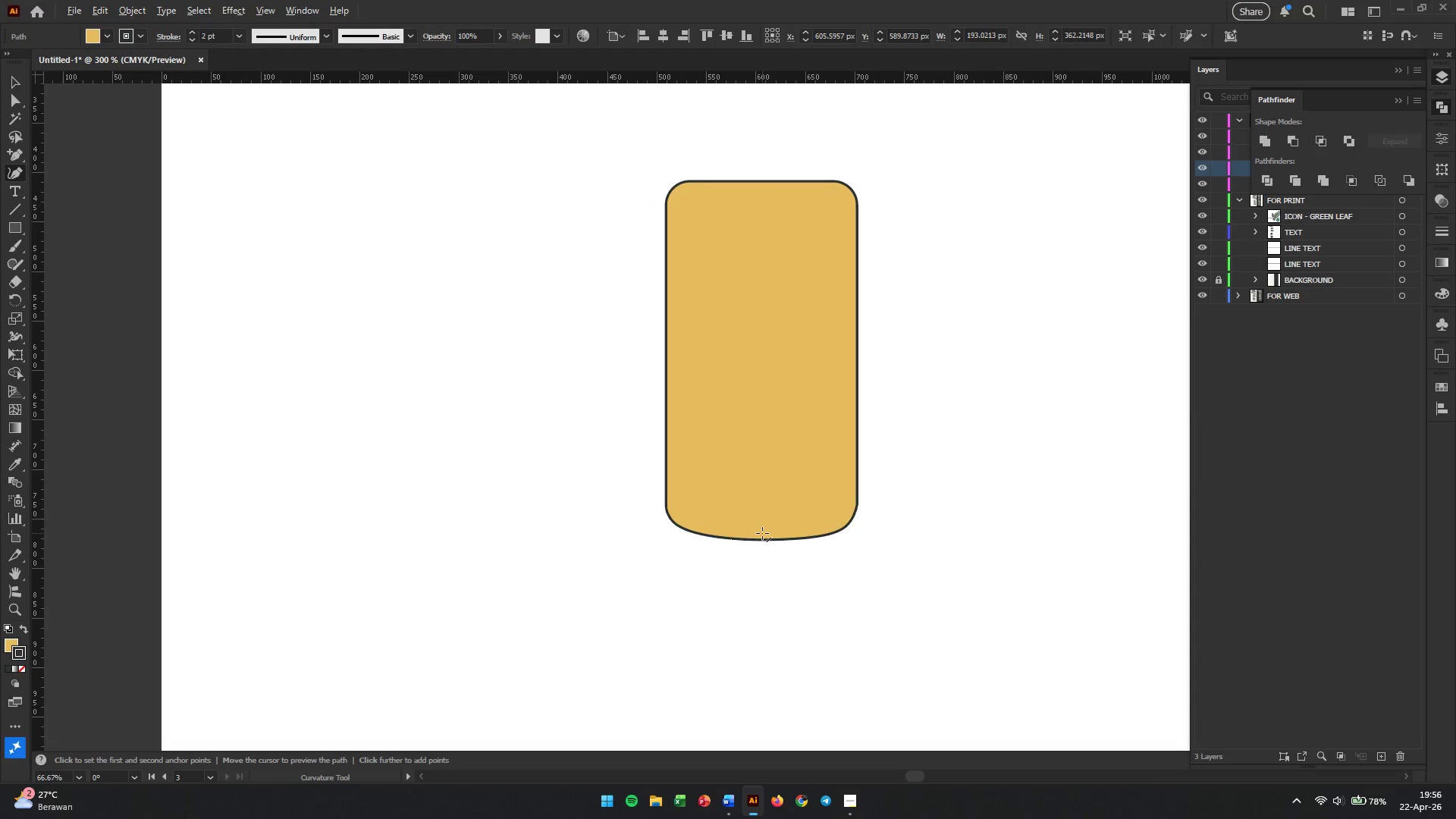 
scroll: coordinate [762, 533], scroll_direction: up, amount: 2.0
 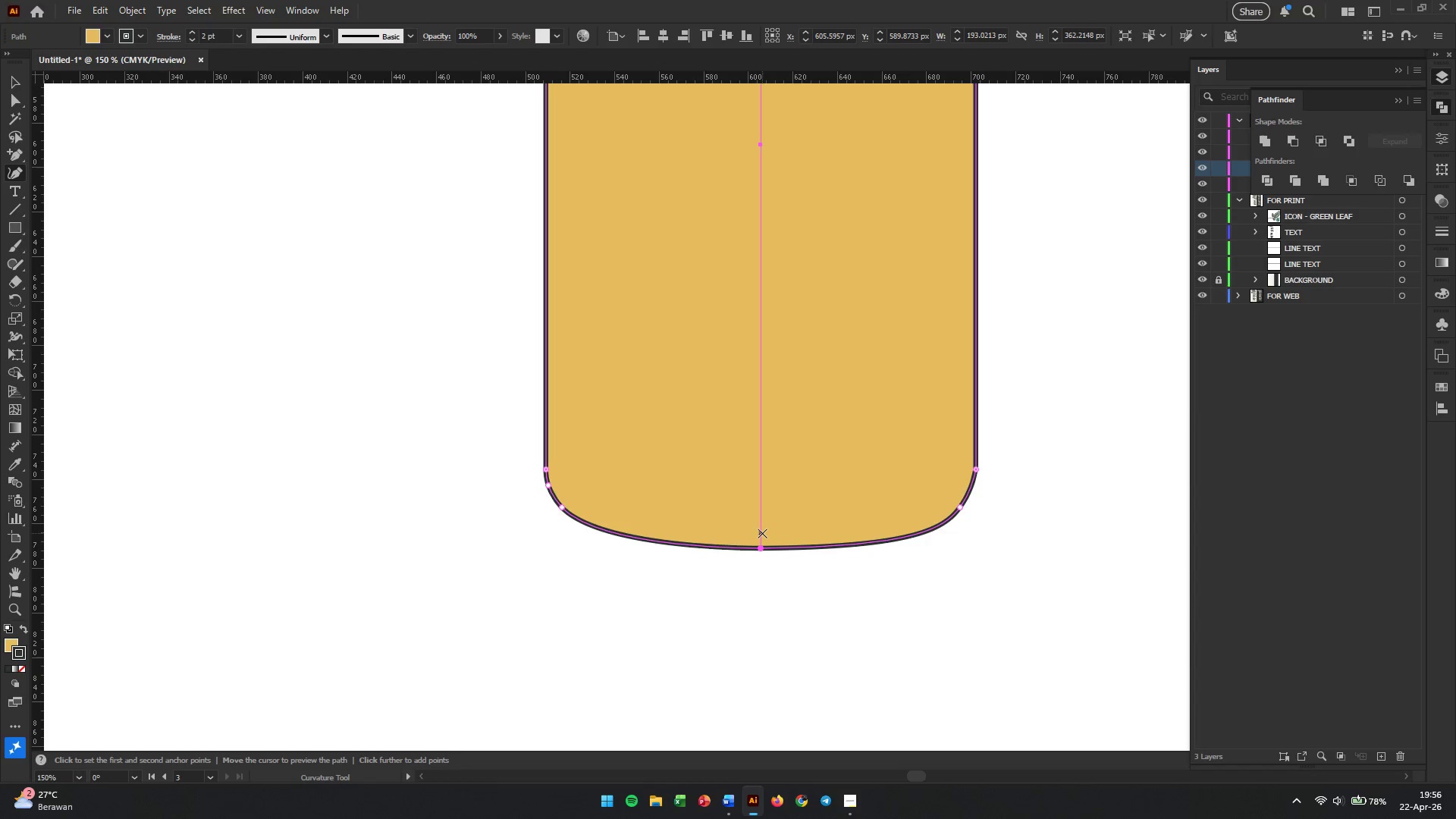 
left_click([341, 438])
 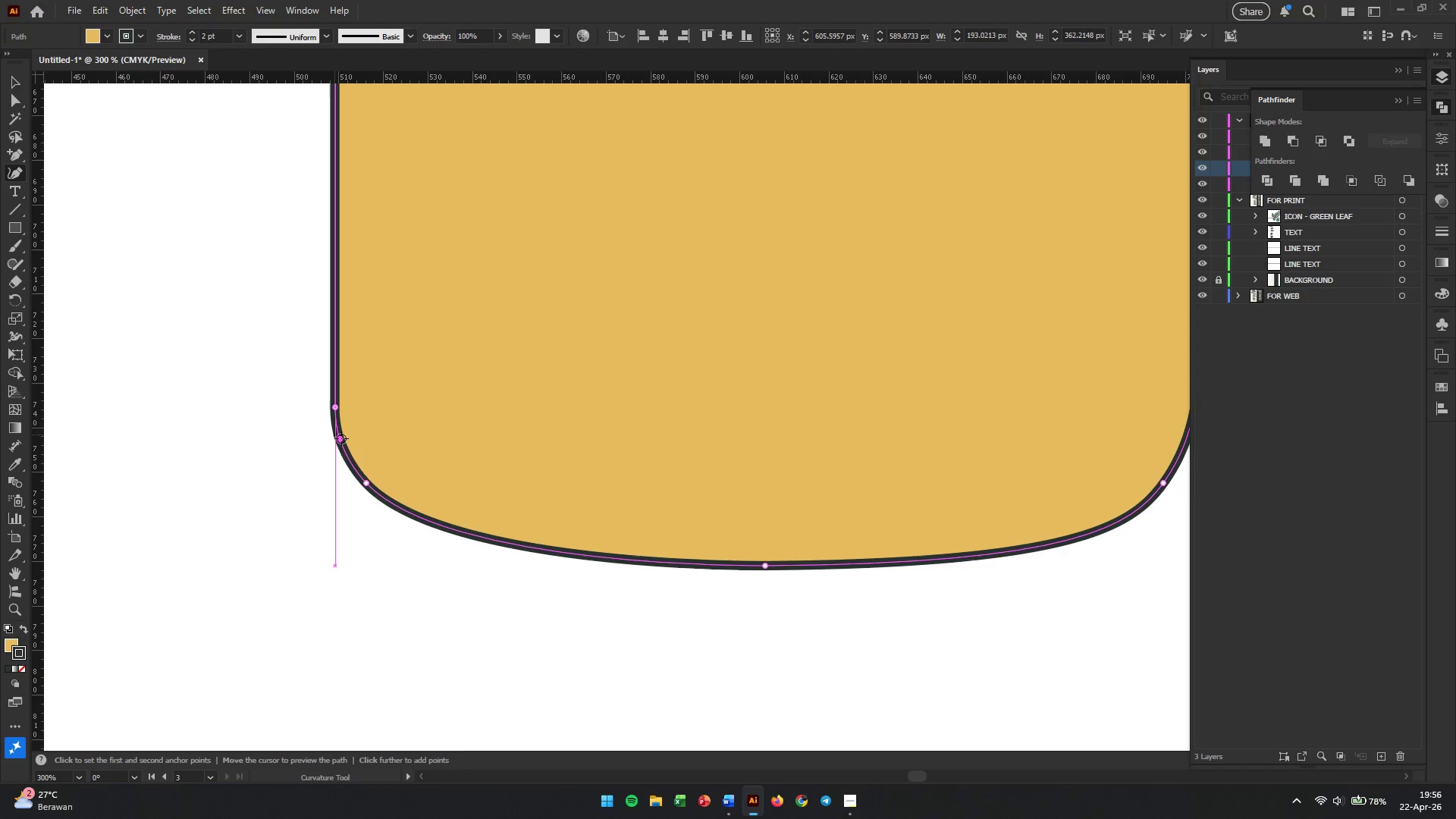 
scroll: coordinate [757, 531], scroll_direction: up, amount: 2.0
 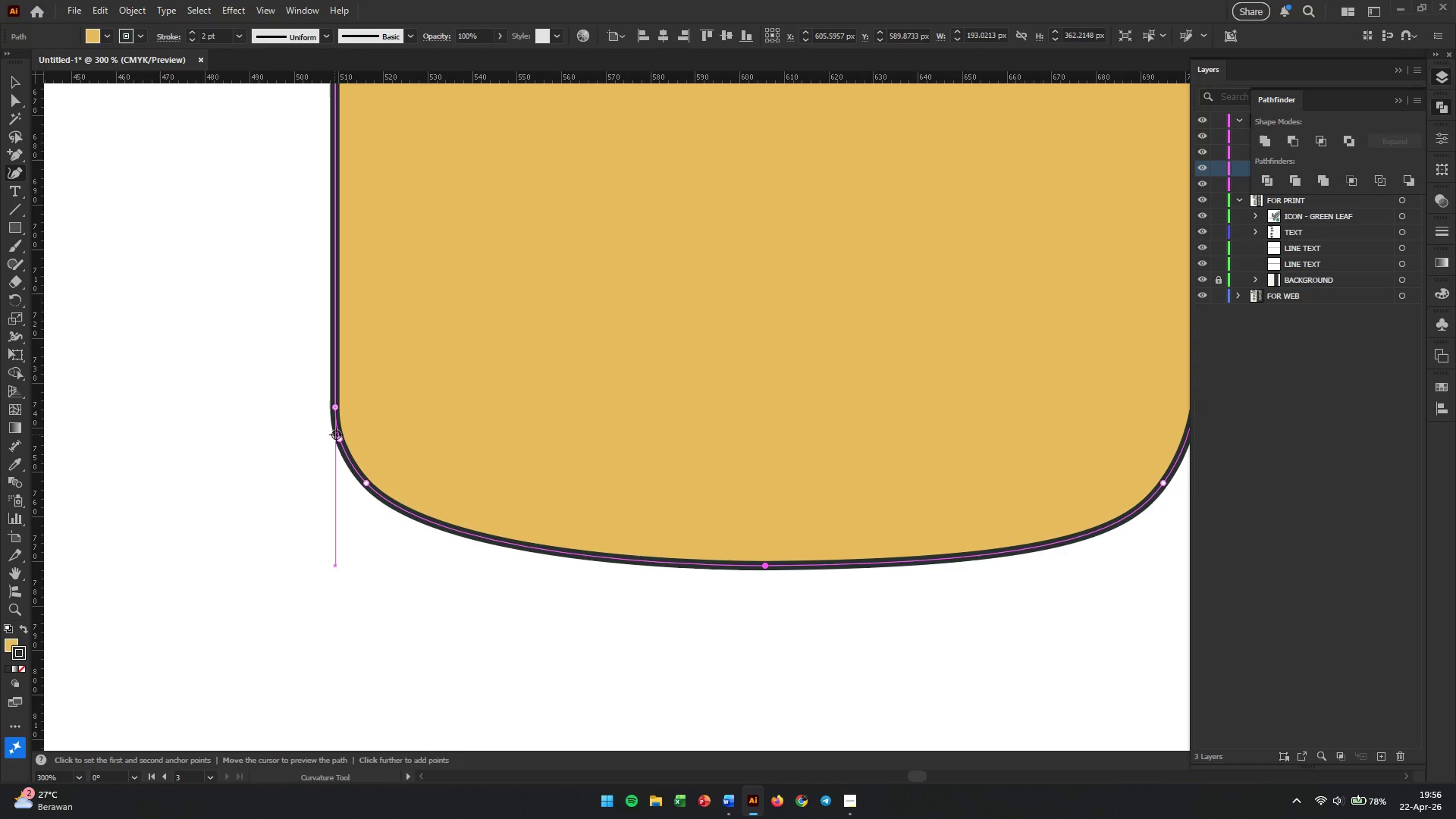 
key(Backspace)
 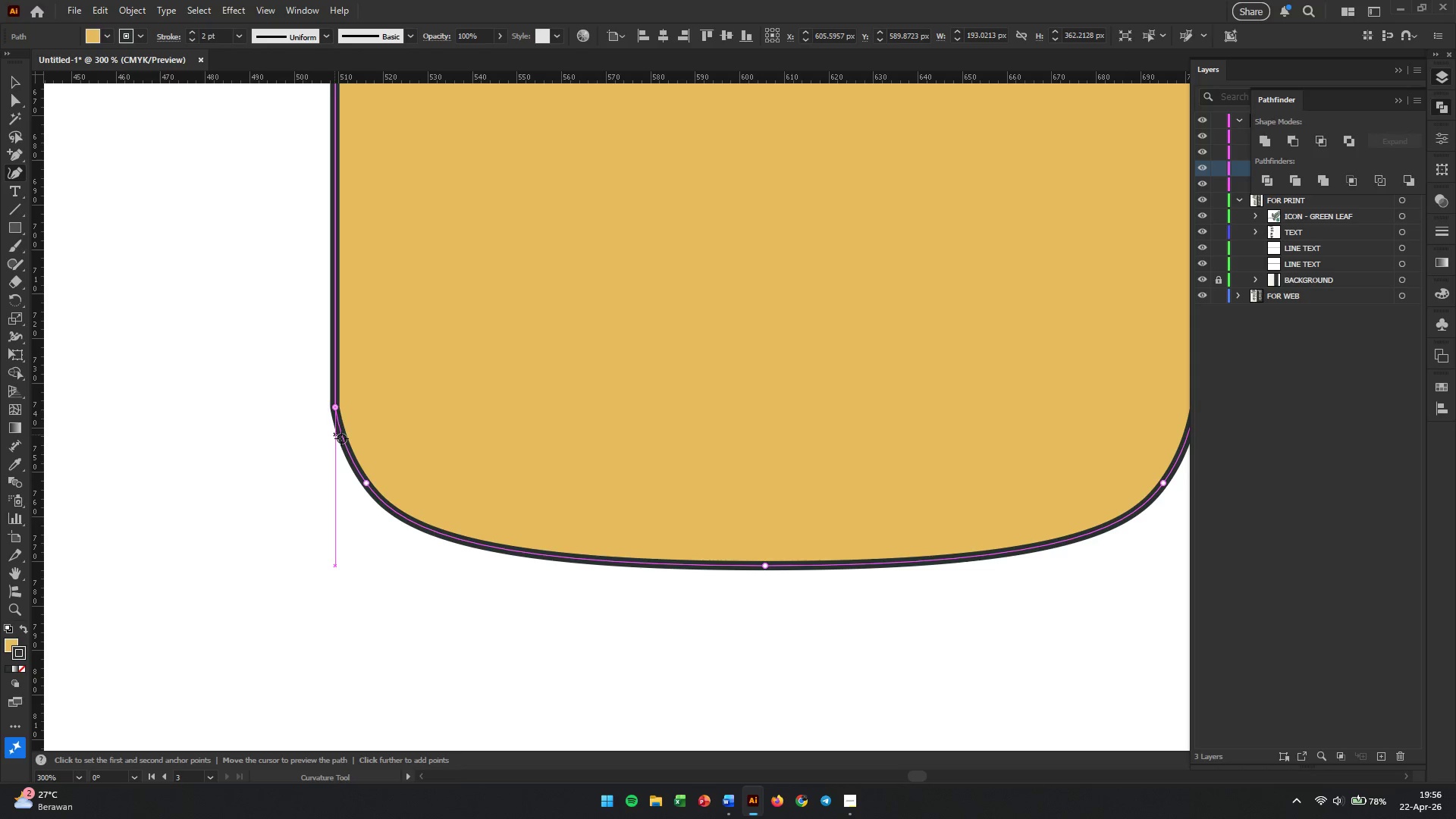 
hold_key(key=AltLeft, duration=2.94)
scroll: coordinate [361, 448], scroll_direction: down, amount: 1.0
 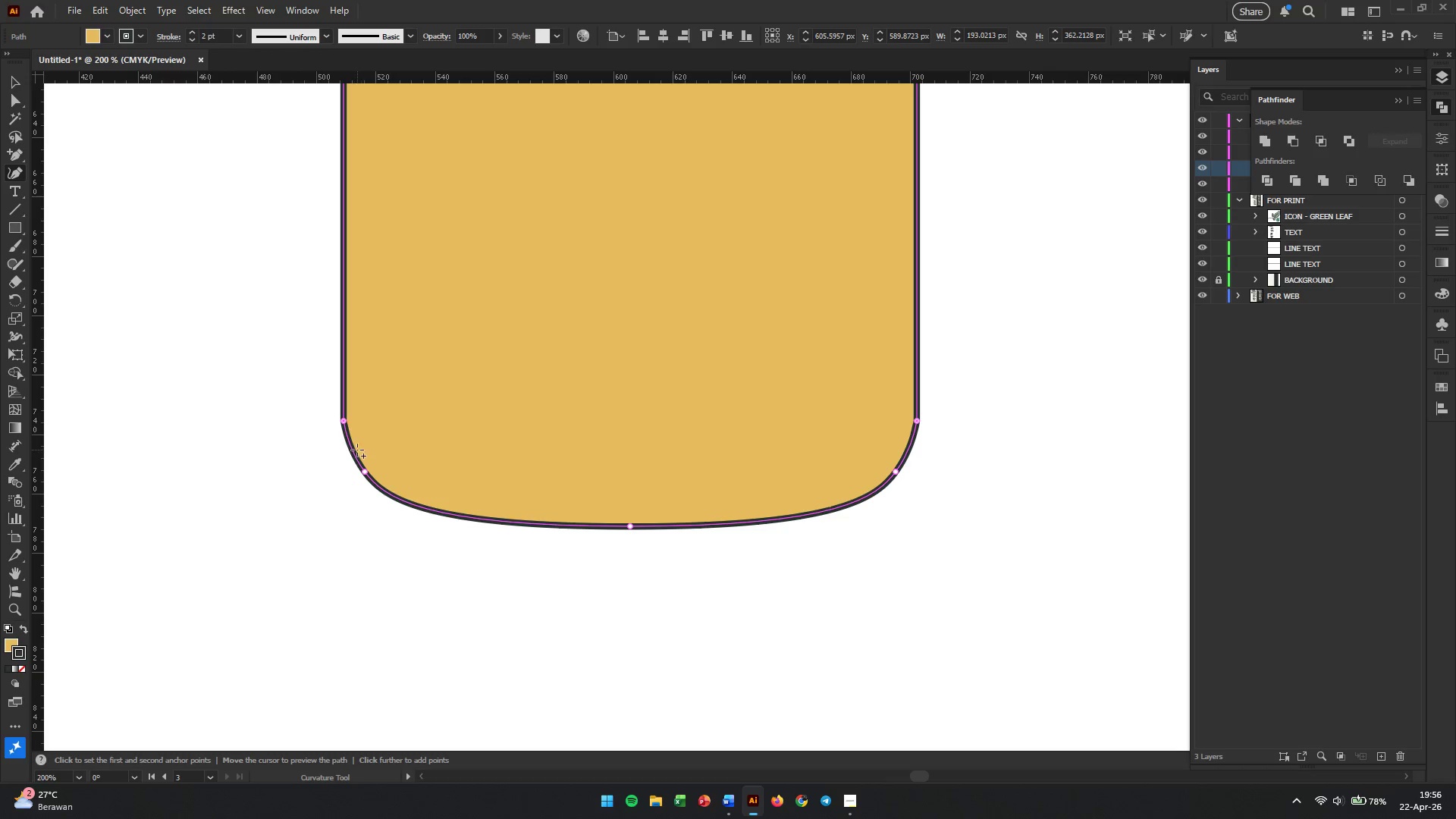 
left_click_drag(start_coordinate=[366, 472], to_coordinate=[356, 472])
 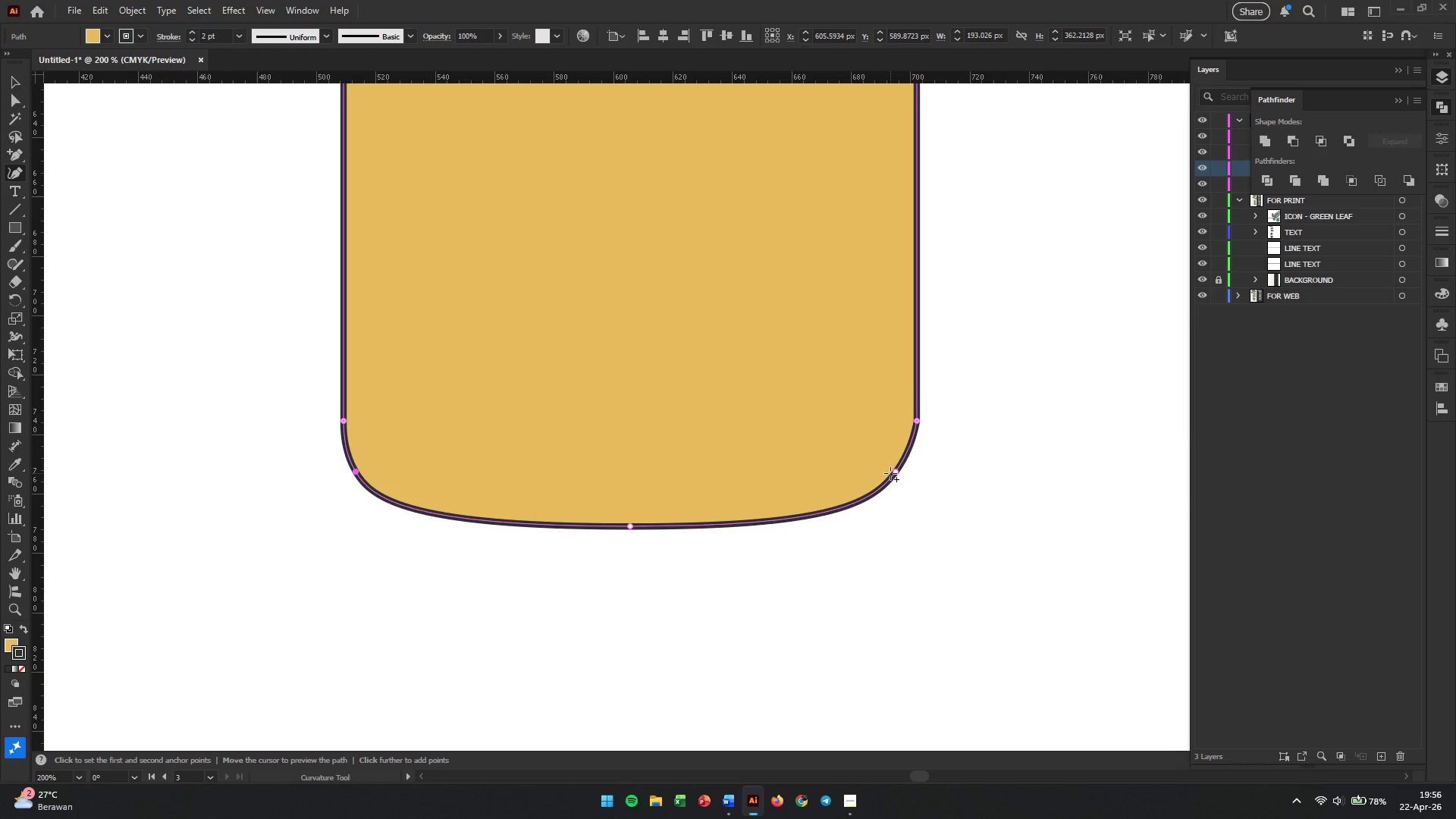 
left_click_drag(start_coordinate=[894, 473], to_coordinate=[905, 475])
 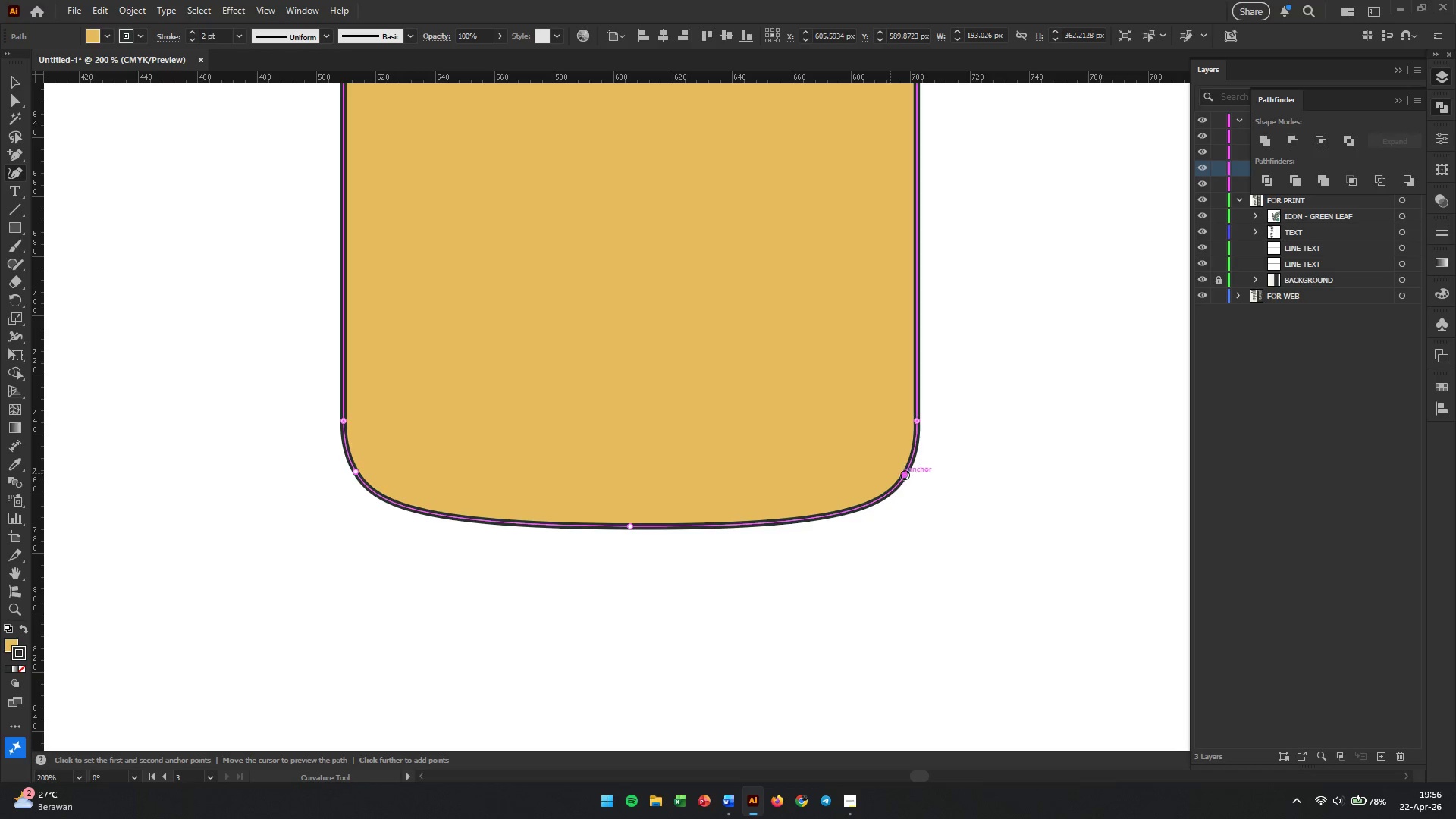 
hold_key(key=AltLeft, duration=0.47)
 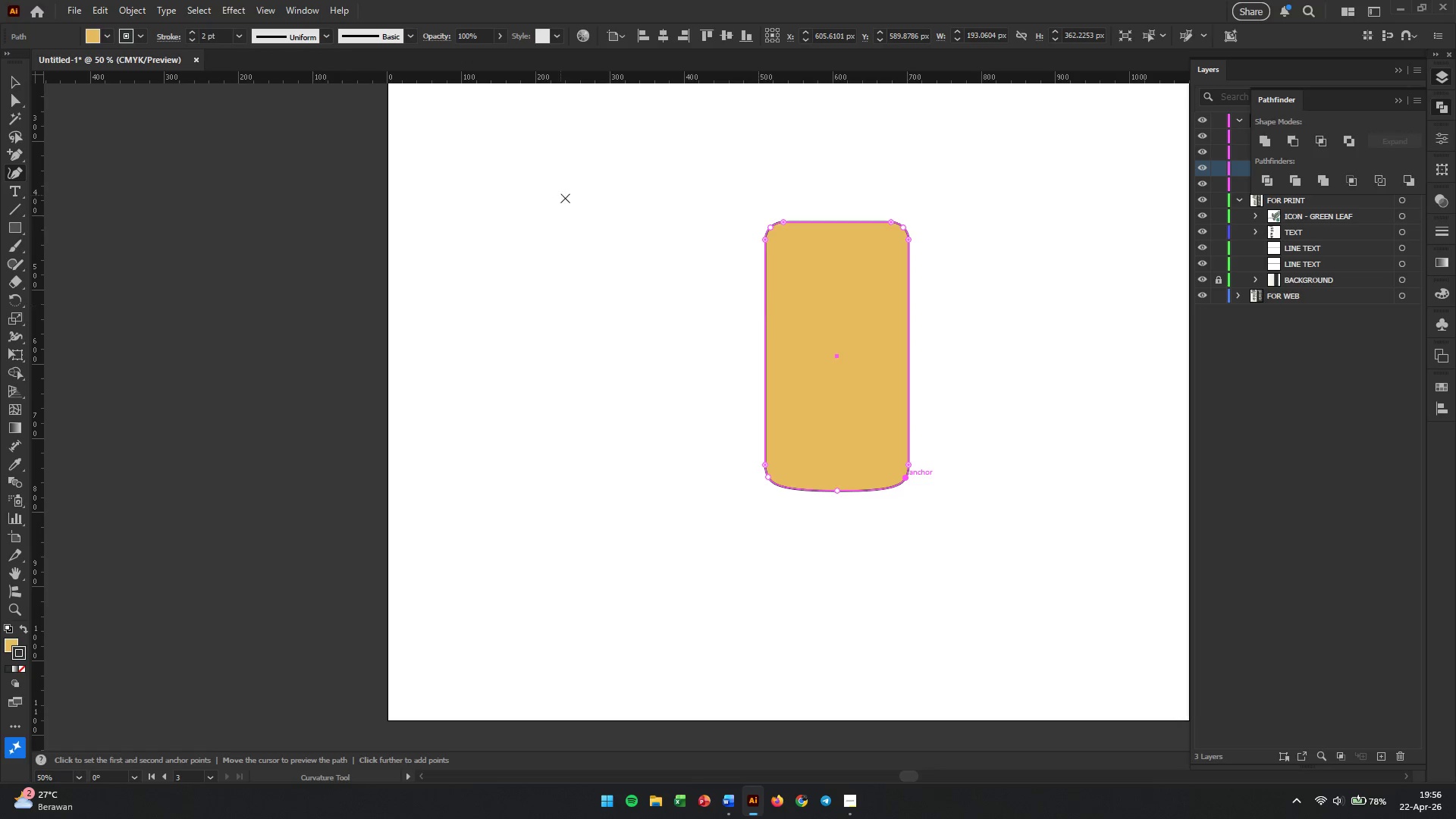 
left_click([19, 79])
 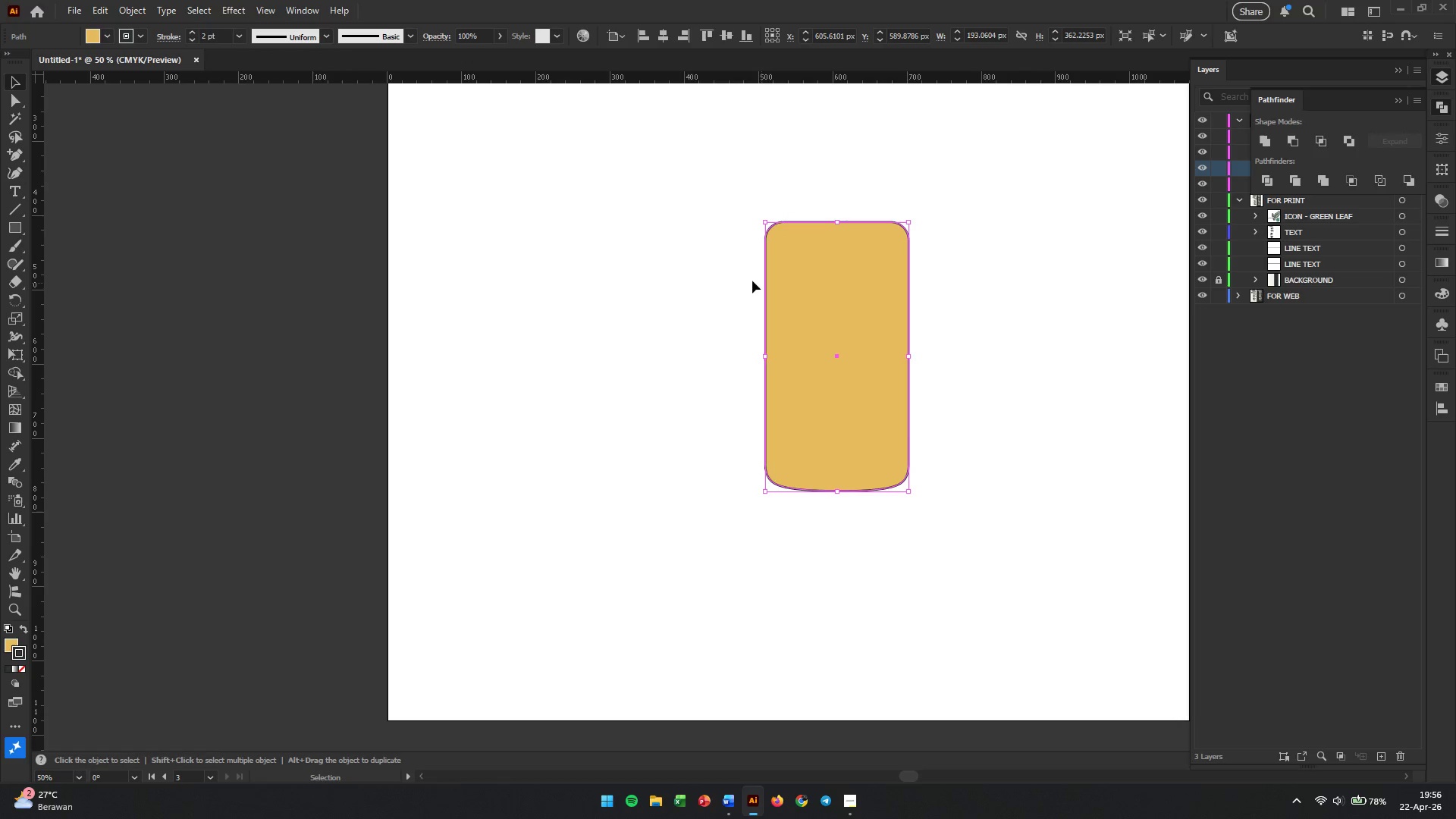 
hold_key(key=AltLeft, duration=0.38)
 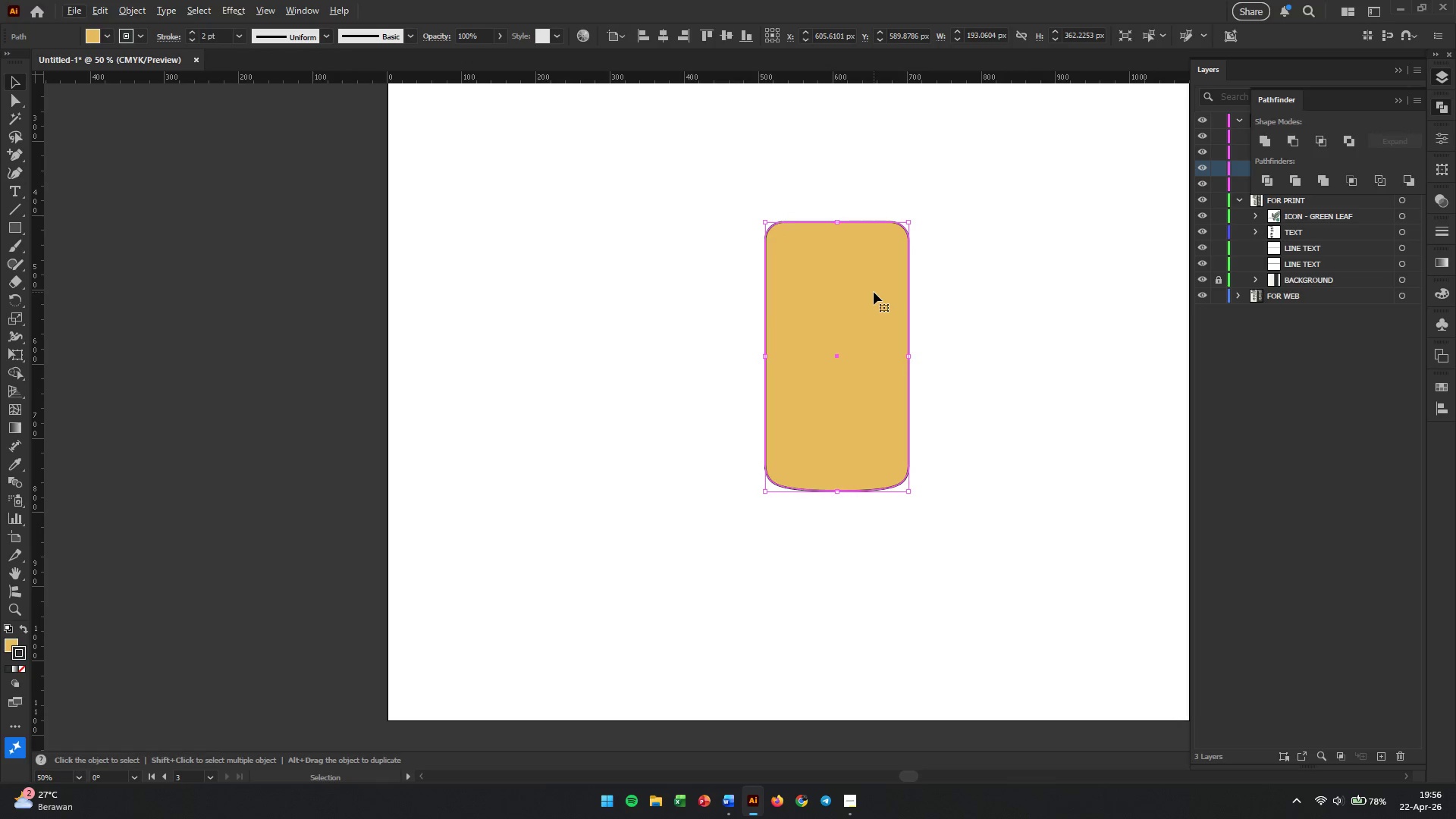 
left_click_drag(start_coordinate=[874, 292], to_coordinate=[726, 362])
 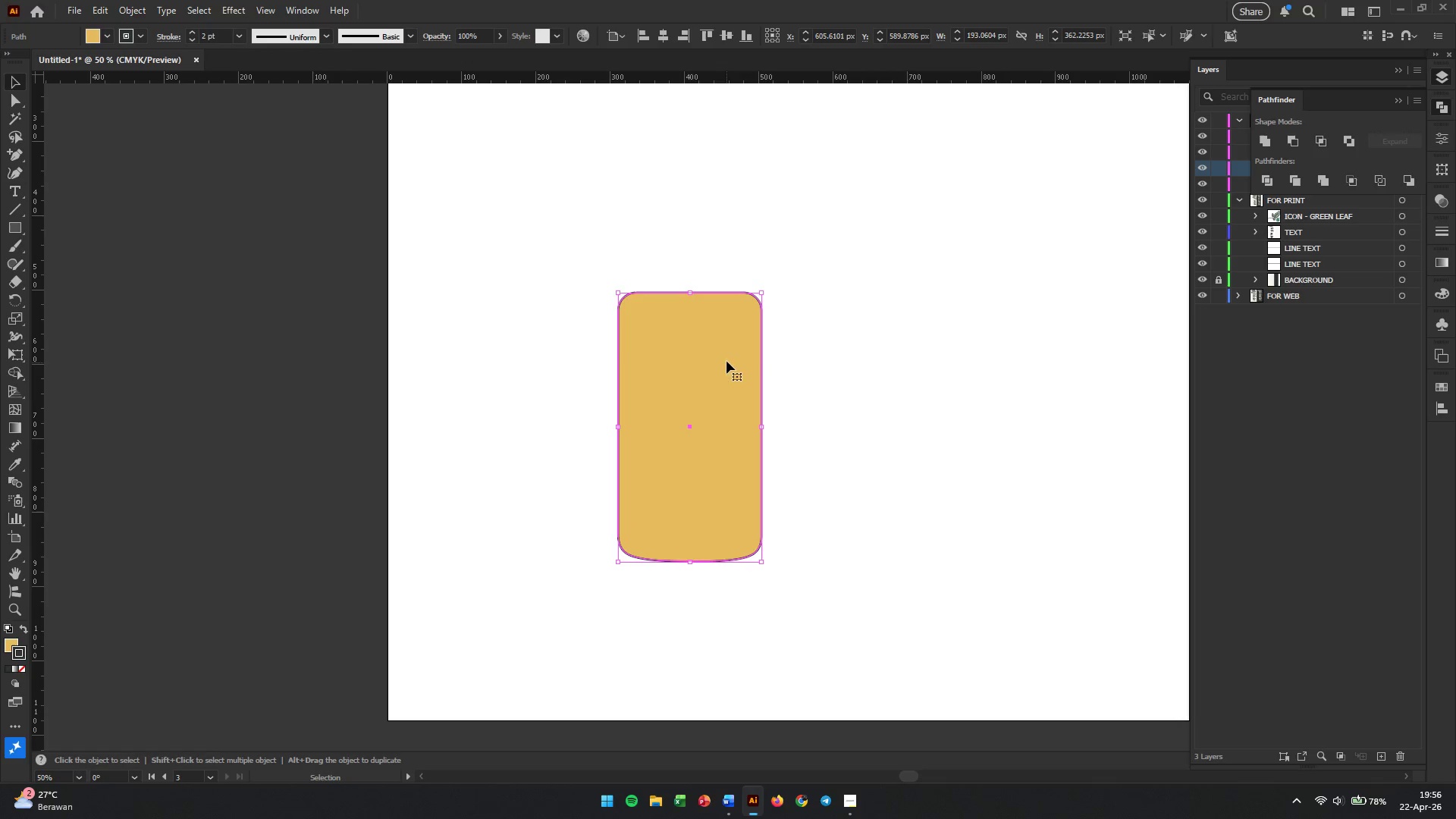 
scroll: coordinate [906, 480], scroll_direction: down, amount: 4.0
 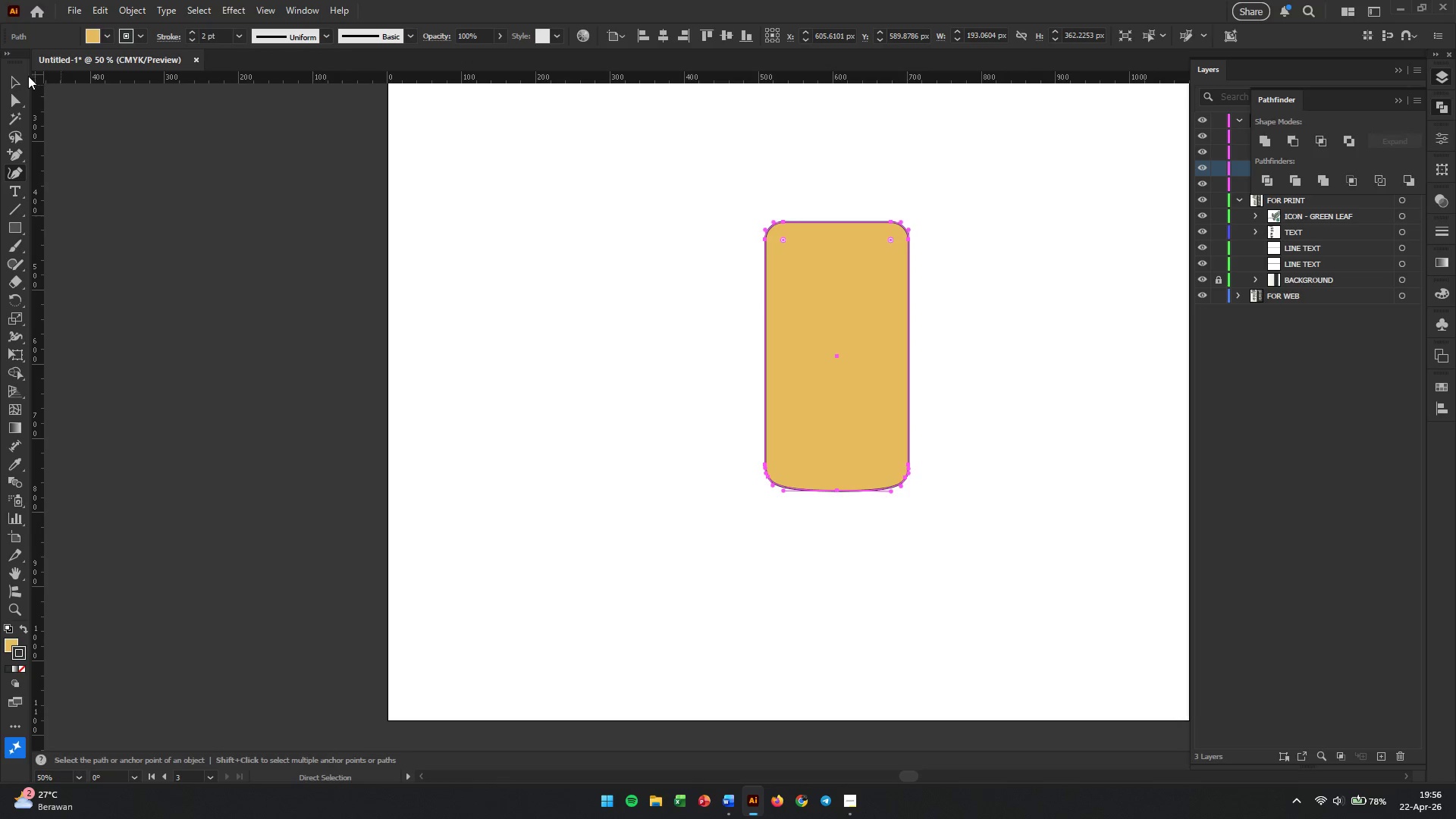 
hold_key(key=AltLeft, duration=0.41)
hold_key(key=AltLeft, duration=0.62)
scroll: coordinate [736, 366], scroll_direction: up, amount: 3.0
 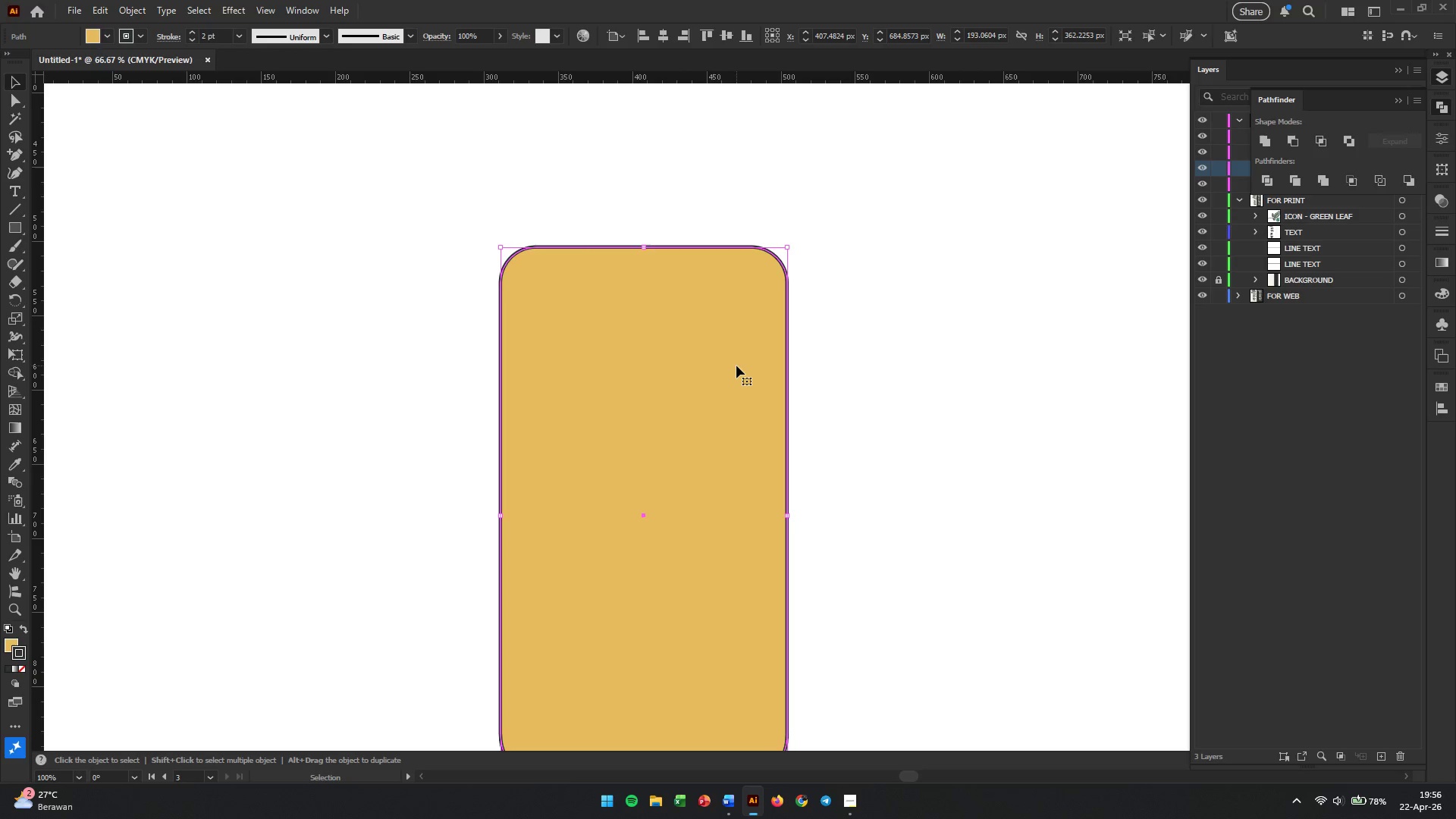 
left_click([14, 175])
 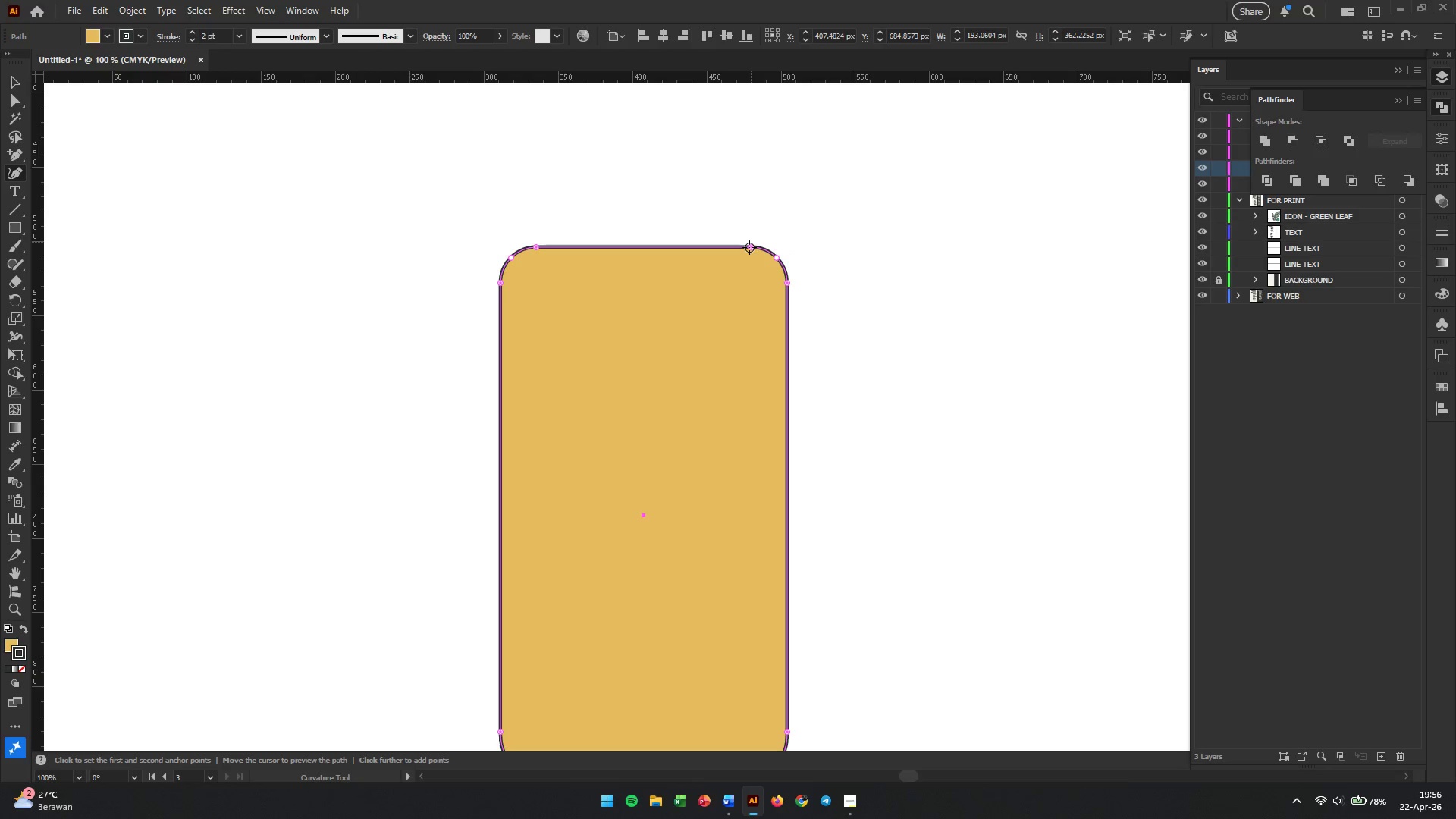 
left_click_drag(start_coordinate=[749, 247], to_coordinate=[702, 247])
 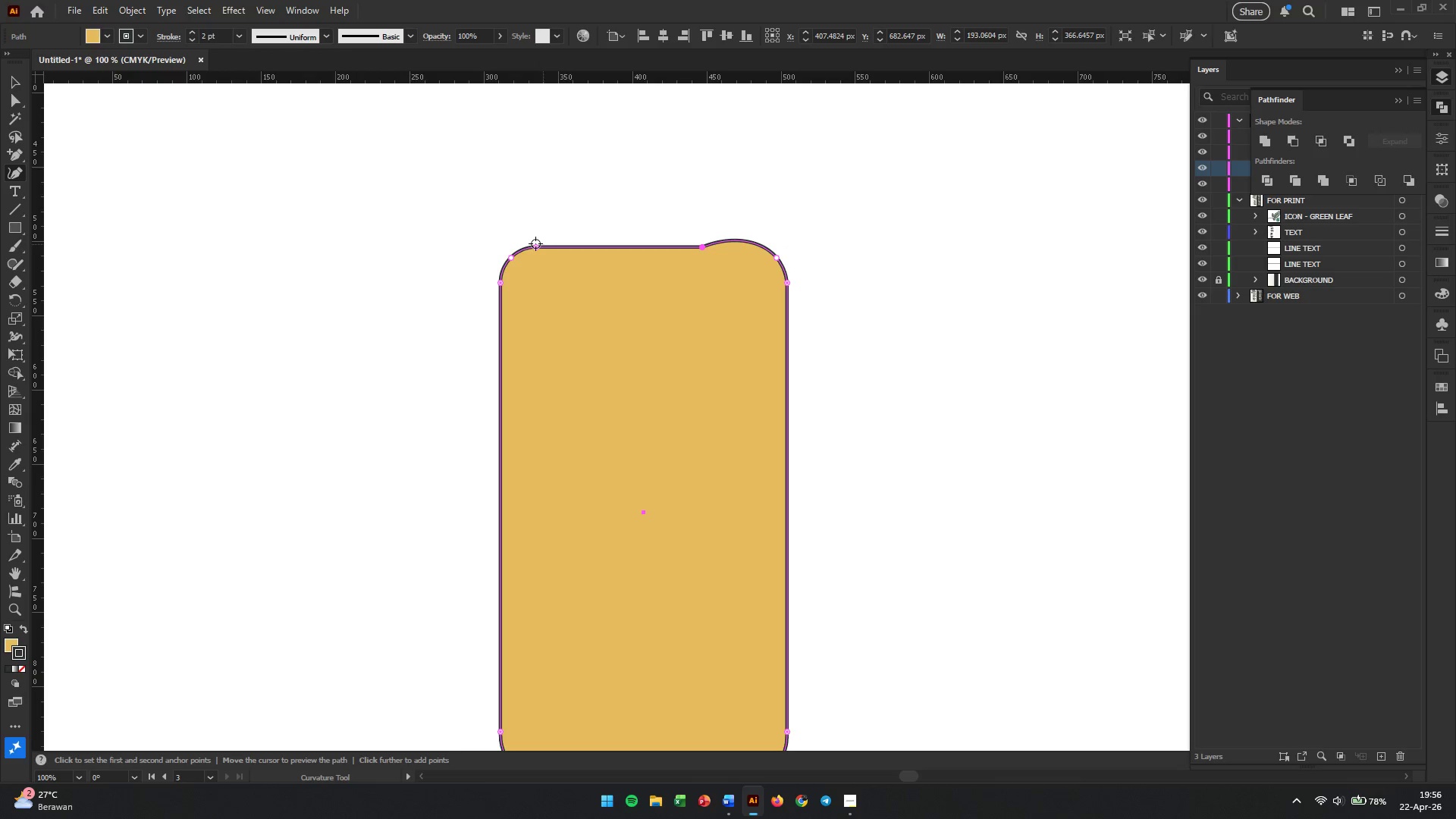 
left_click_drag(start_coordinate=[535, 247], to_coordinate=[585, 247])
 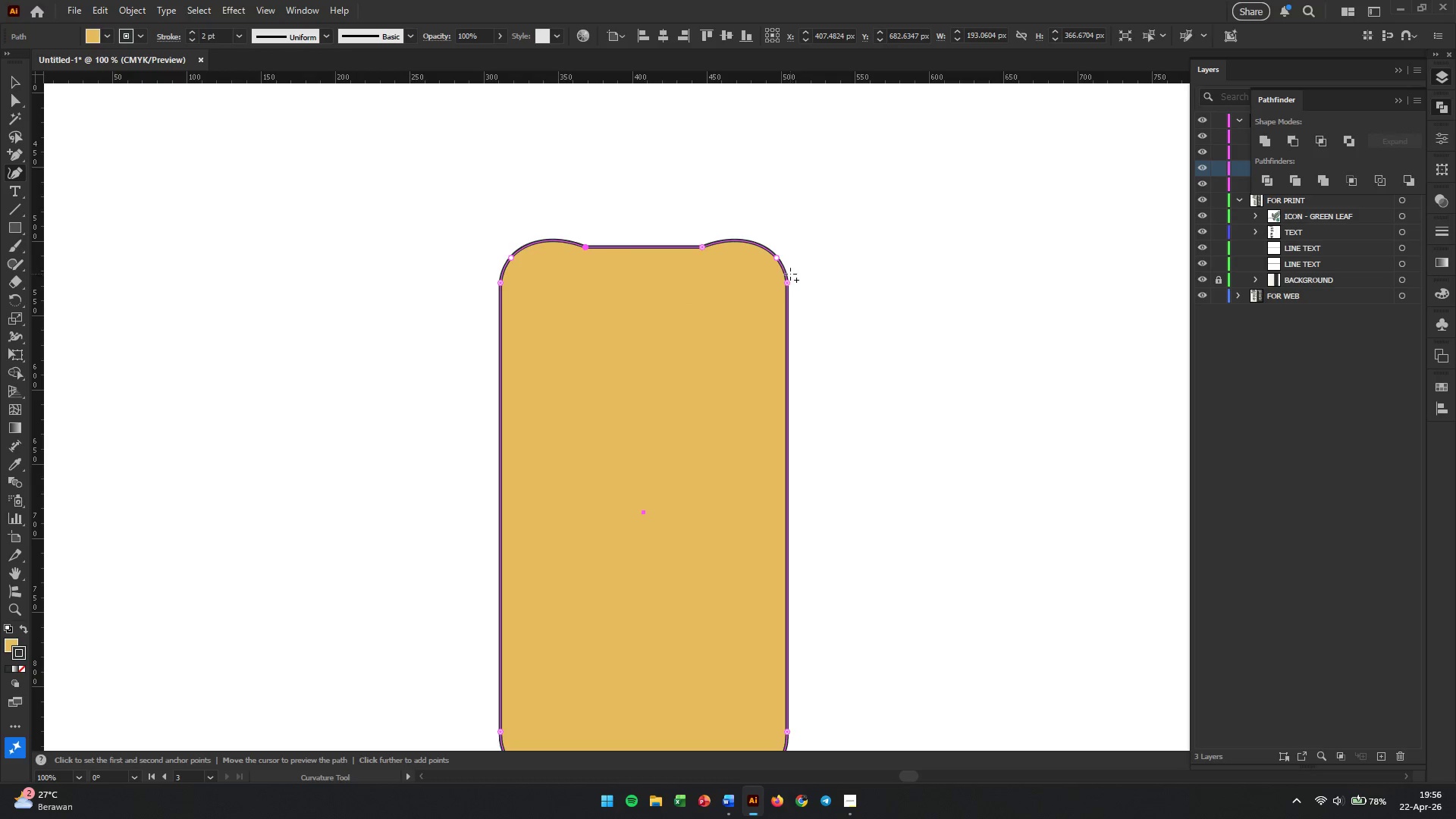 
left_click_drag(start_coordinate=[786, 282], to_coordinate=[789, 444])
 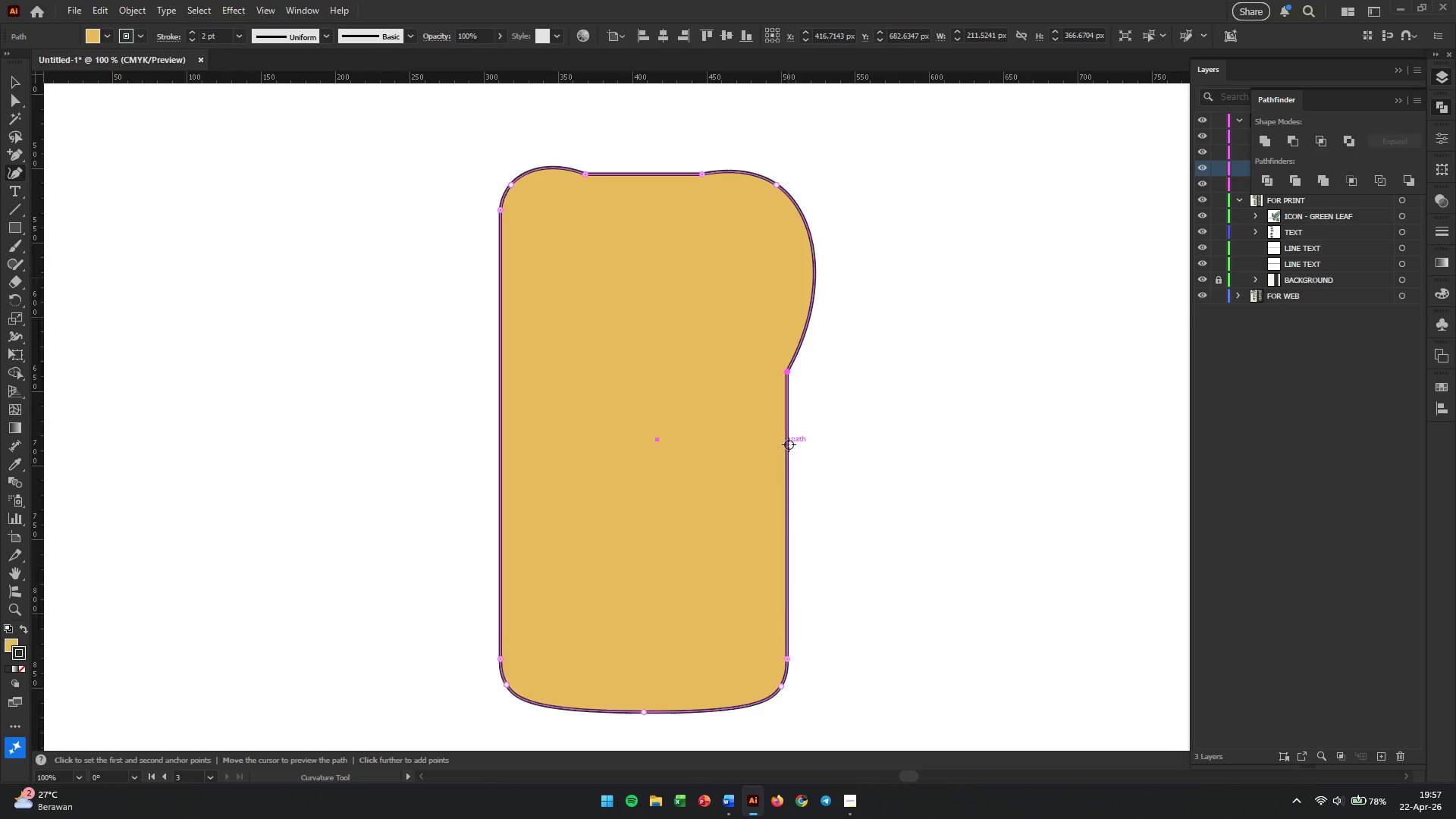 
hold_key(key=ShiftLeft, duration=1.75)
 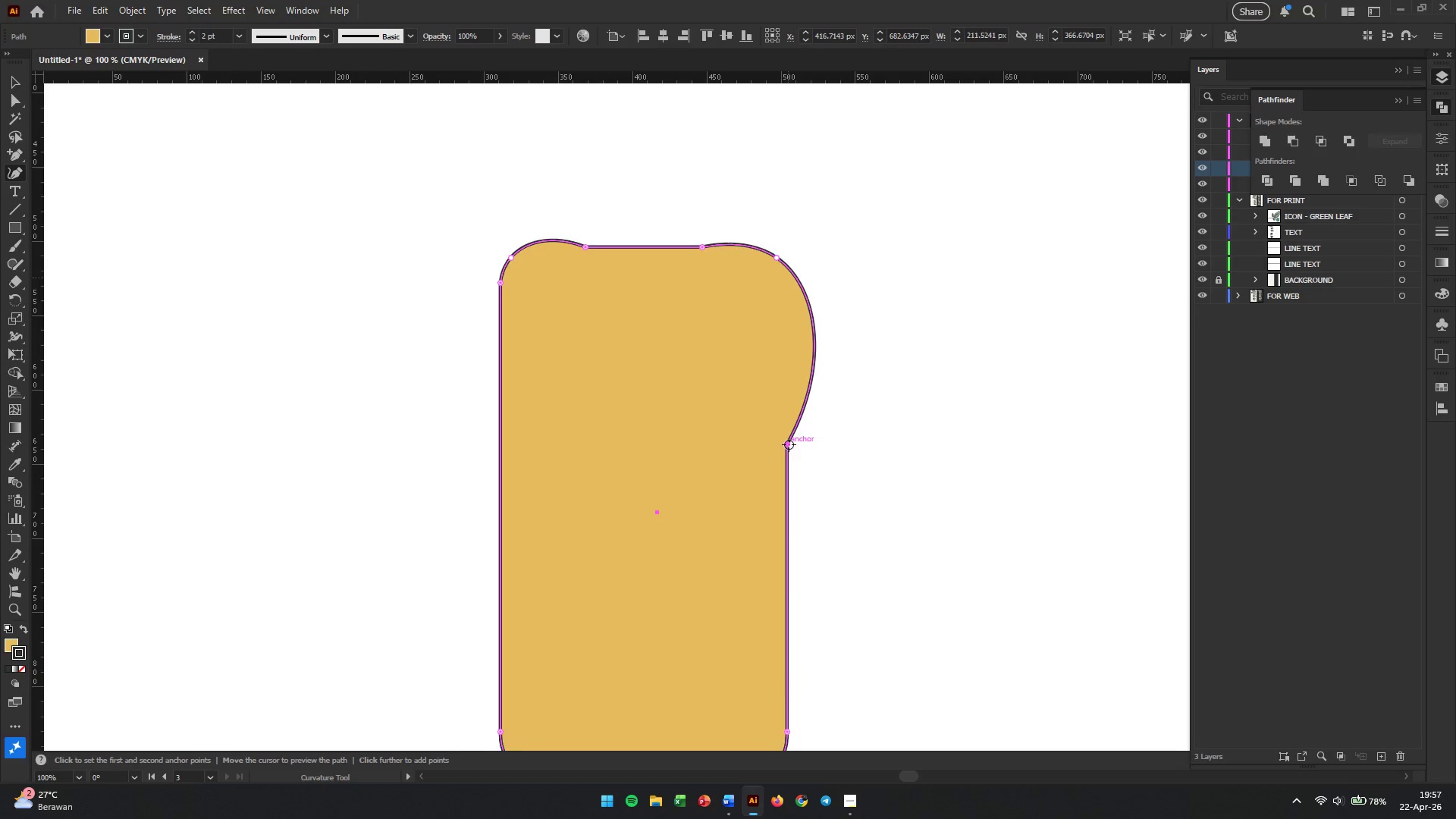 
scroll: coordinate [789, 444], scroll_direction: down, amount: 5.0
 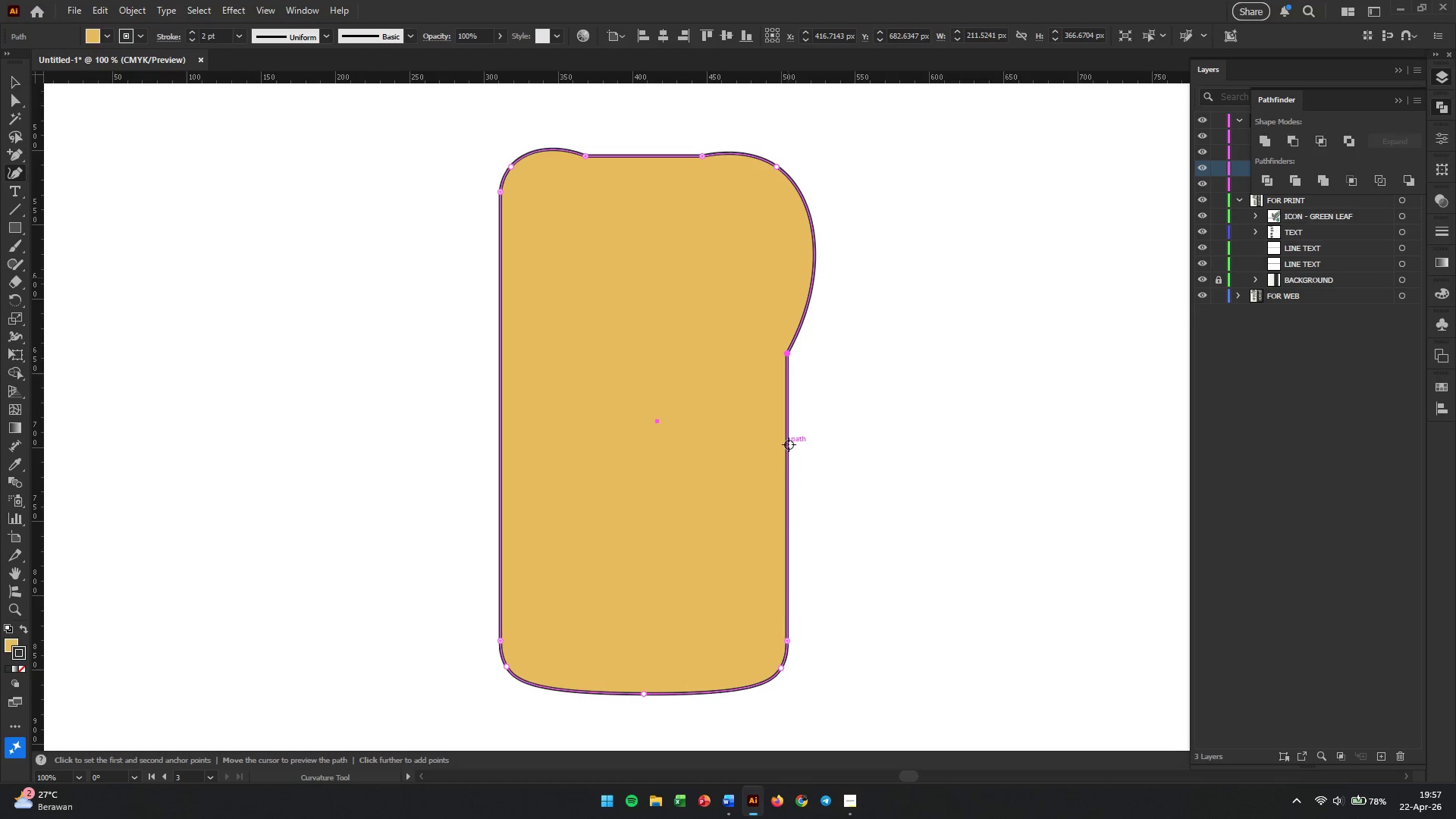 
left_click_drag(start_coordinate=[787, 388], to_coordinate=[786, 400])
 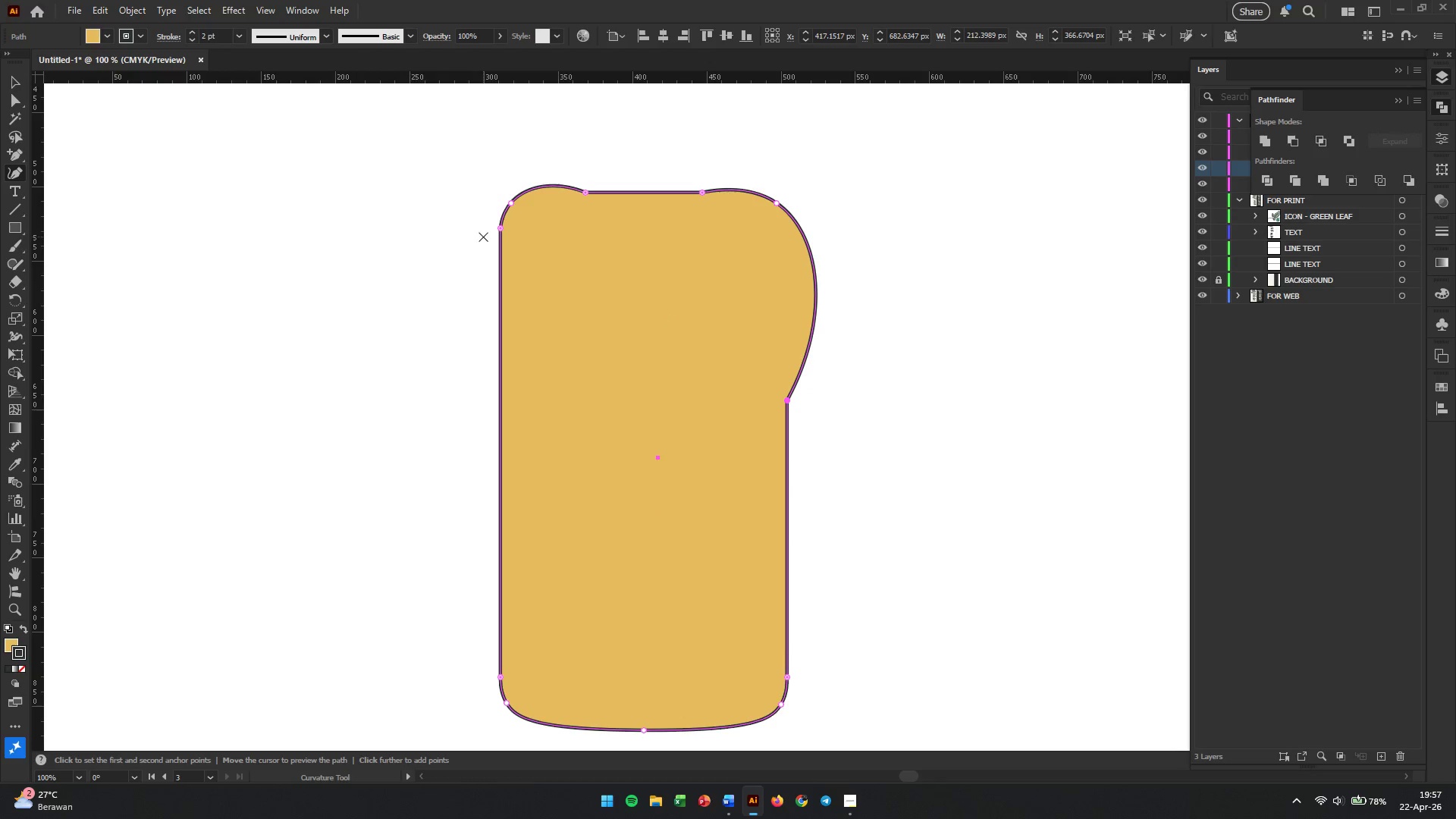 
hold_key(key=ShiftLeft, duration=1.05)
 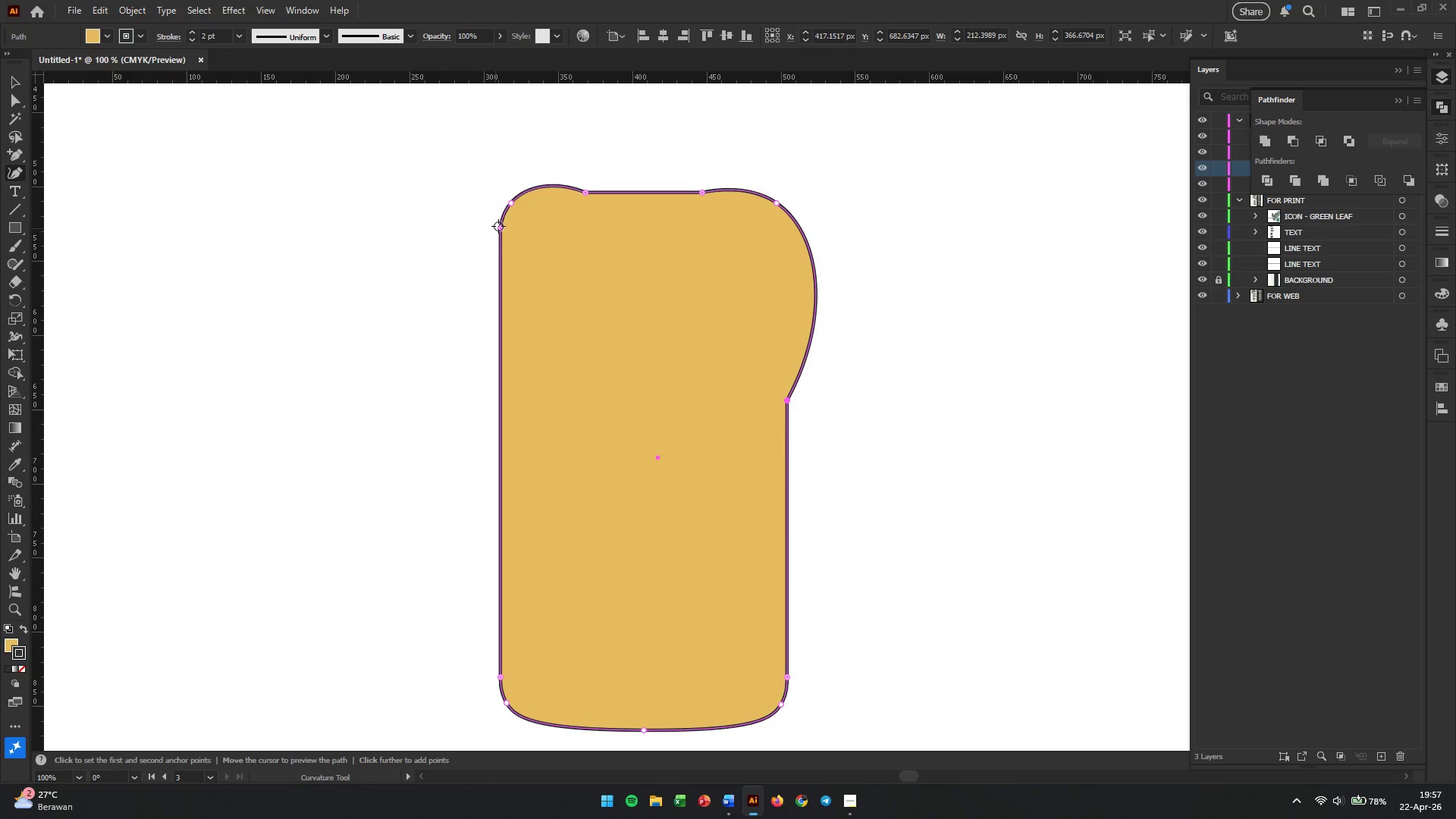 
scroll: coordinate [789, 444], scroll_direction: up, amount: 2.0
 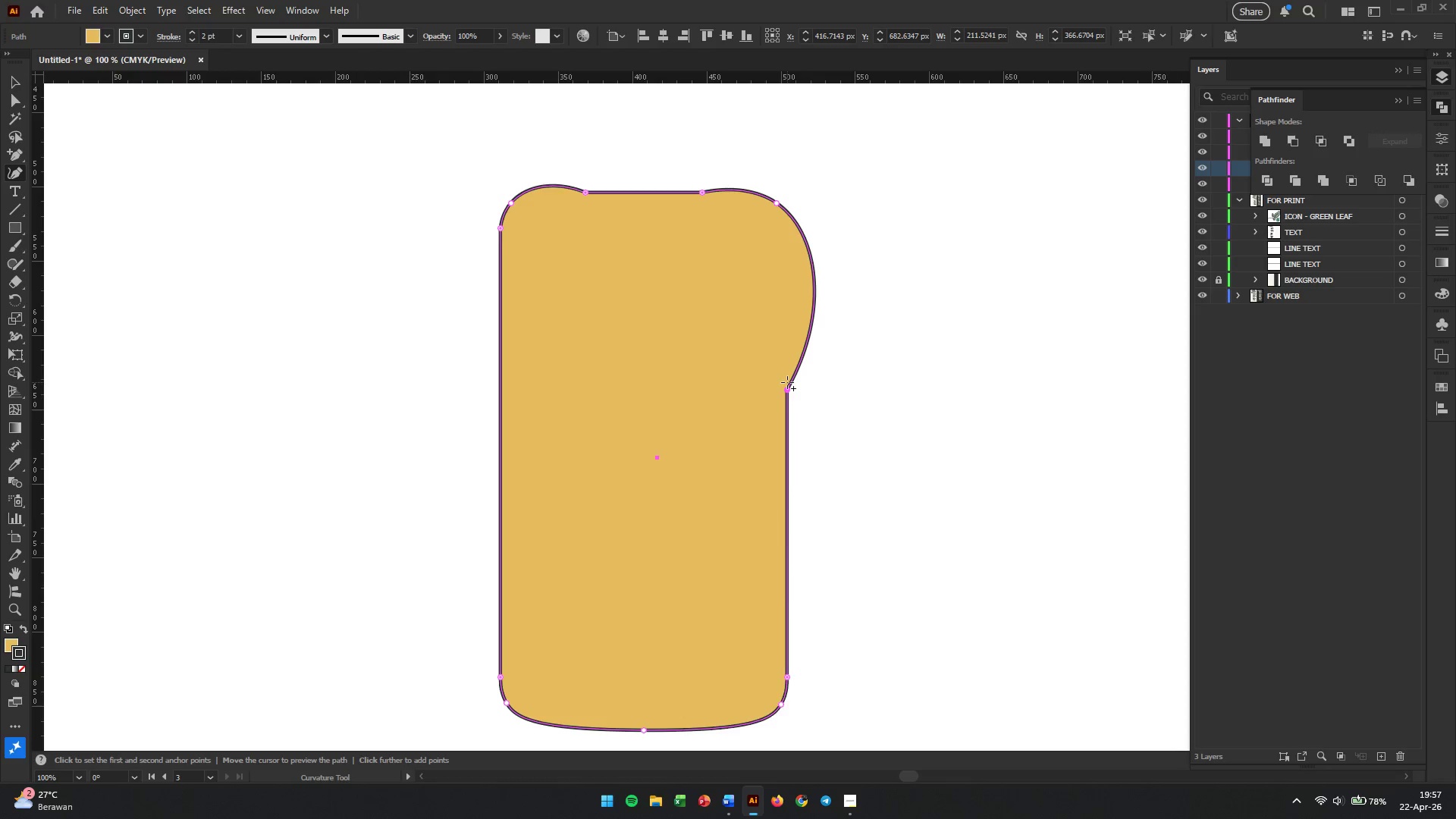 
left_click_drag(start_coordinate=[498, 226], to_coordinate=[498, 406])
 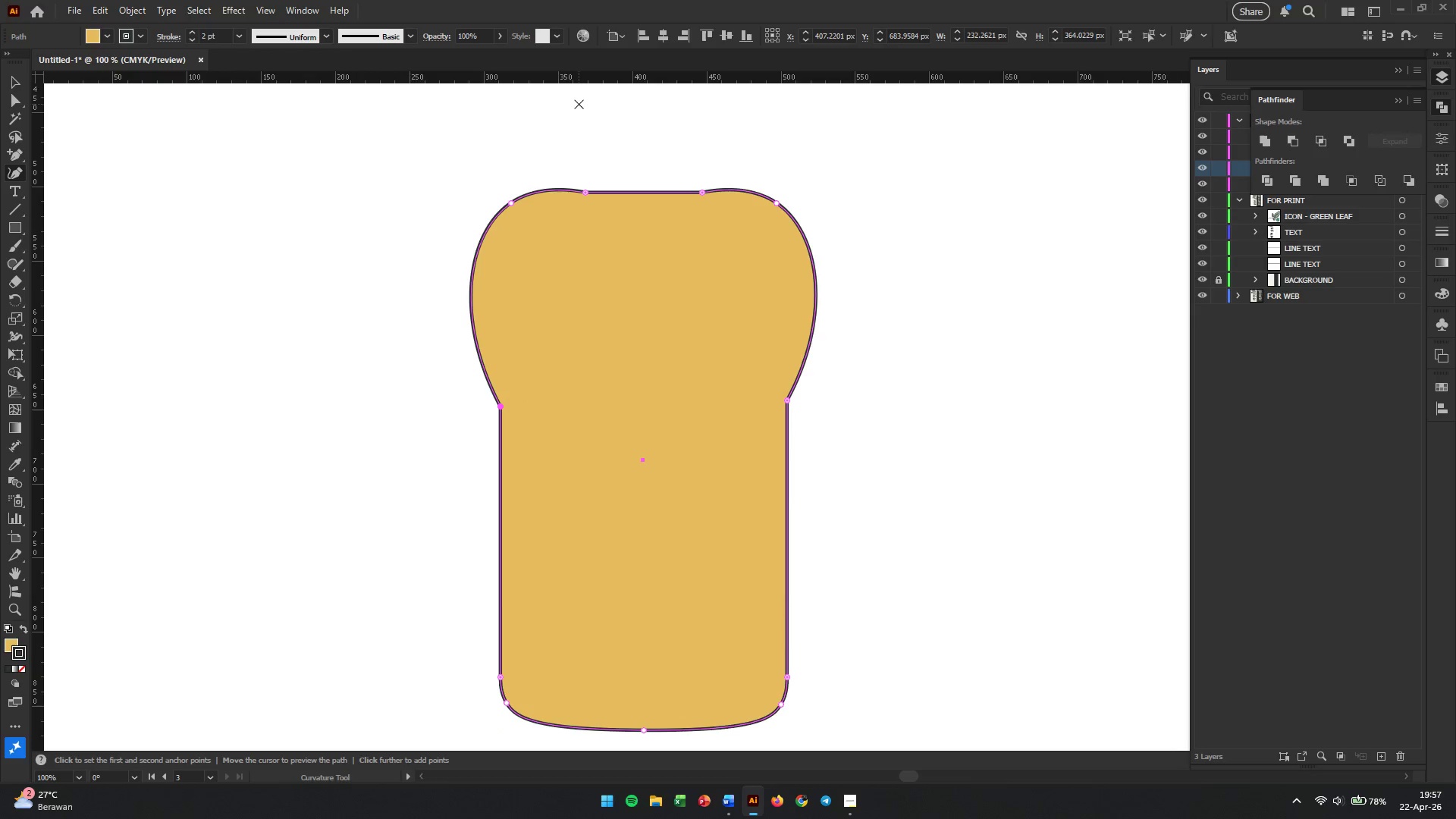 
hold_key(key=ShiftLeft, duration=4.7)
 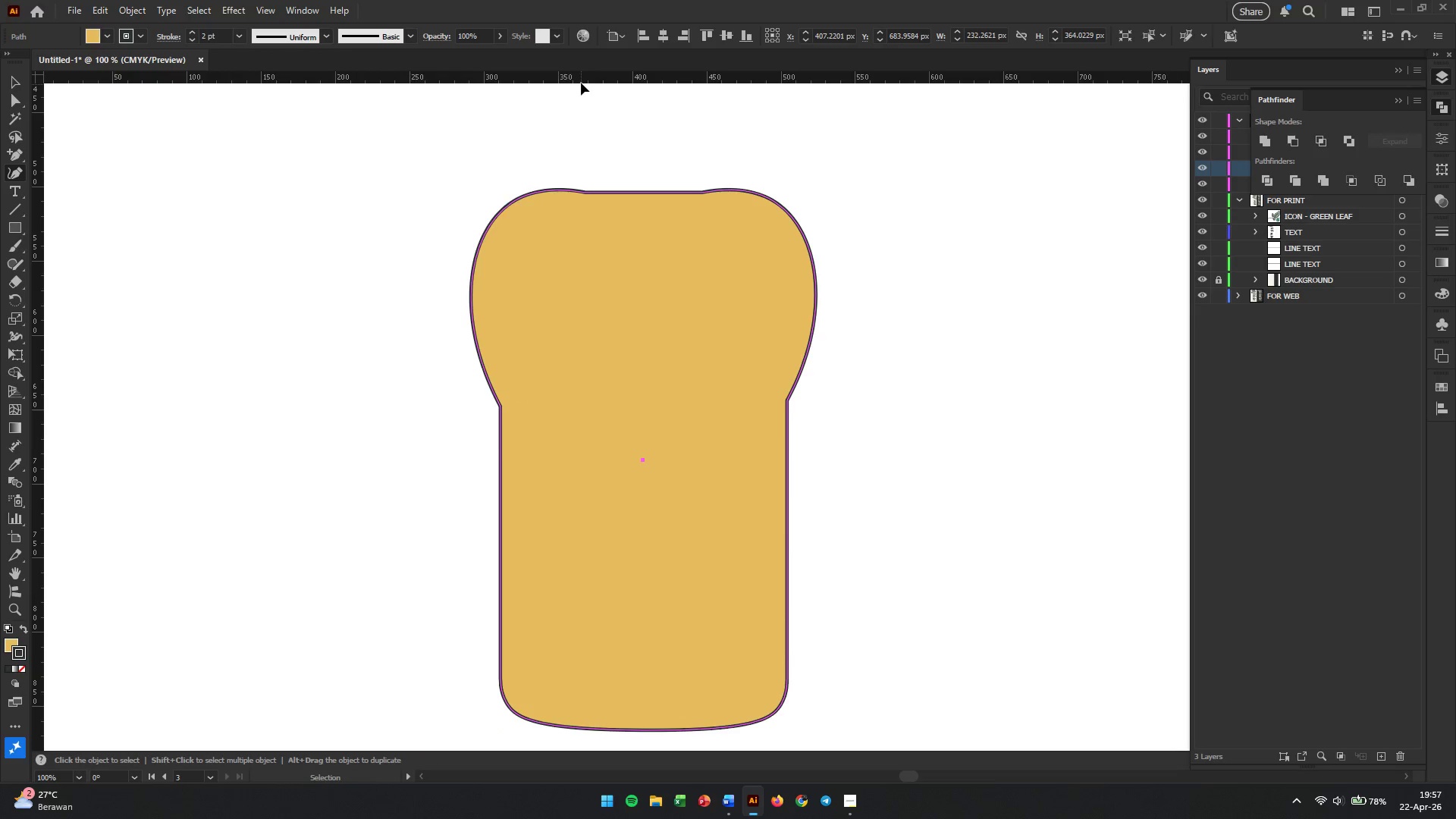 
left_click_drag(start_coordinate=[581, 80], to_coordinate=[595, 407])
 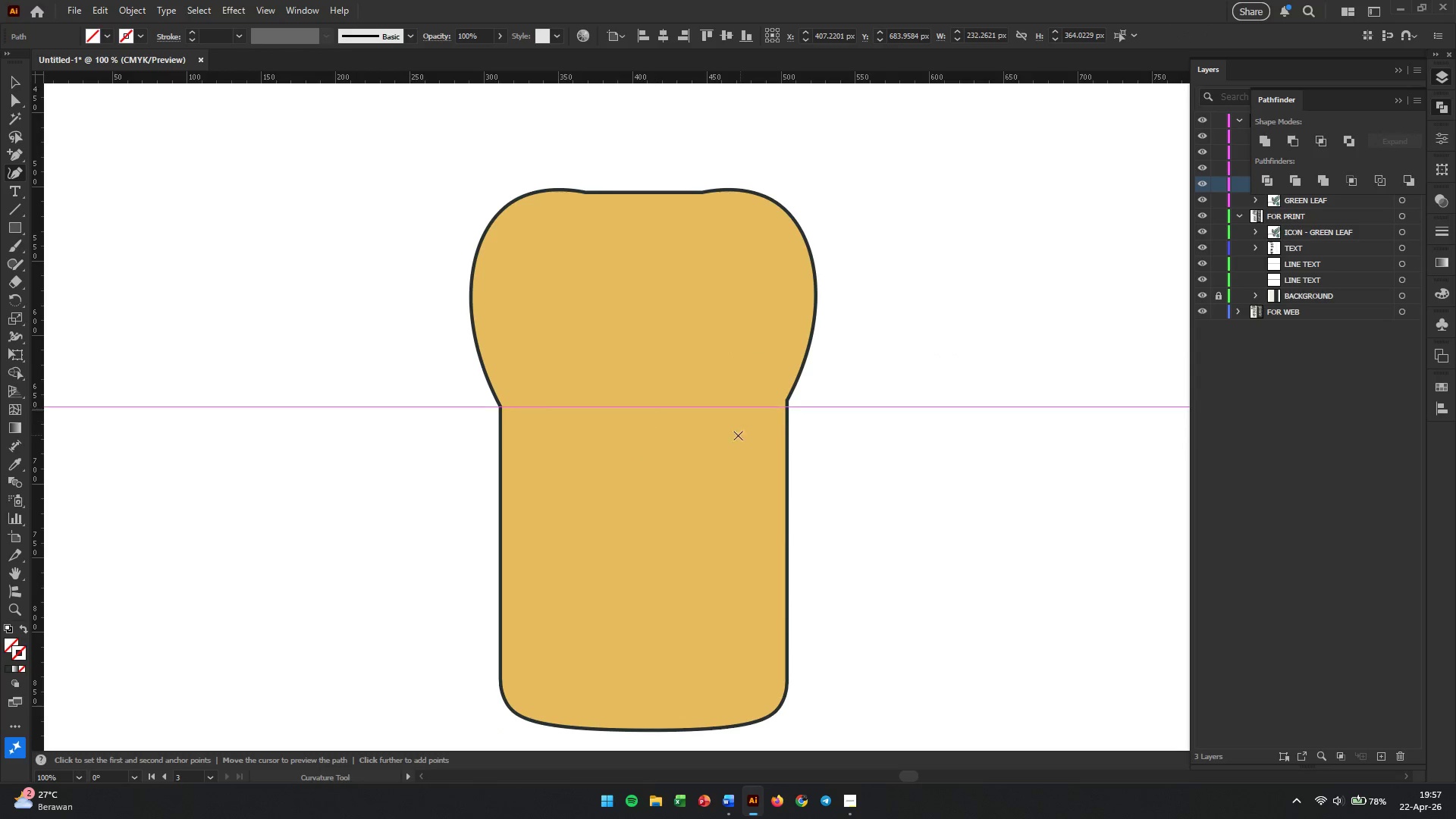 
hold_key(key=AltLeft, duration=0.61)
scroll: coordinate [782, 414], scroll_direction: up, amount: 1.0
 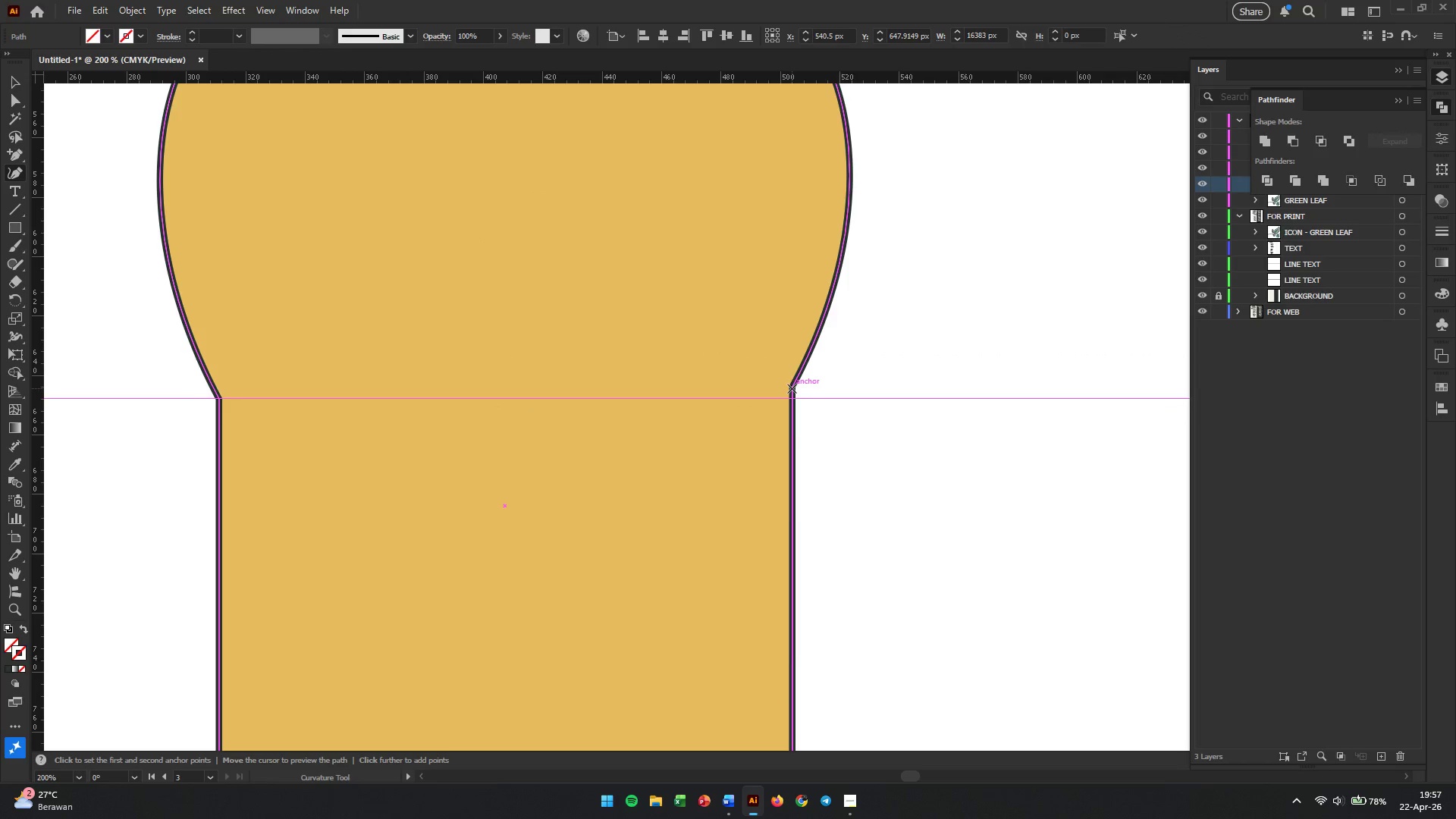 
key(A)
 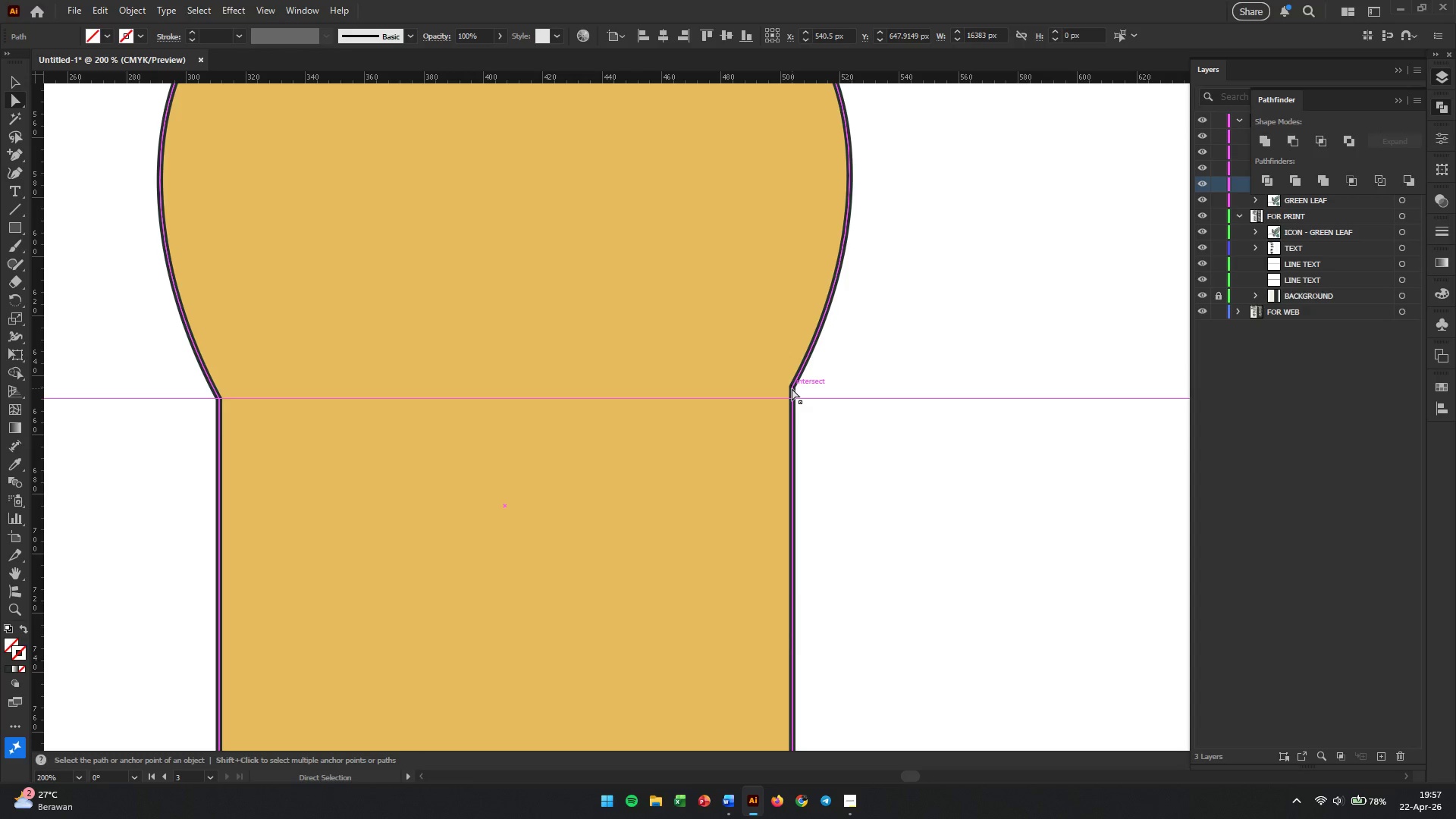 
left_click([792, 388])
 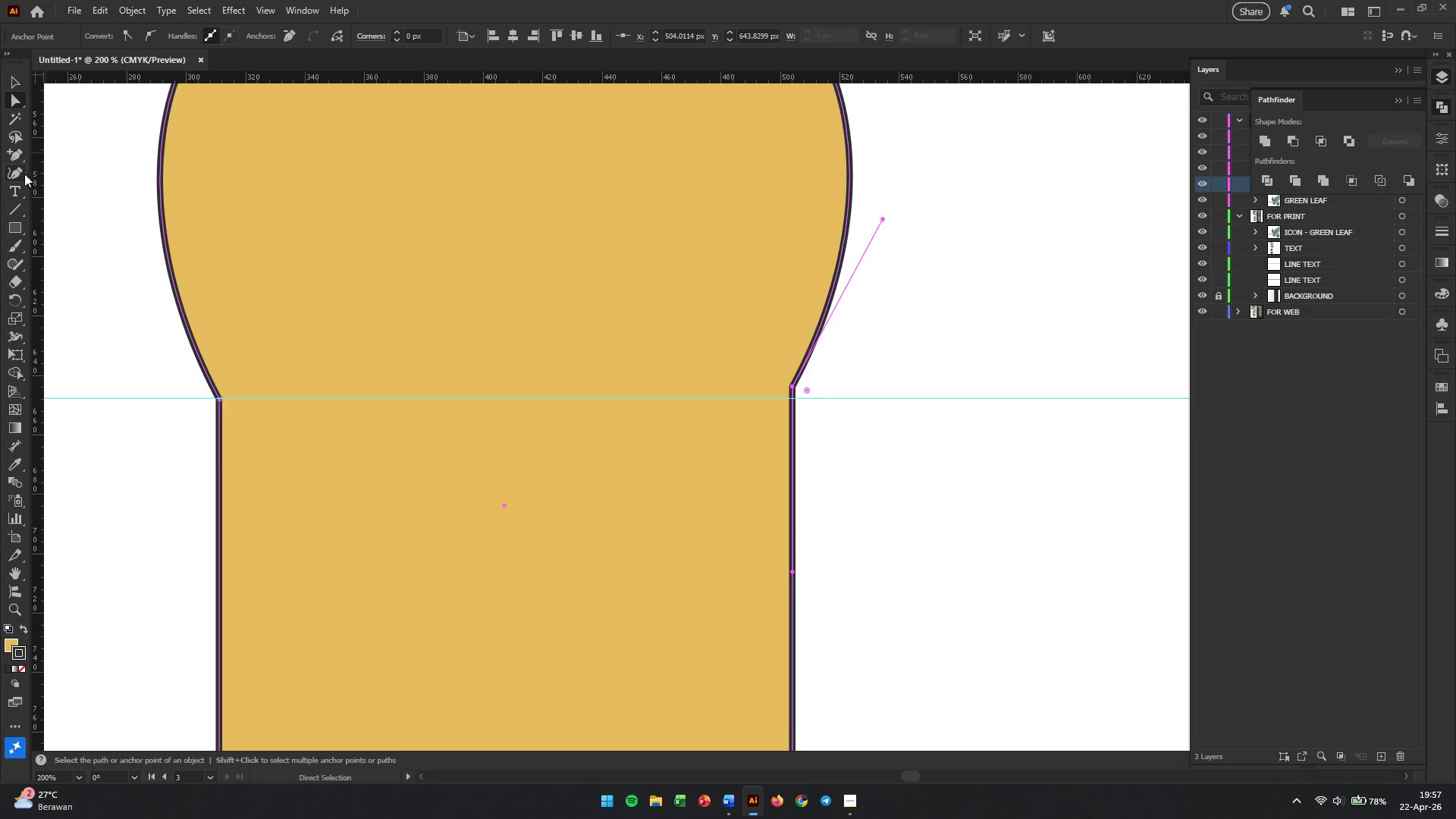 
left_click([15, 177])
 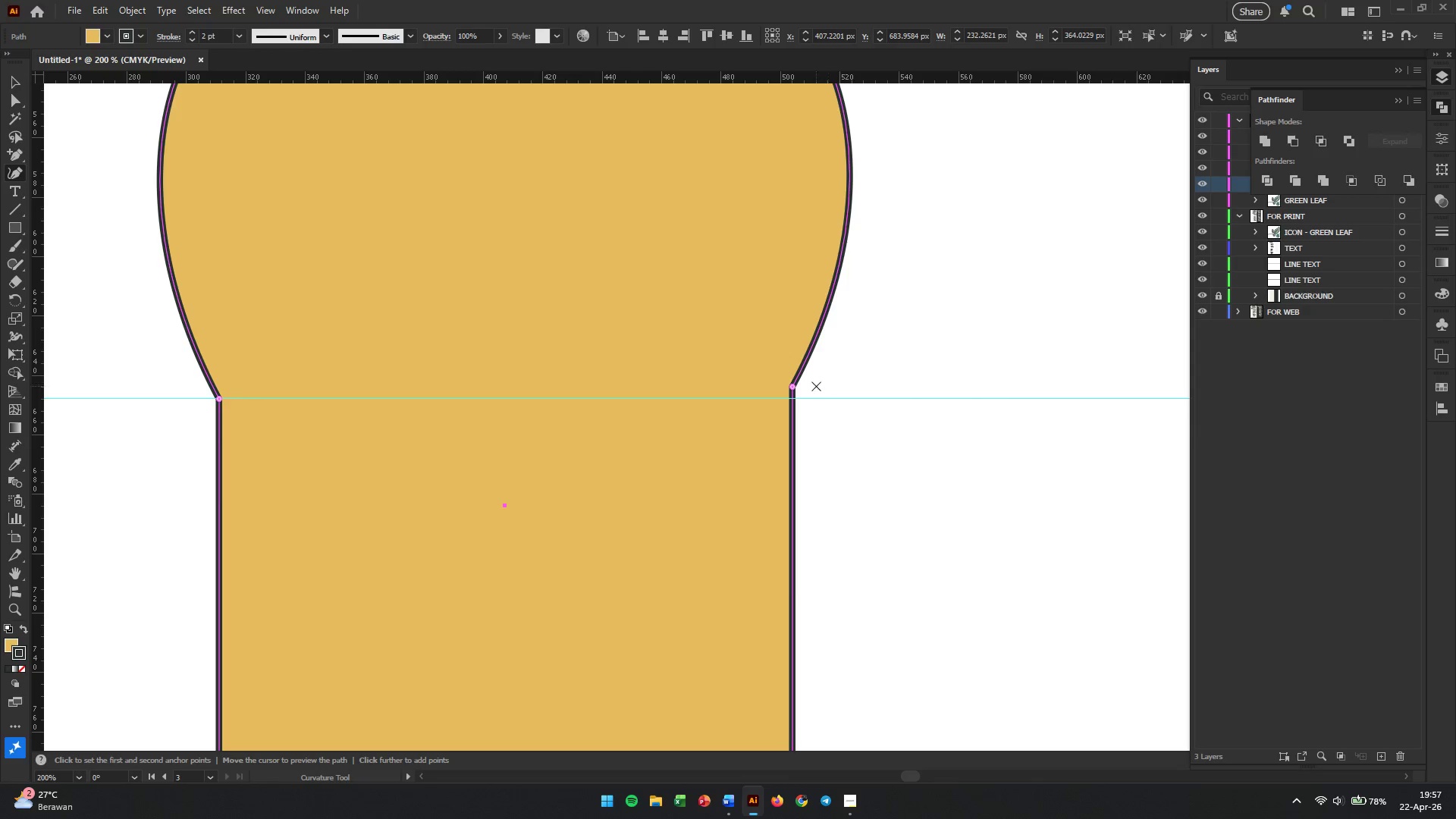 
left_click_drag(start_coordinate=[791, 388], to_coordinate=[791, 397])
 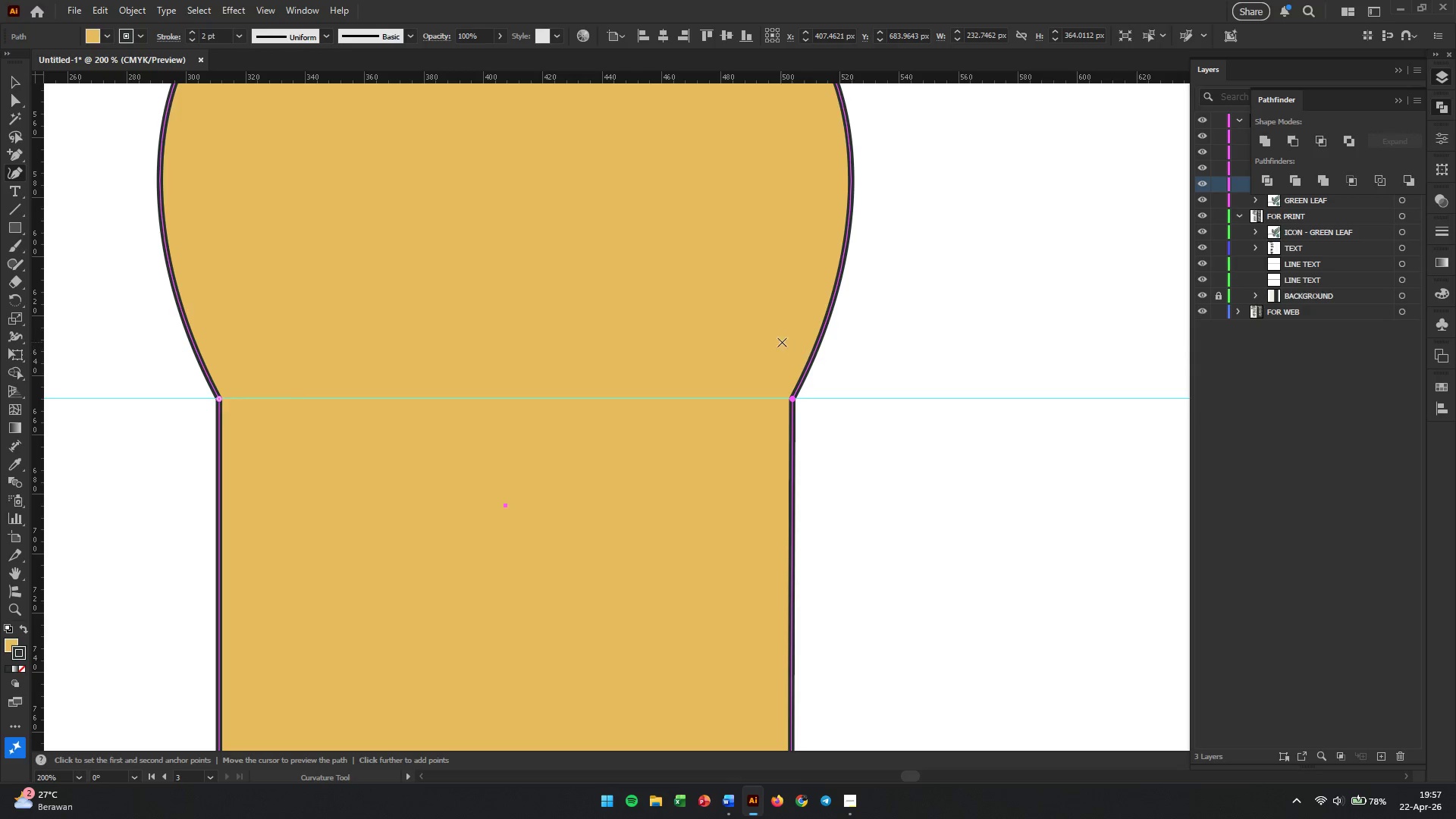 
hold_key(key=AltLeft, duration=1.02)
scroll: coordinate [778, 340], scroll_direction: down, amount: 2.0
 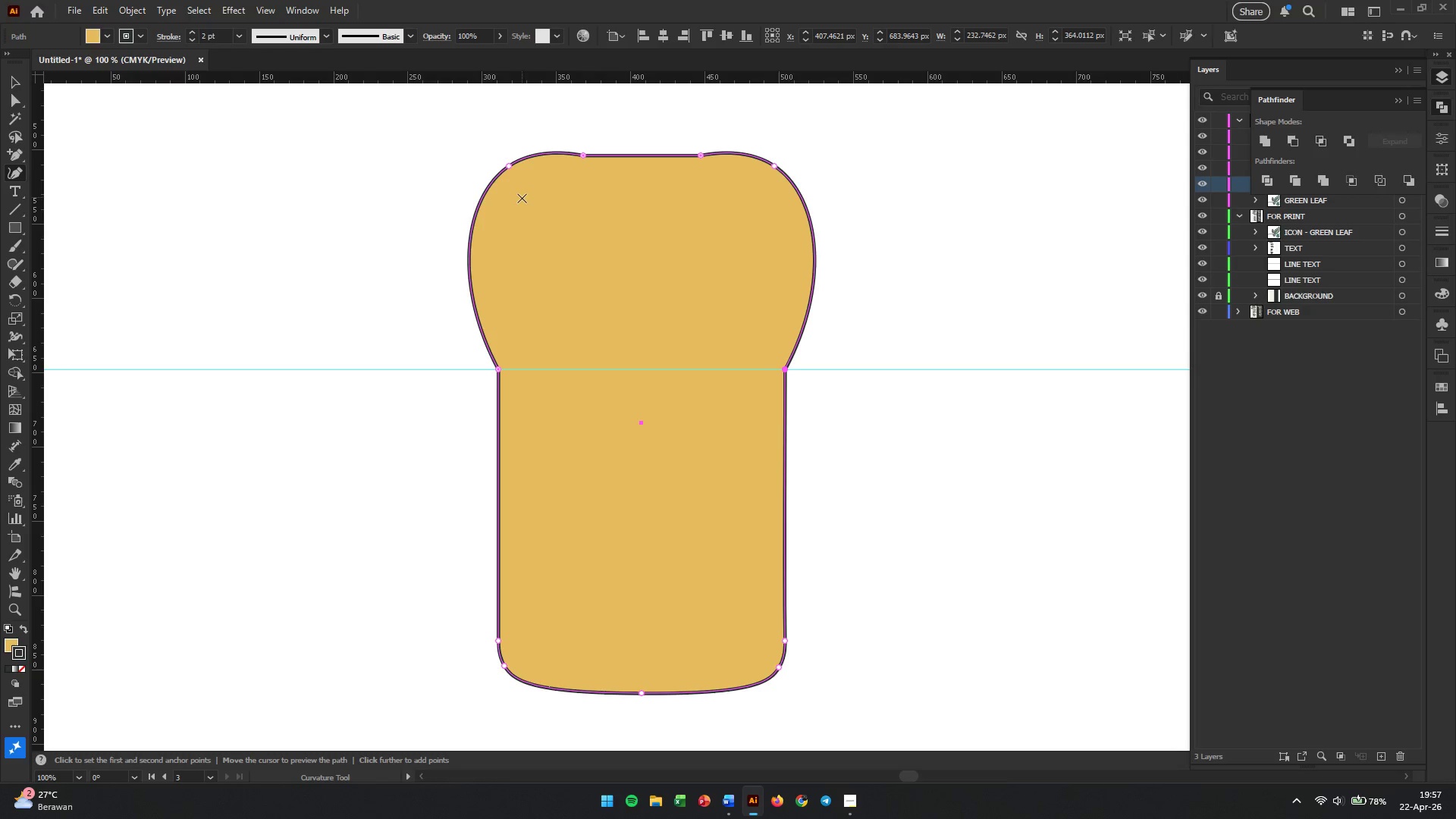 
left_click_drag(start_coordinate=[471, 234], to_coordinate=[474, 238])
 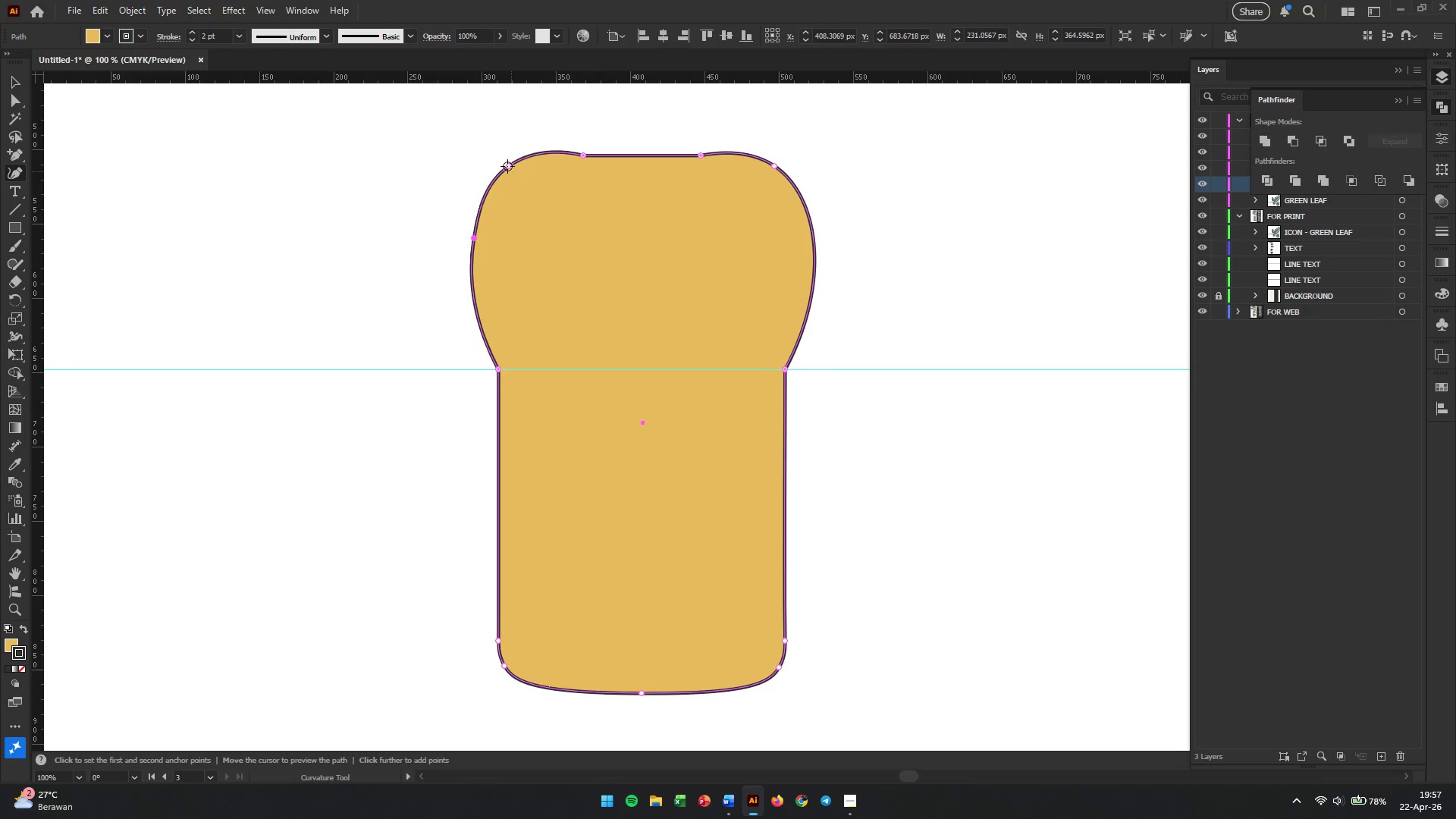 
left_click([507, 166])
 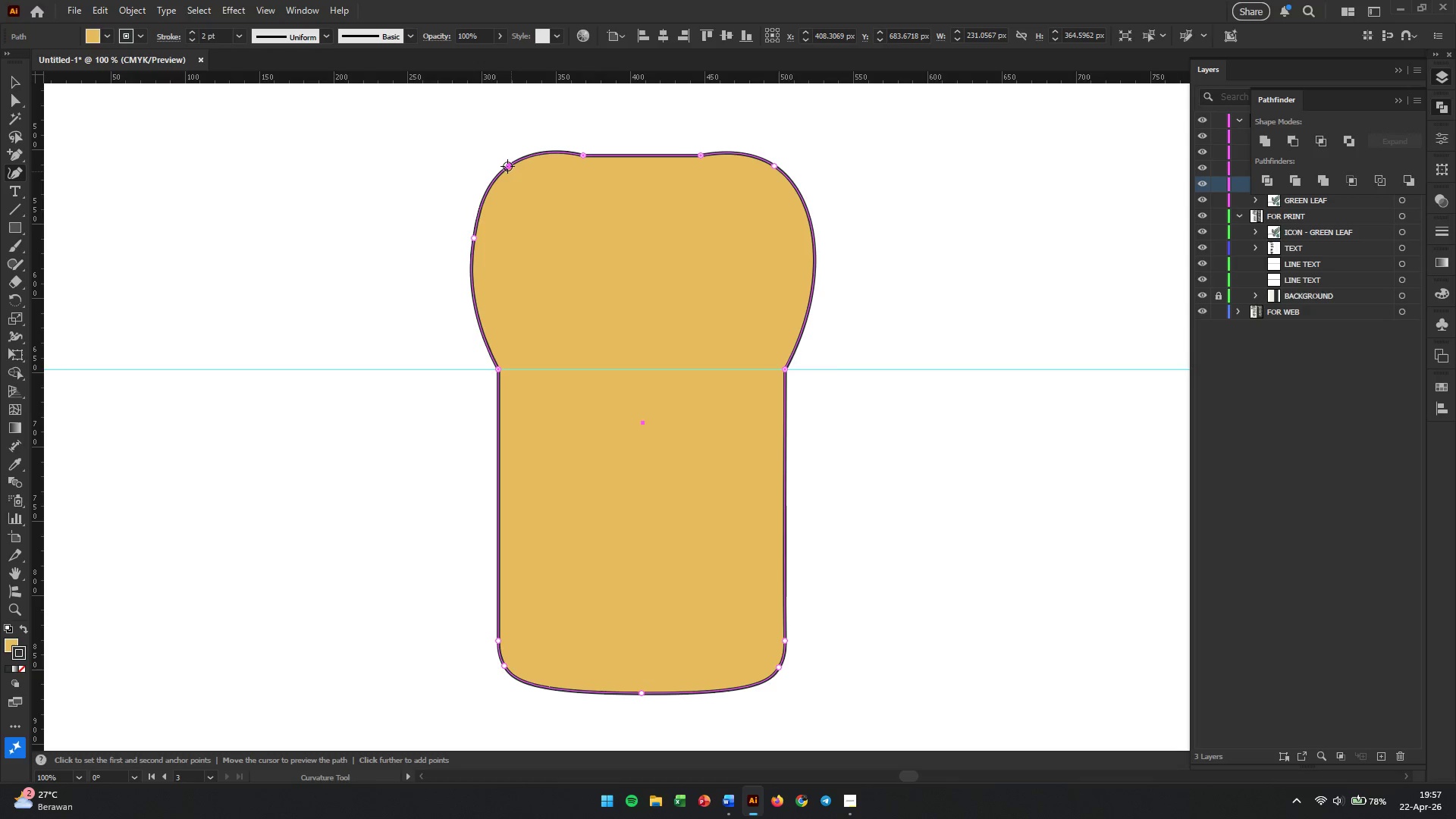 
key(Backspace)
 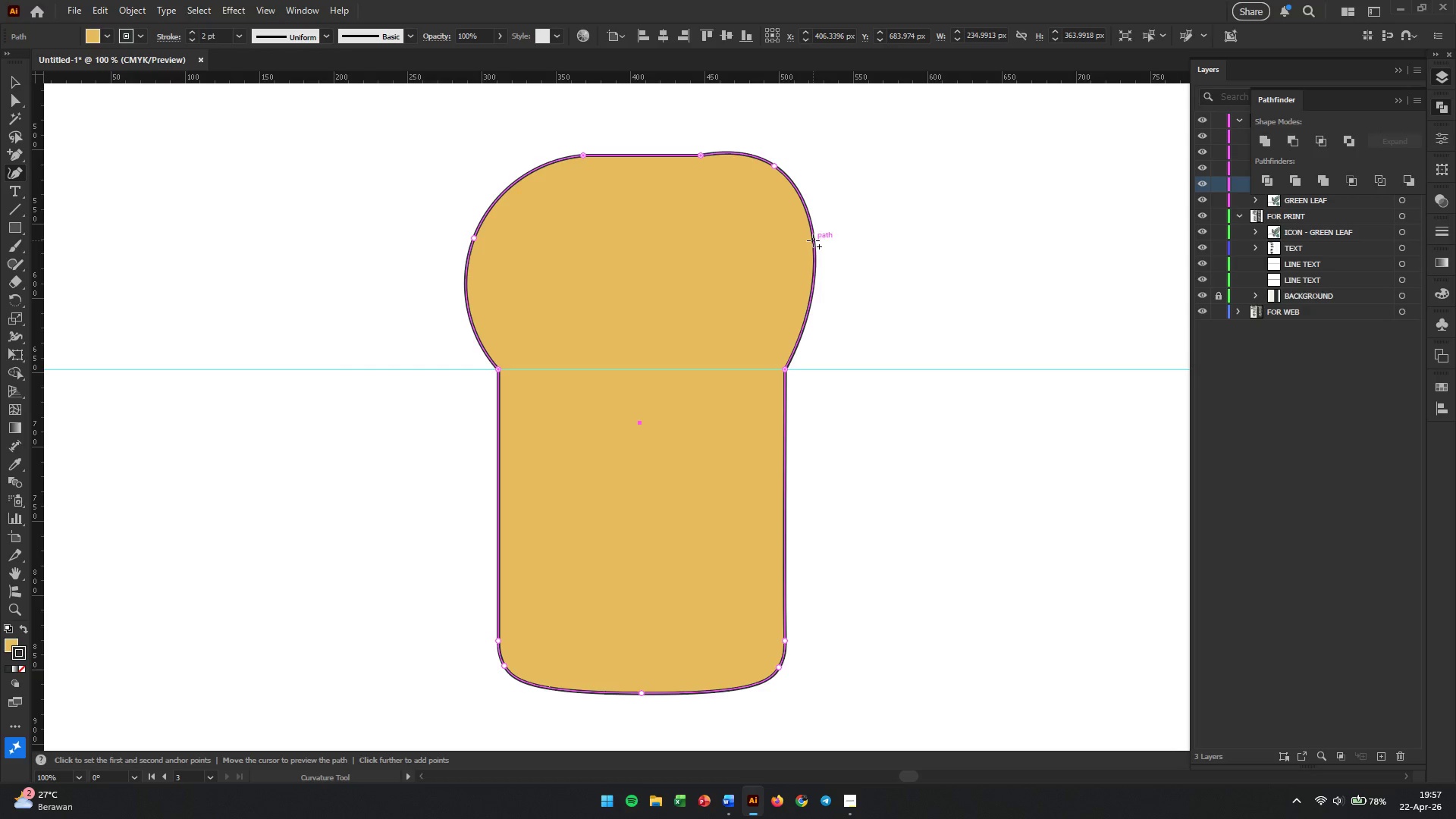 
left_click([813, 237])
 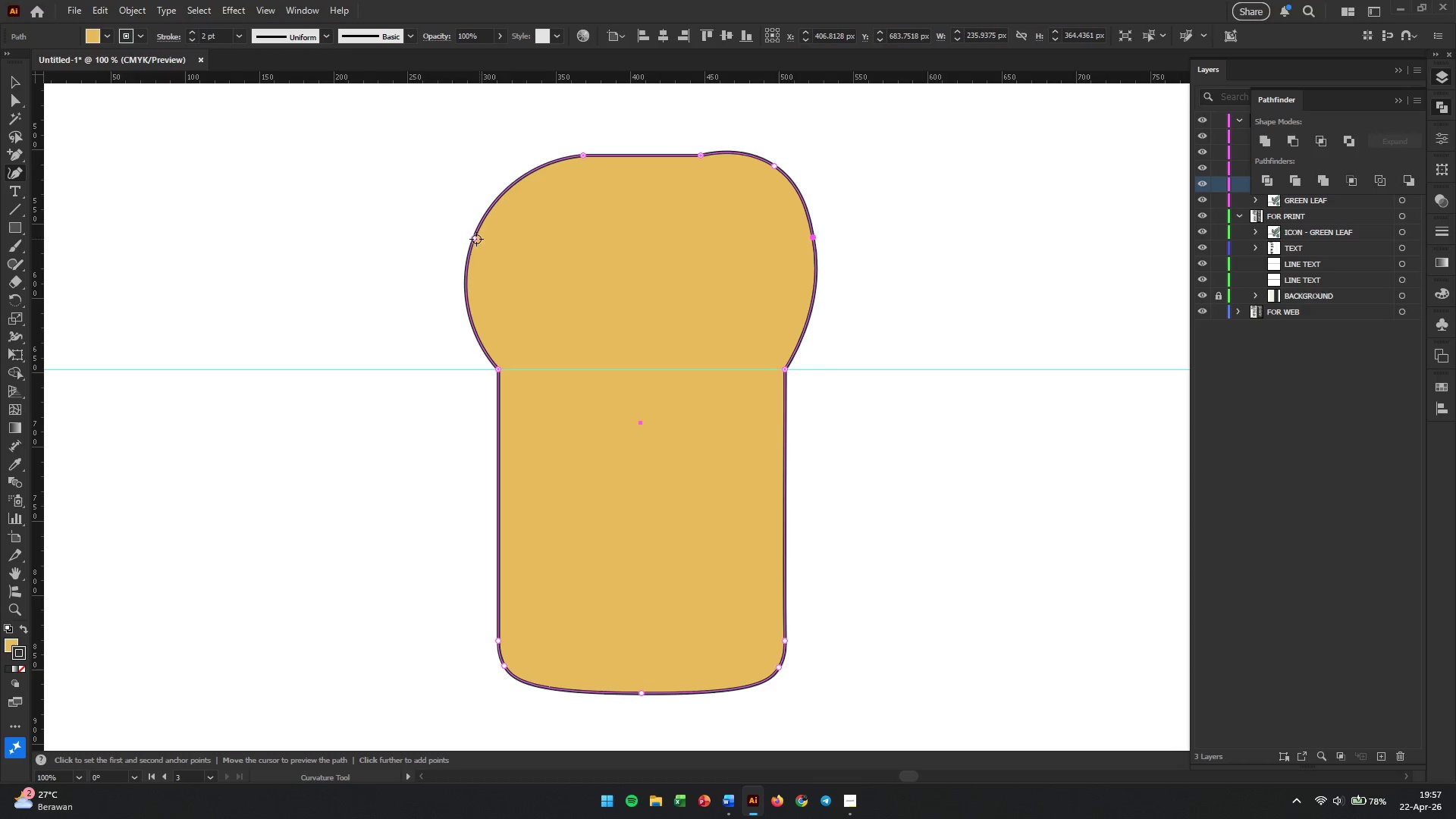 
left_click_drag(start_coordinate=[473, 239], to_coordinate=[535, 322])
 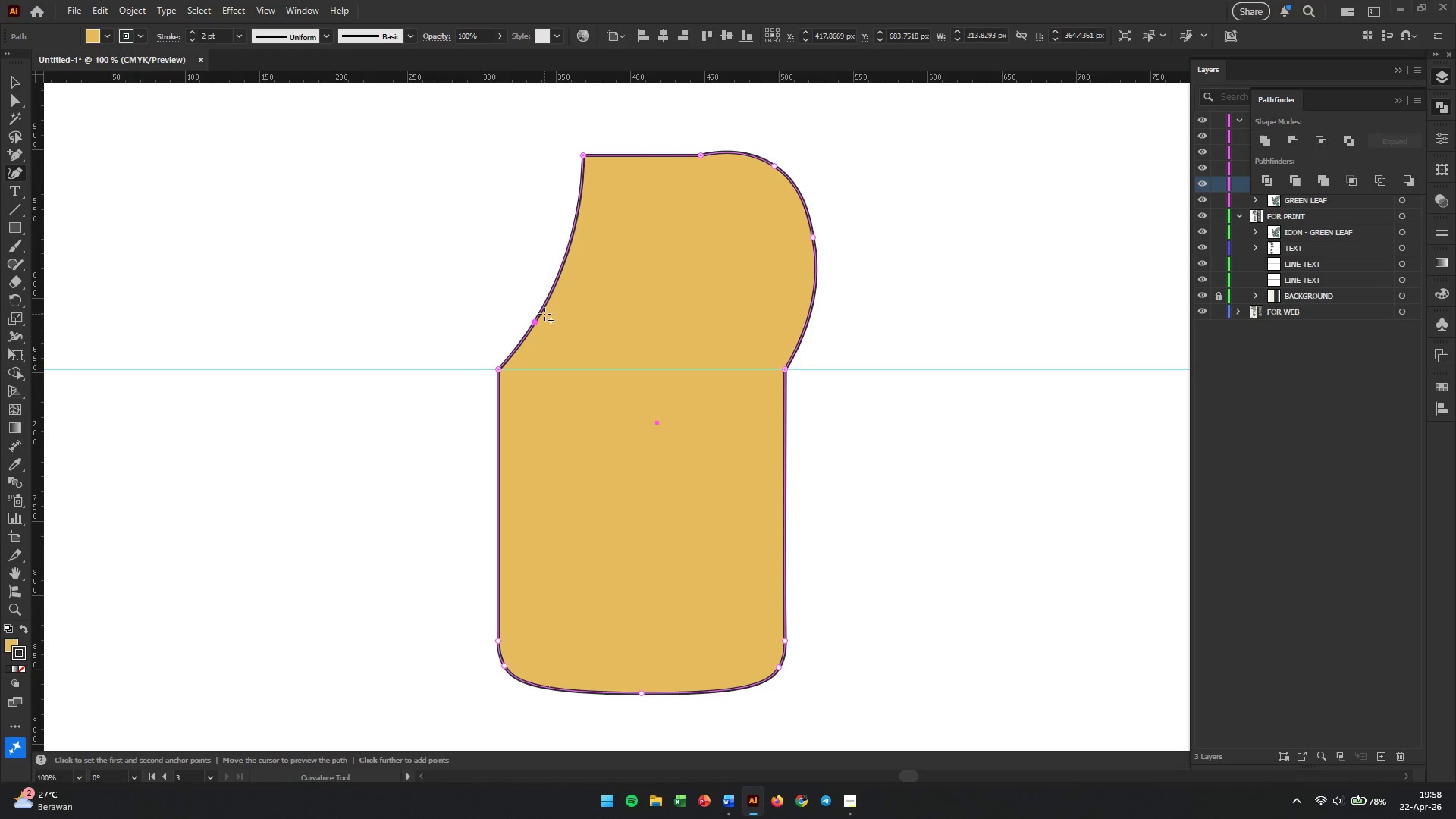 
key(Control+Z)
 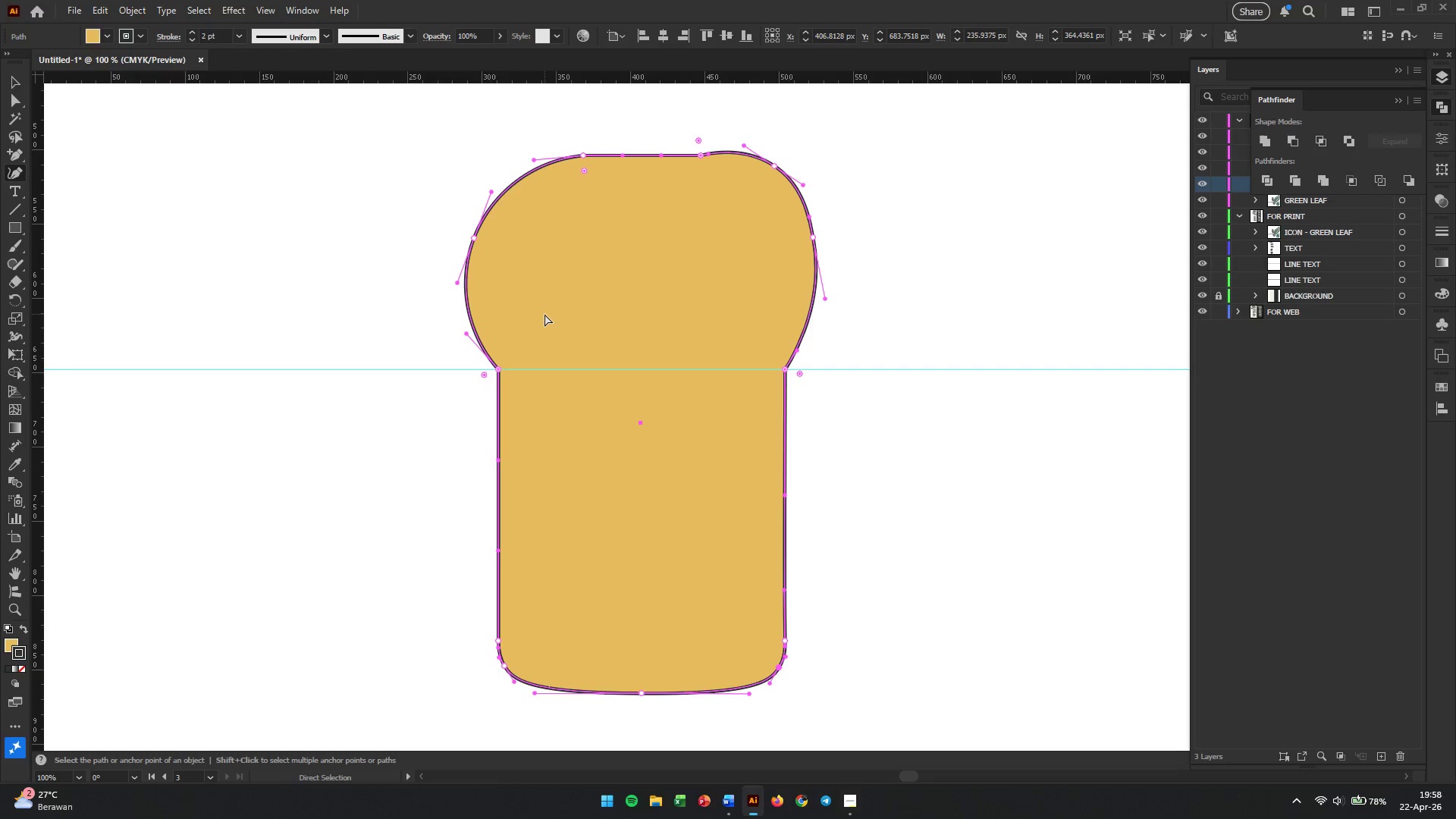 
key(Control+Z)
 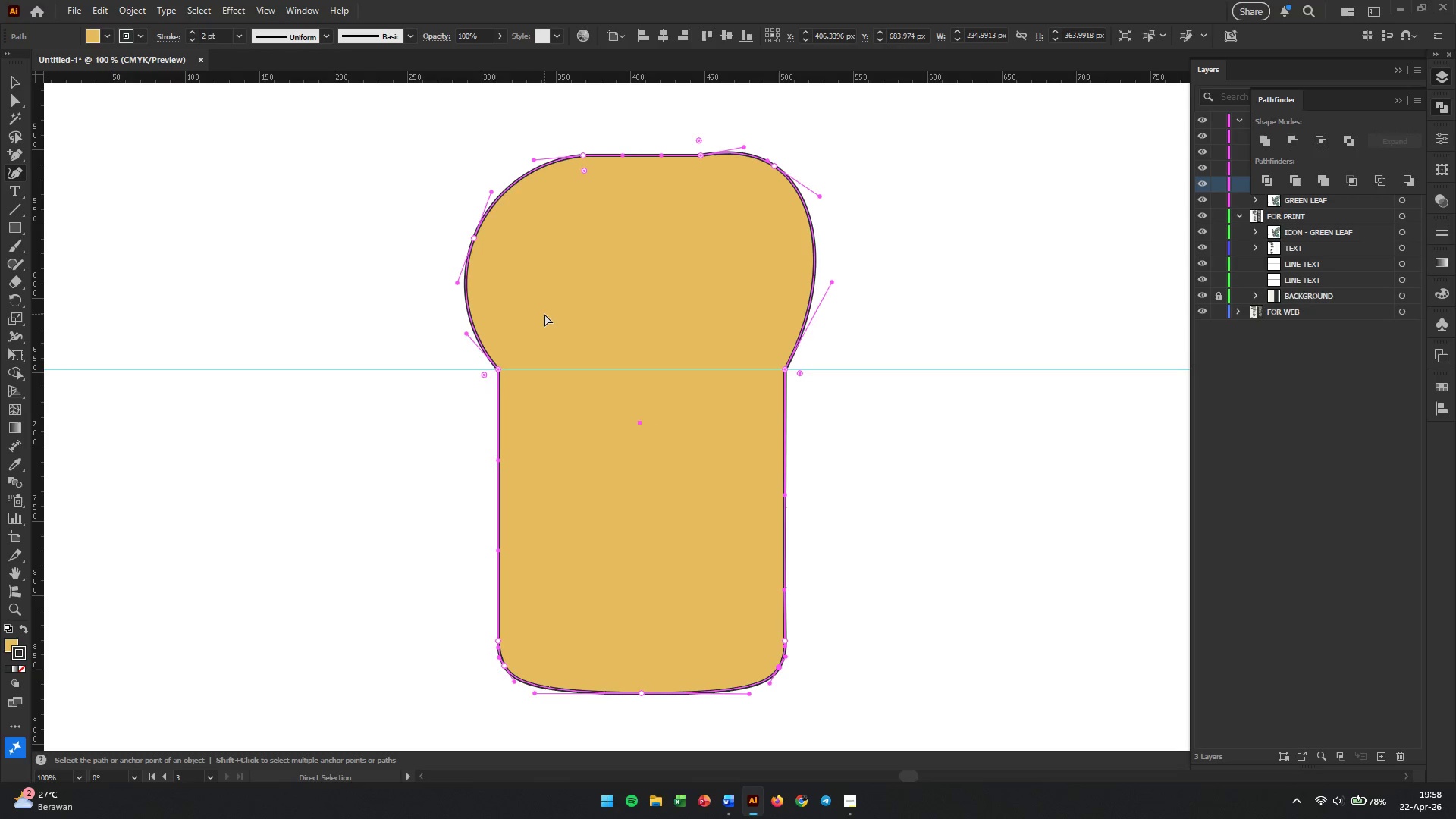 
key(Control+Shift+Z)
 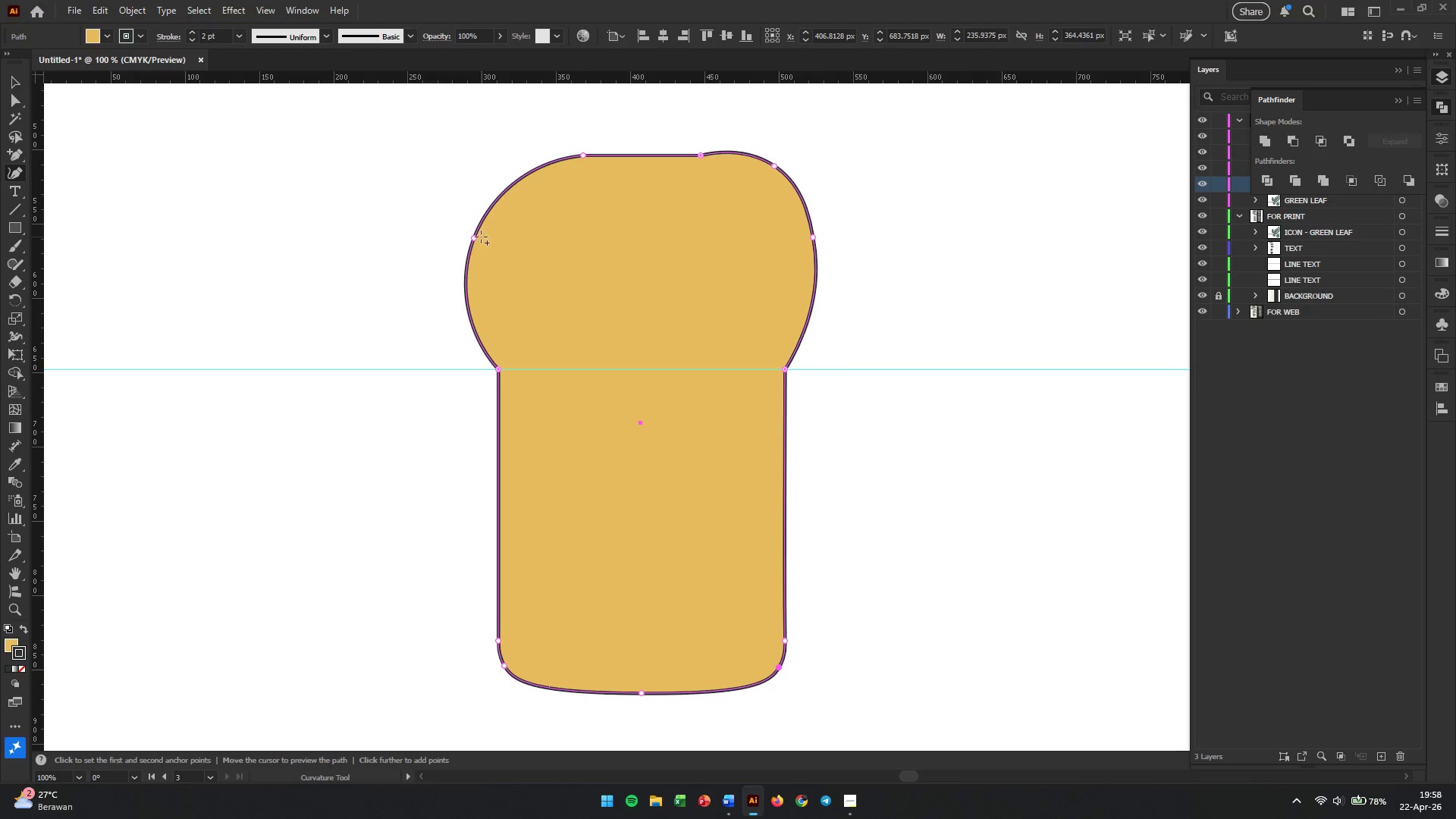 
left_click_drag(start_coordinate=[471, 239], to_coordinate=[558, 302])
 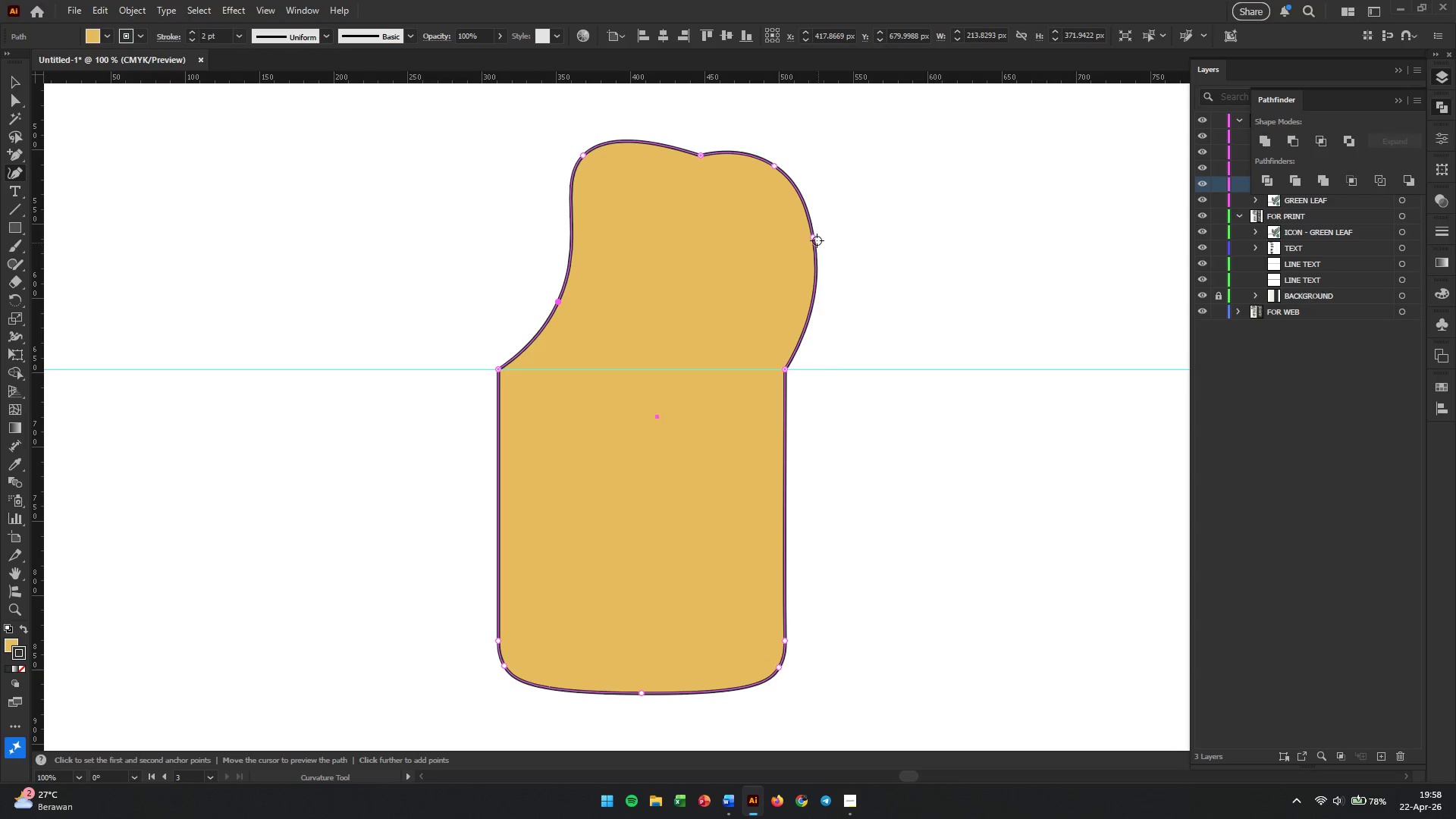 
left_click_drag(start_coordinate=[814, 238], to_coordinate=[736, 301])
 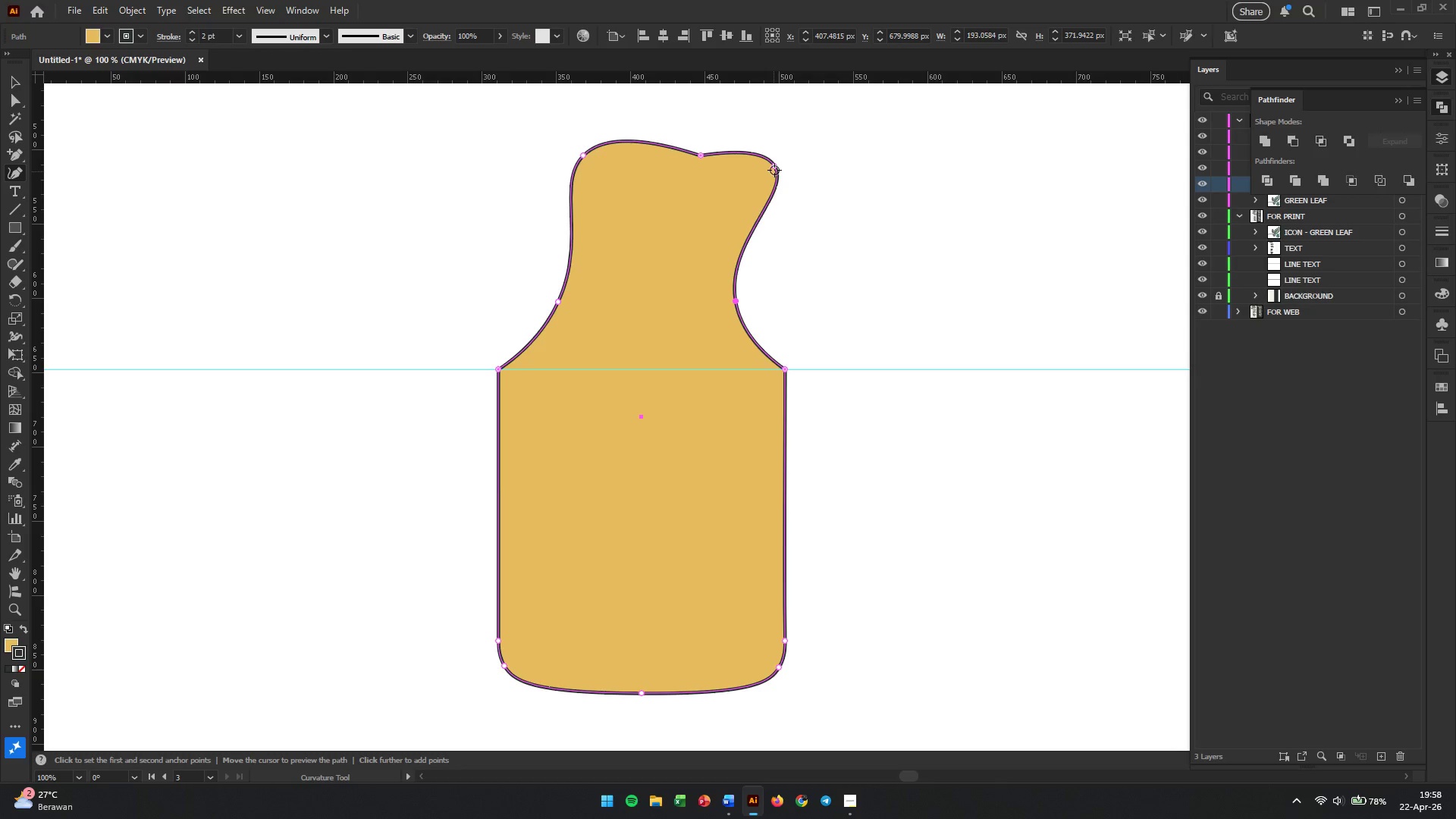 
left_click_drag(start_coordinate=[774, 170], to_coordinate=[712, 276])
 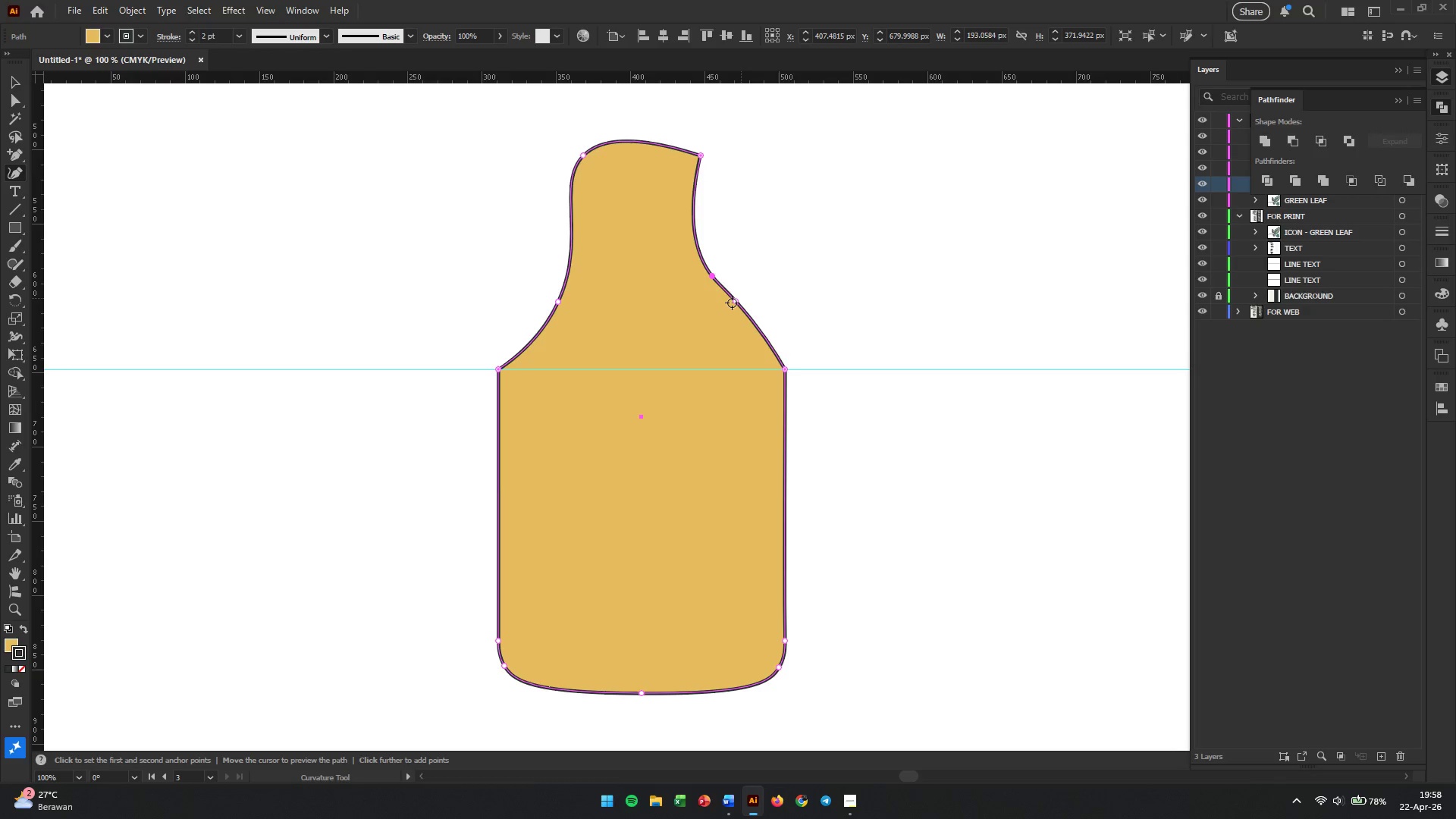 
left_click_drag(start_coordinate=[735, 303], to_coordinate=[778, 346])
 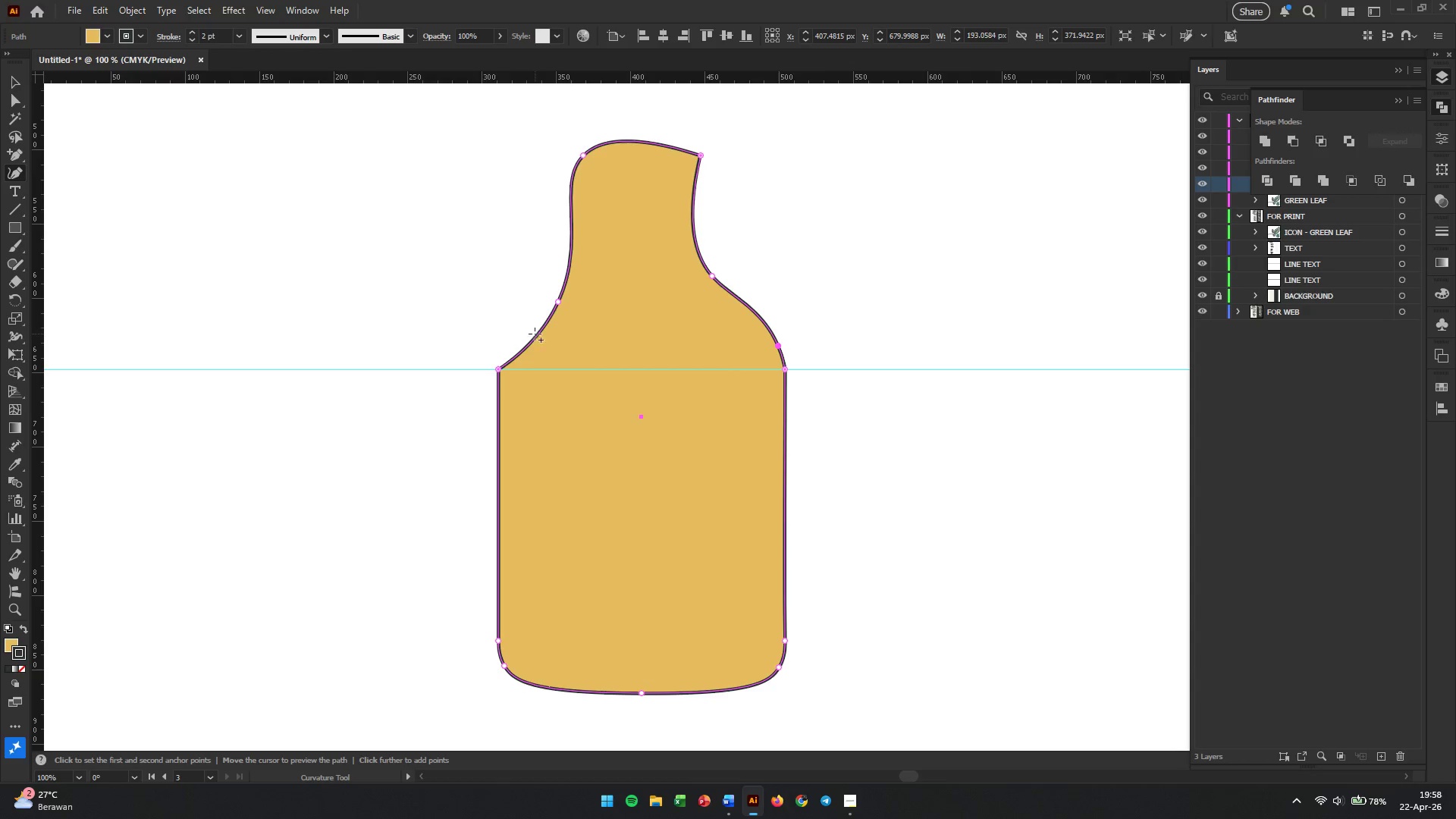 
hold_key(key=AltLeft, duration=0.44)
 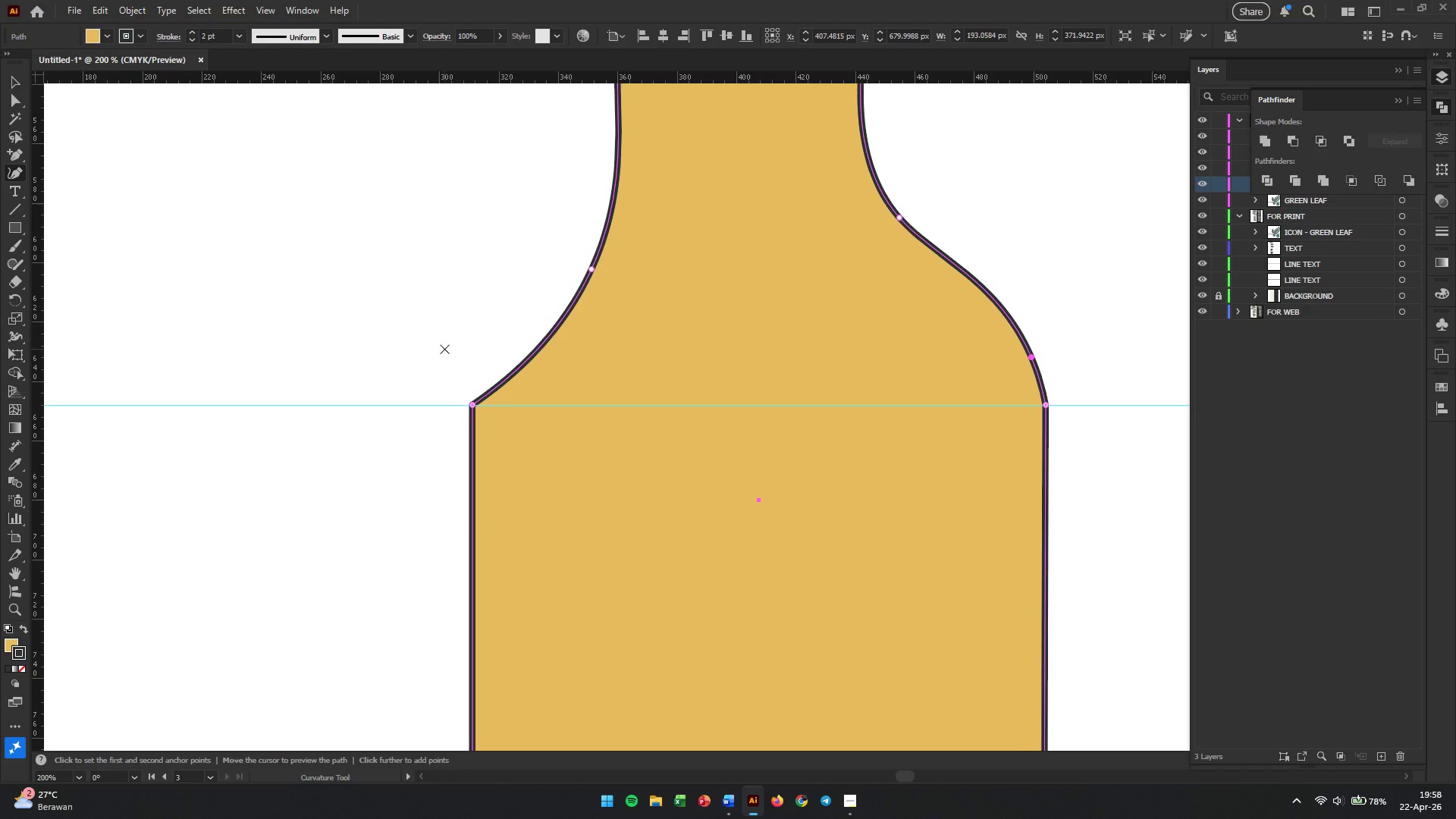 
left_click_drag(start_coordinate=[373, 407], to_coordinate=[375, 394])
 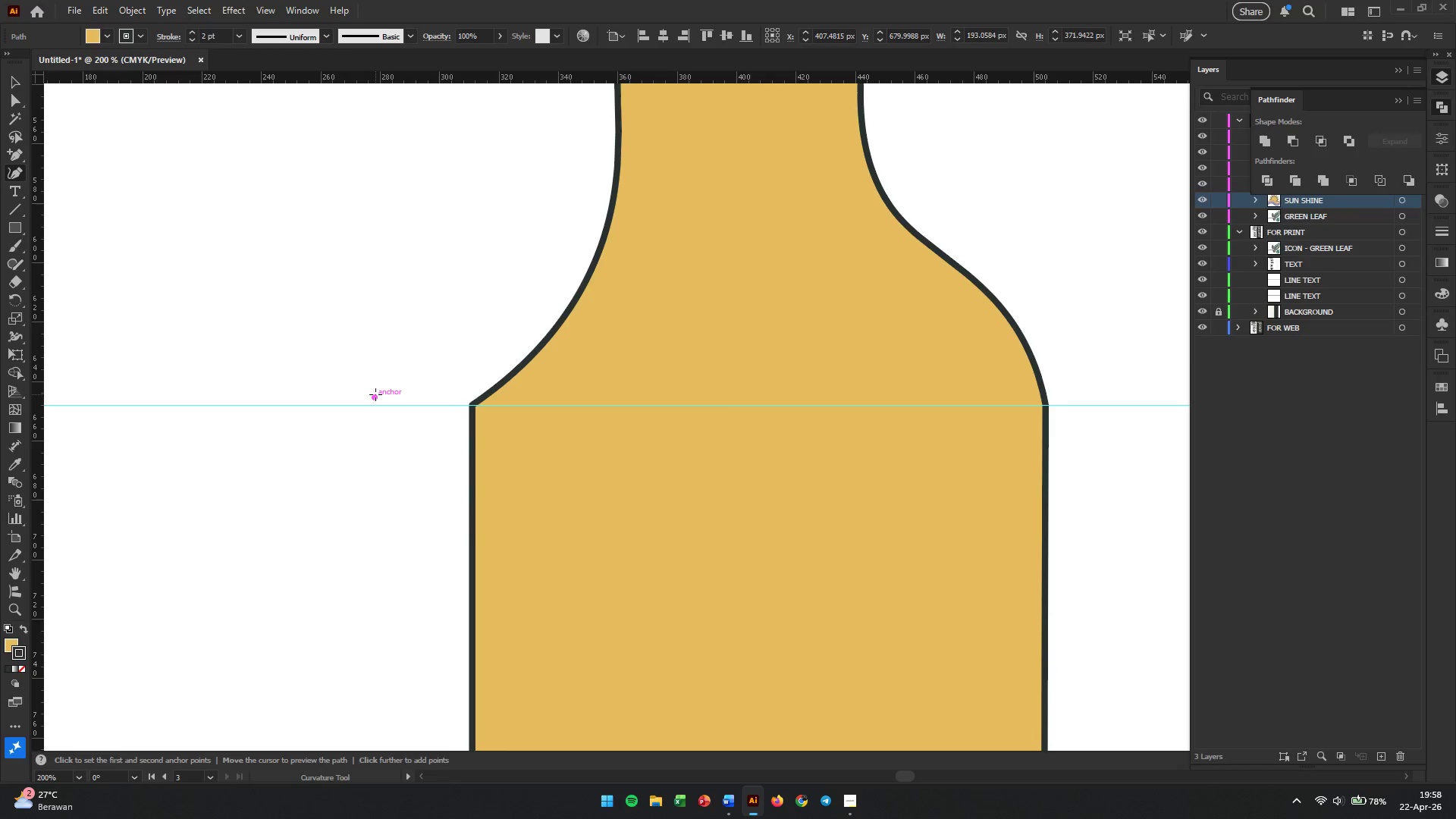 
scroll: coordinate [525, 334], scroll_direction: up, amount: 2.0
 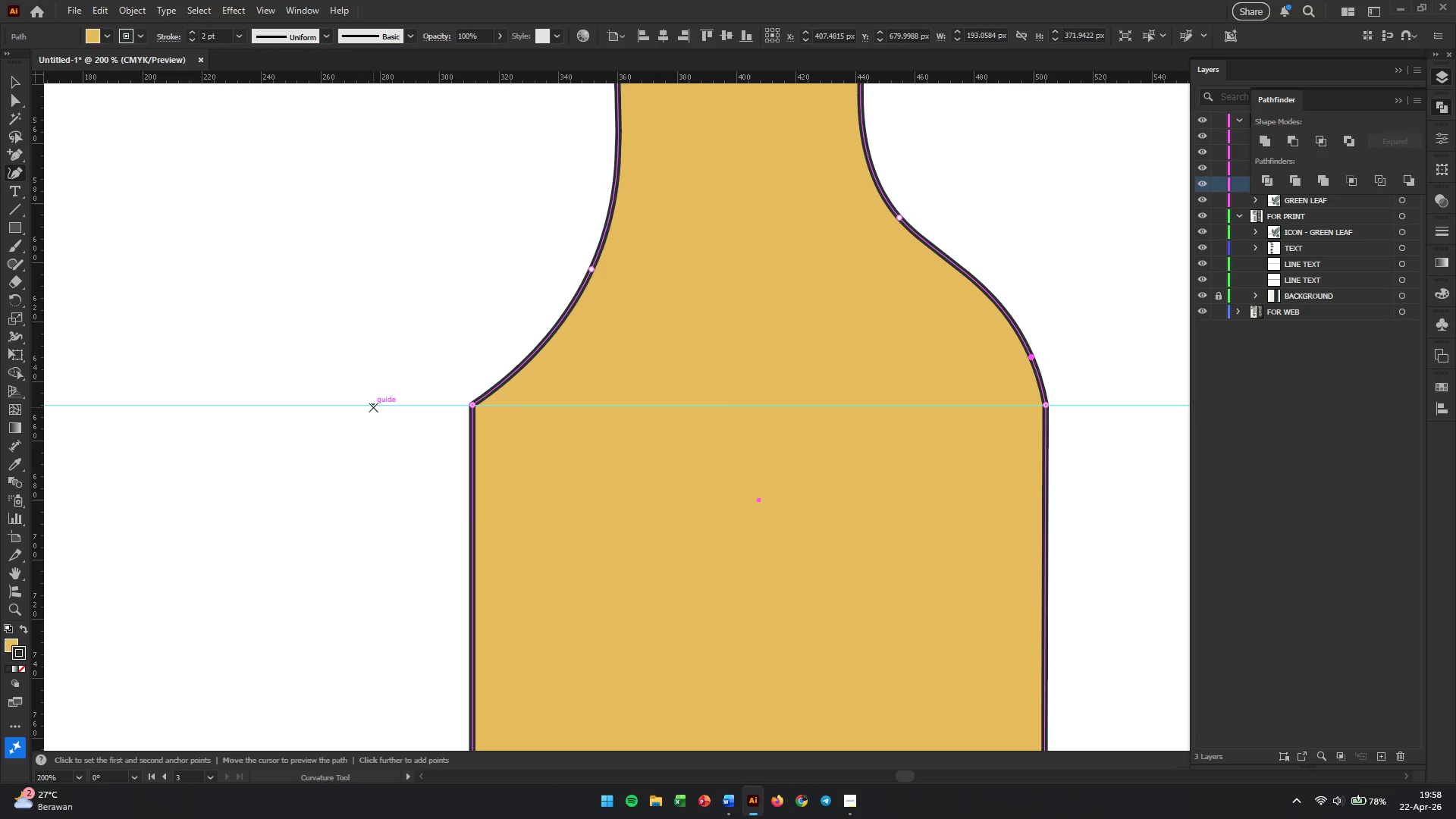 
key(Control+ControlLeft)
 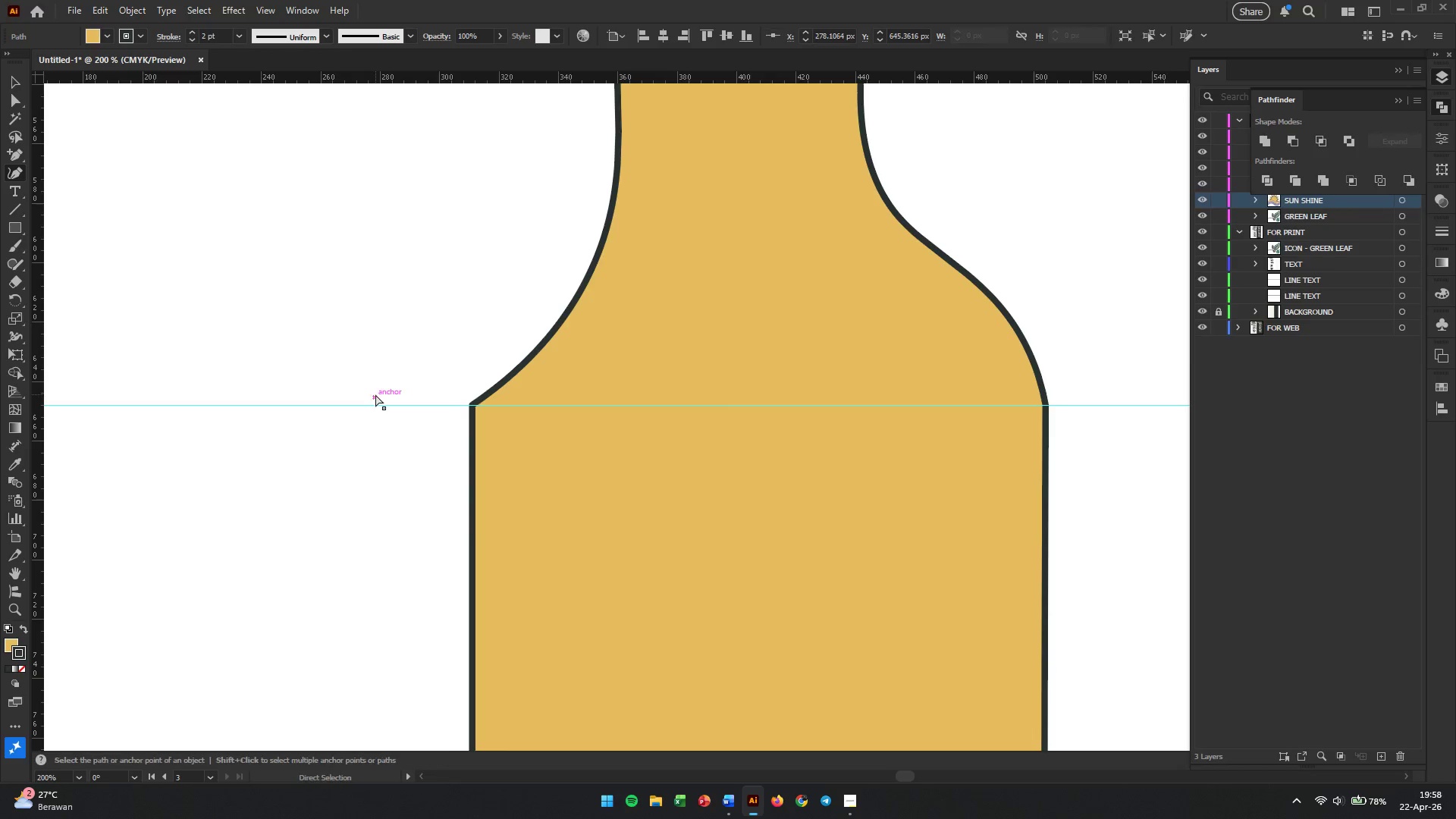 
key(Control+Z)
 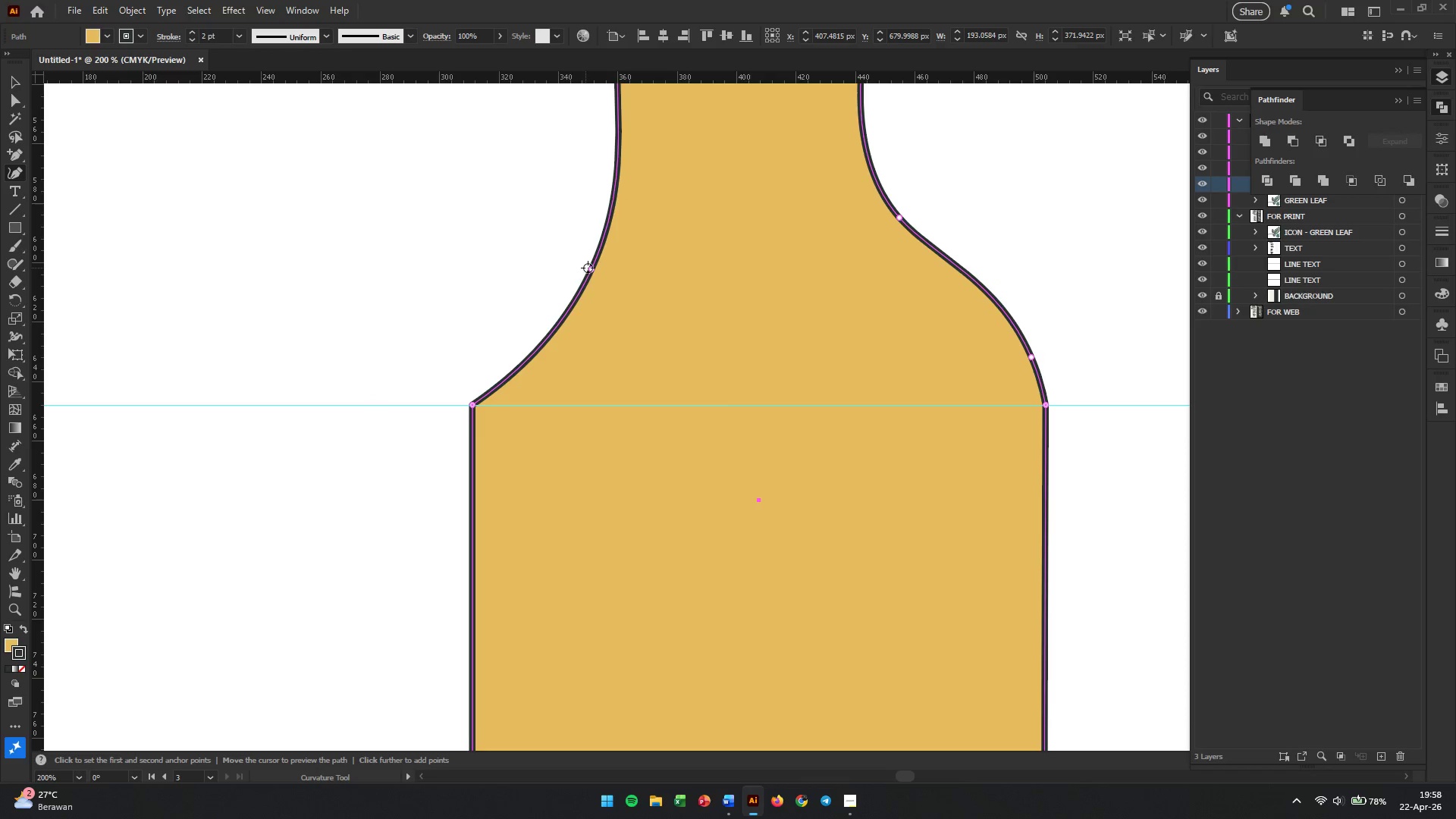 
left_click_drag(start_coordinate=[588, 268], to_coordinate=[485, 357])
 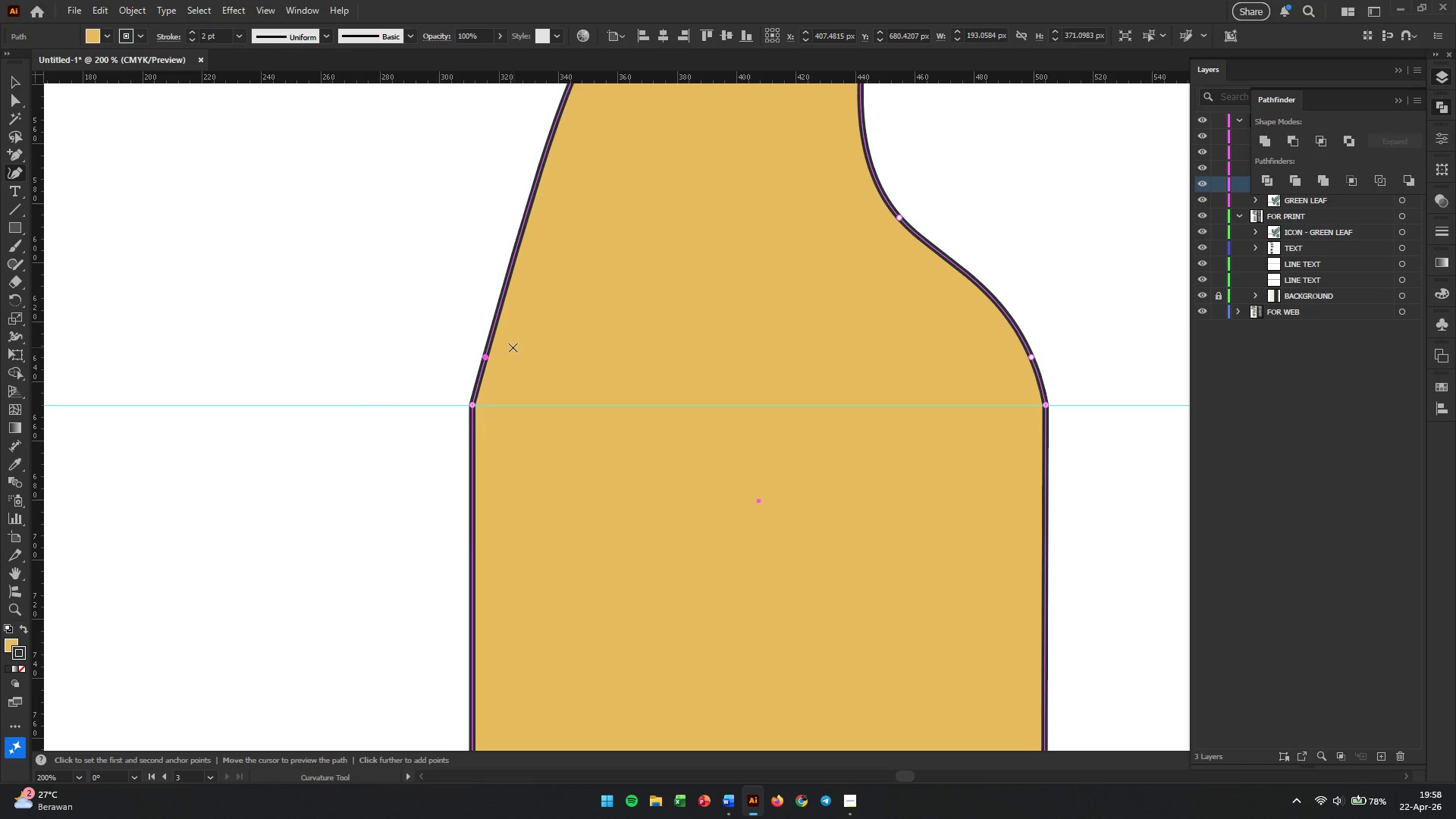 
scroll: coordinate [572, 238], scroll_direction: up, amount: 7.0
 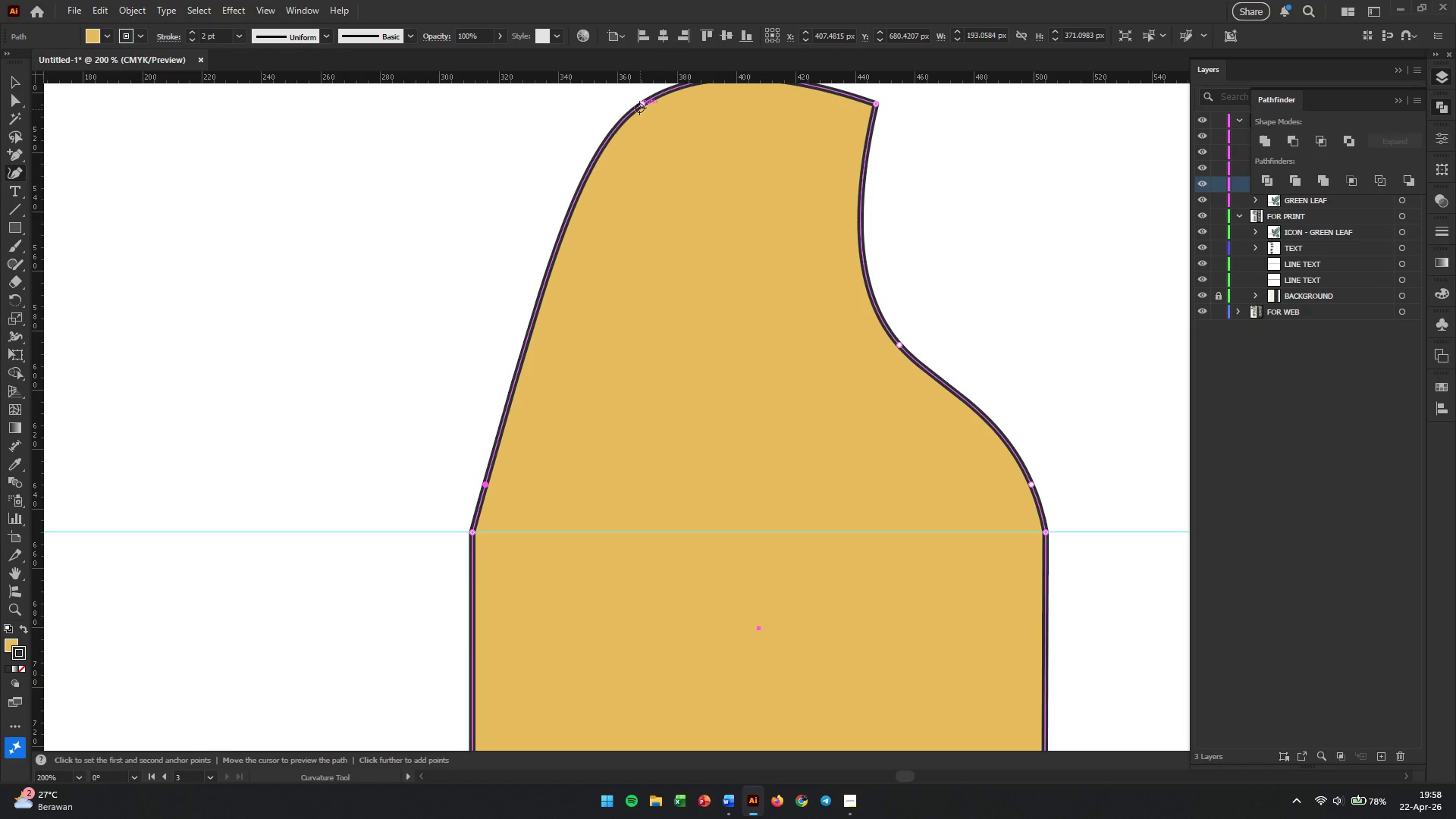 
left_click_drag(start_coordinate=[529, 348], to_coordinate=[626, 370])
 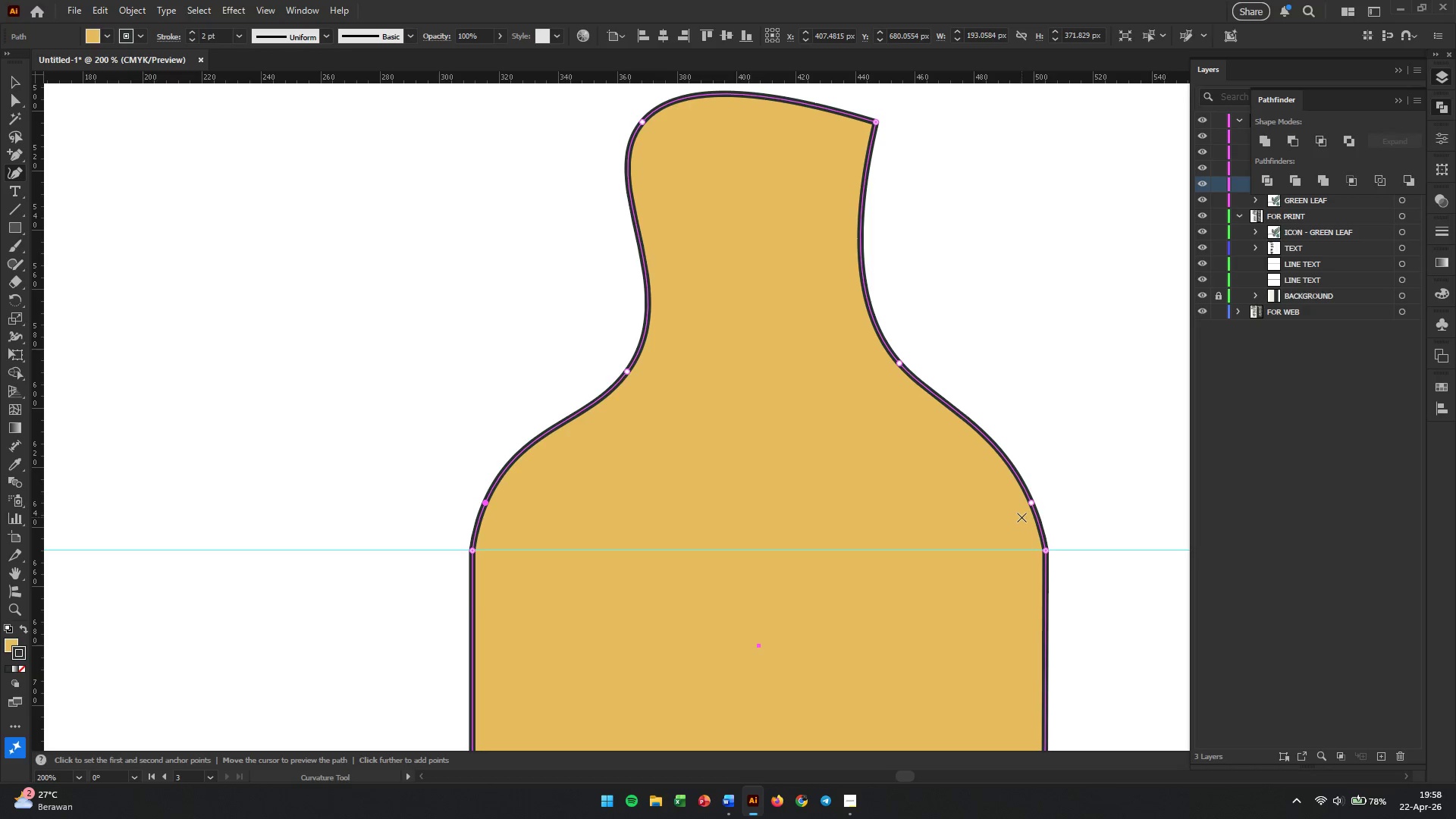 
scroll: coordinate [625, 181], scroll_direction: up, amount: 2.0
 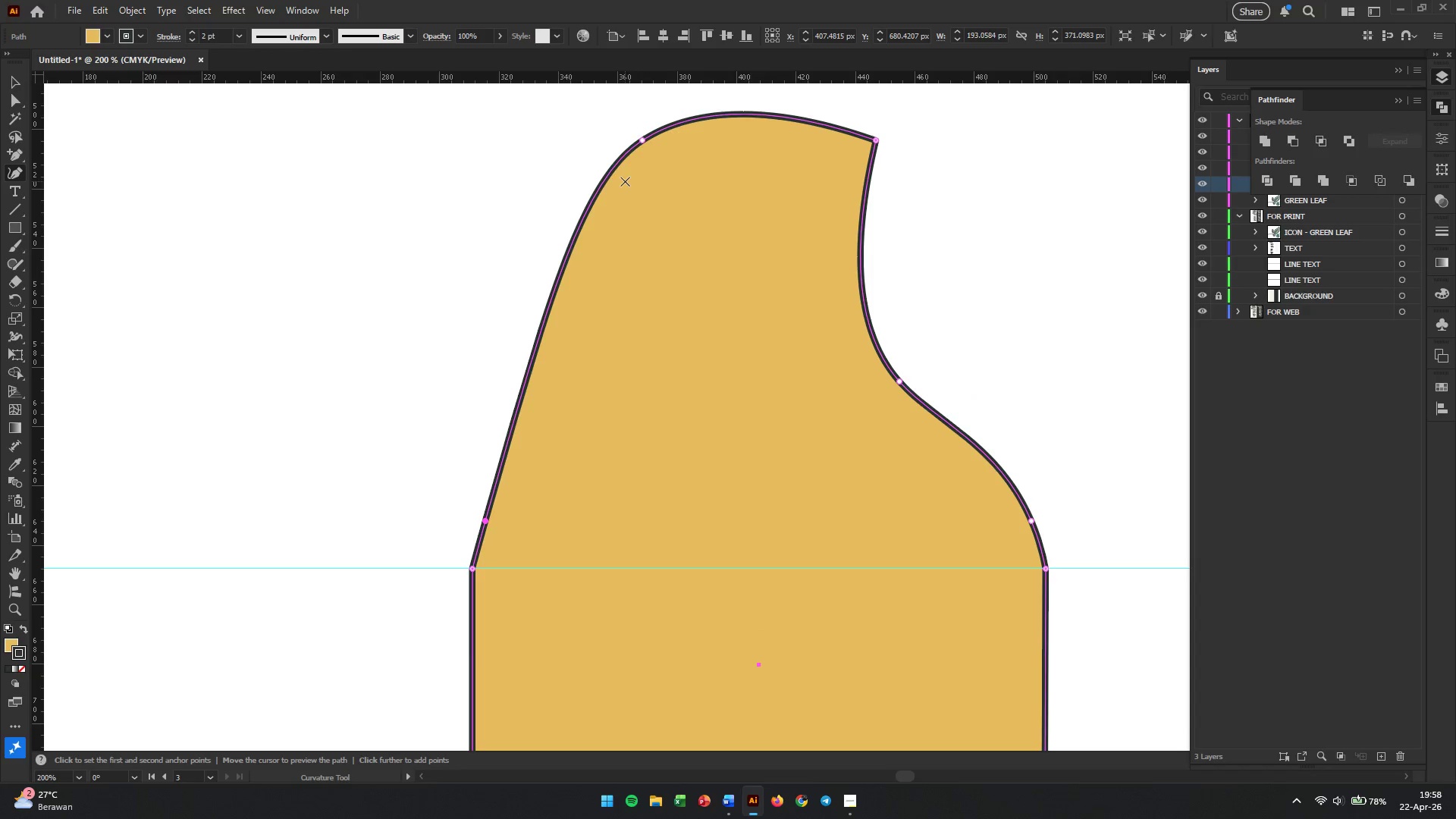 
scroll: coordinate [619, 190], scroll_direction: down, amount: 1.0
 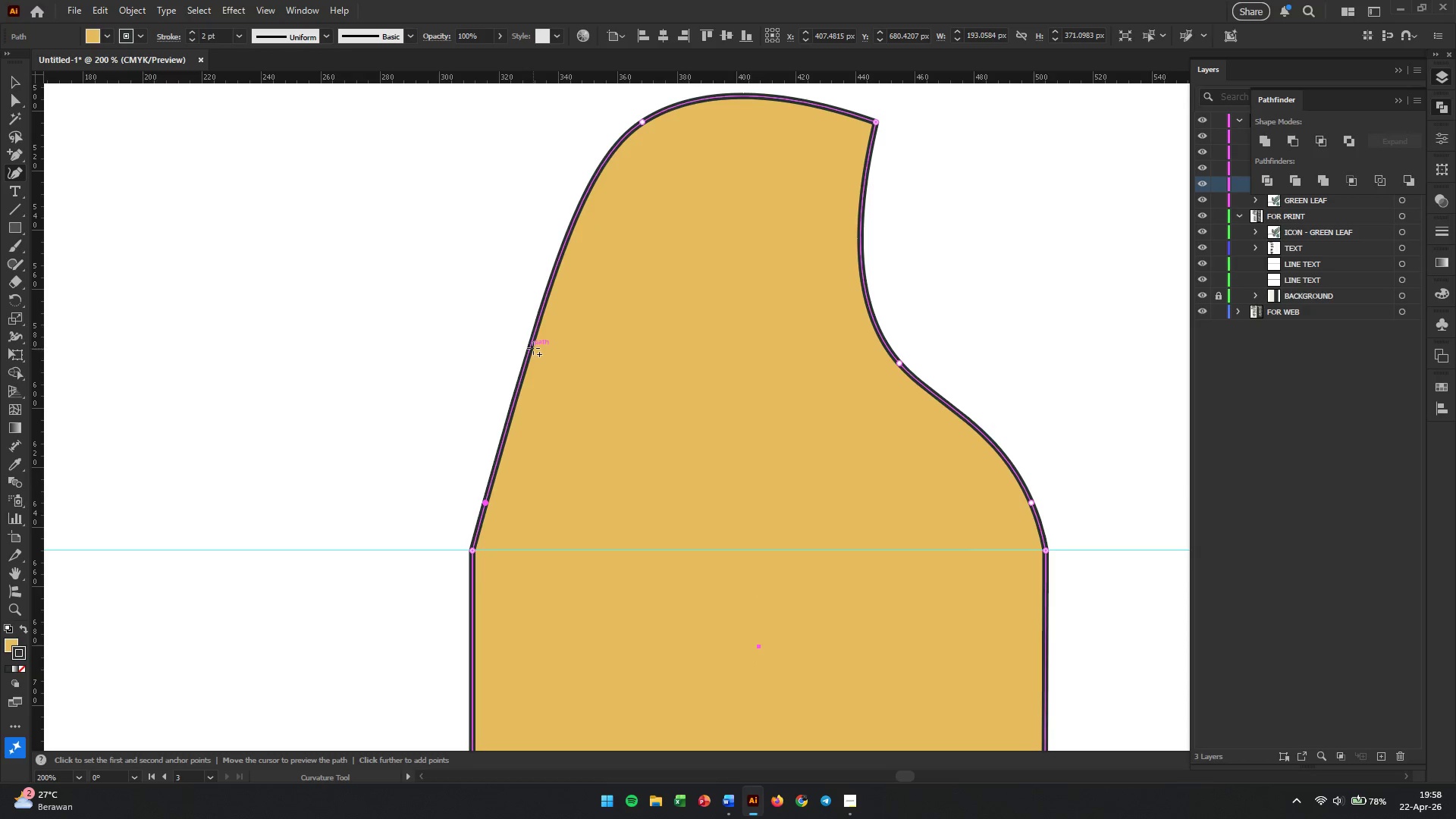 
wait(5.83)
 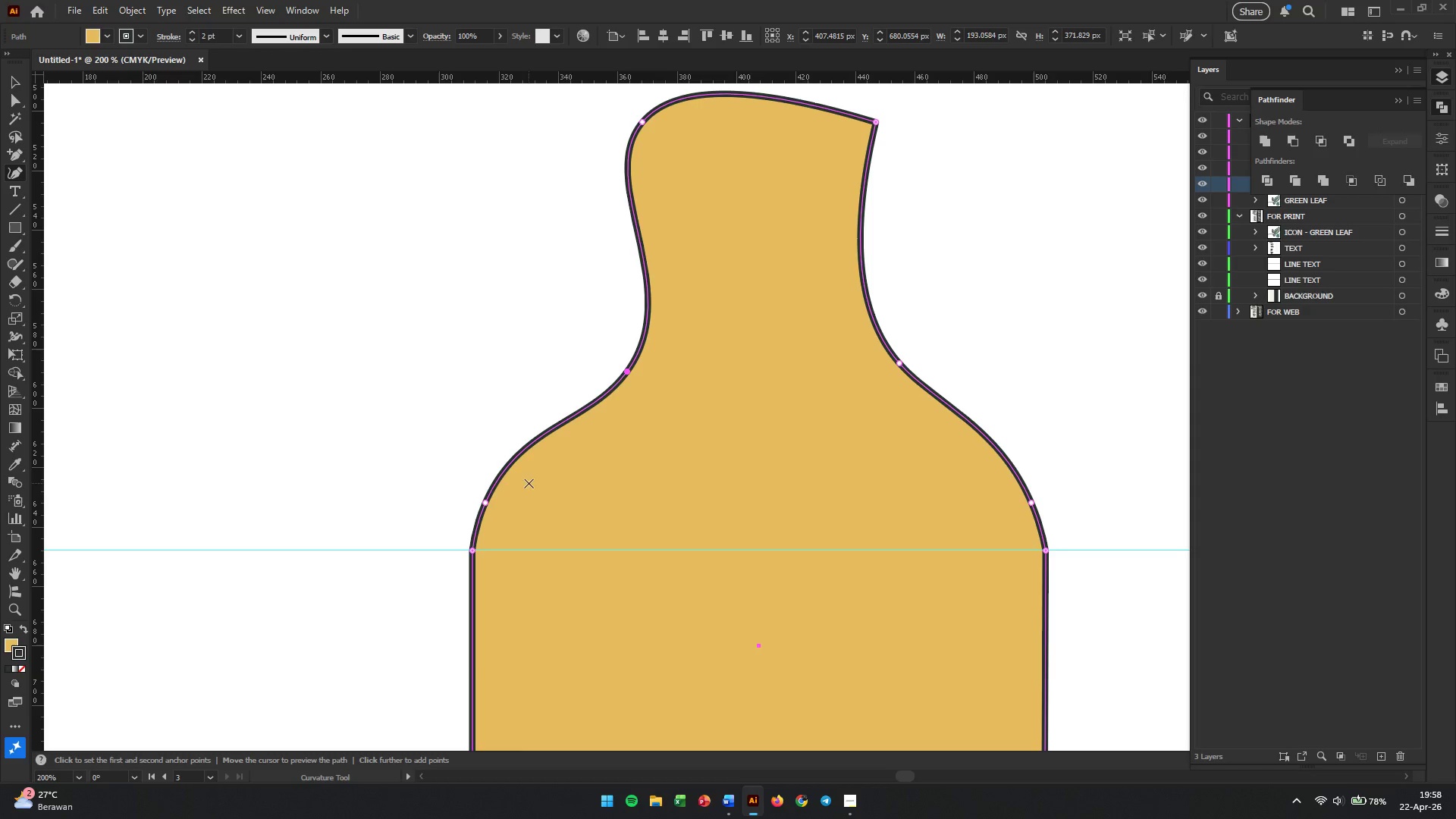 
key(Alt+AltLeft)
 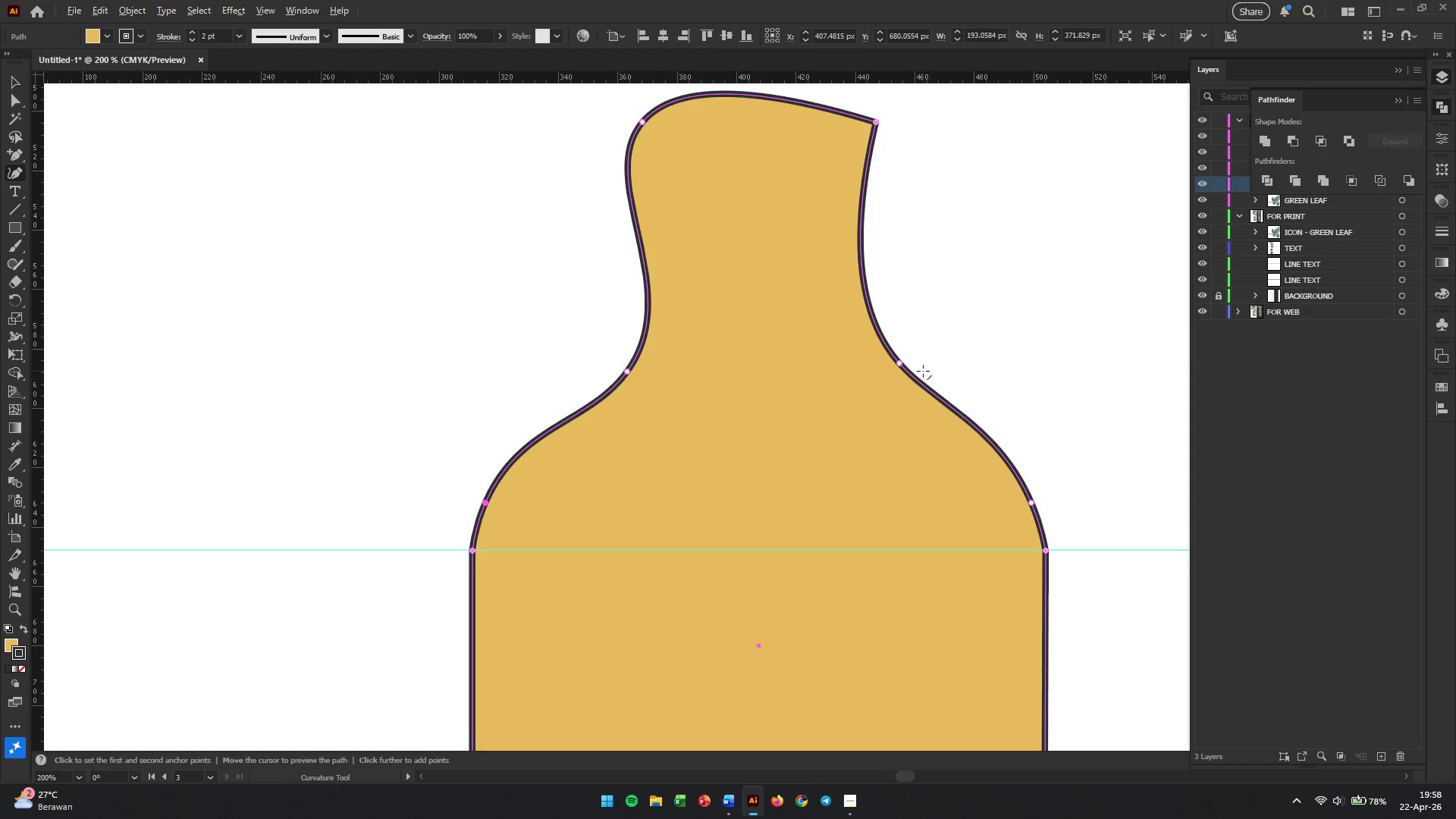 
left_click_drag(start_coordinate=[889, 359], to_coordinate=[889, 369])
 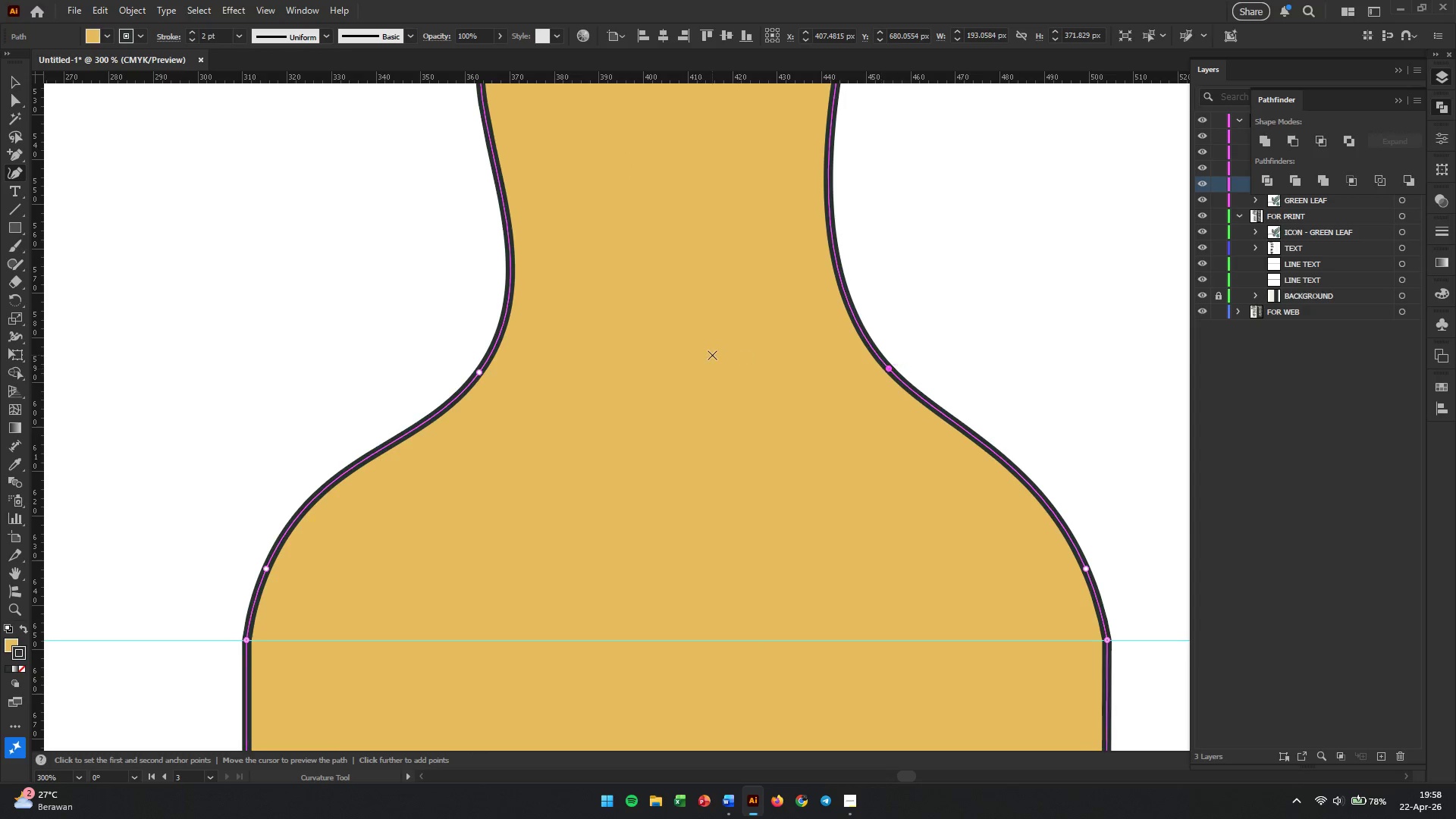 
scroll: coordinate [713, 355], scroll_direction: up, amount: 11.0
 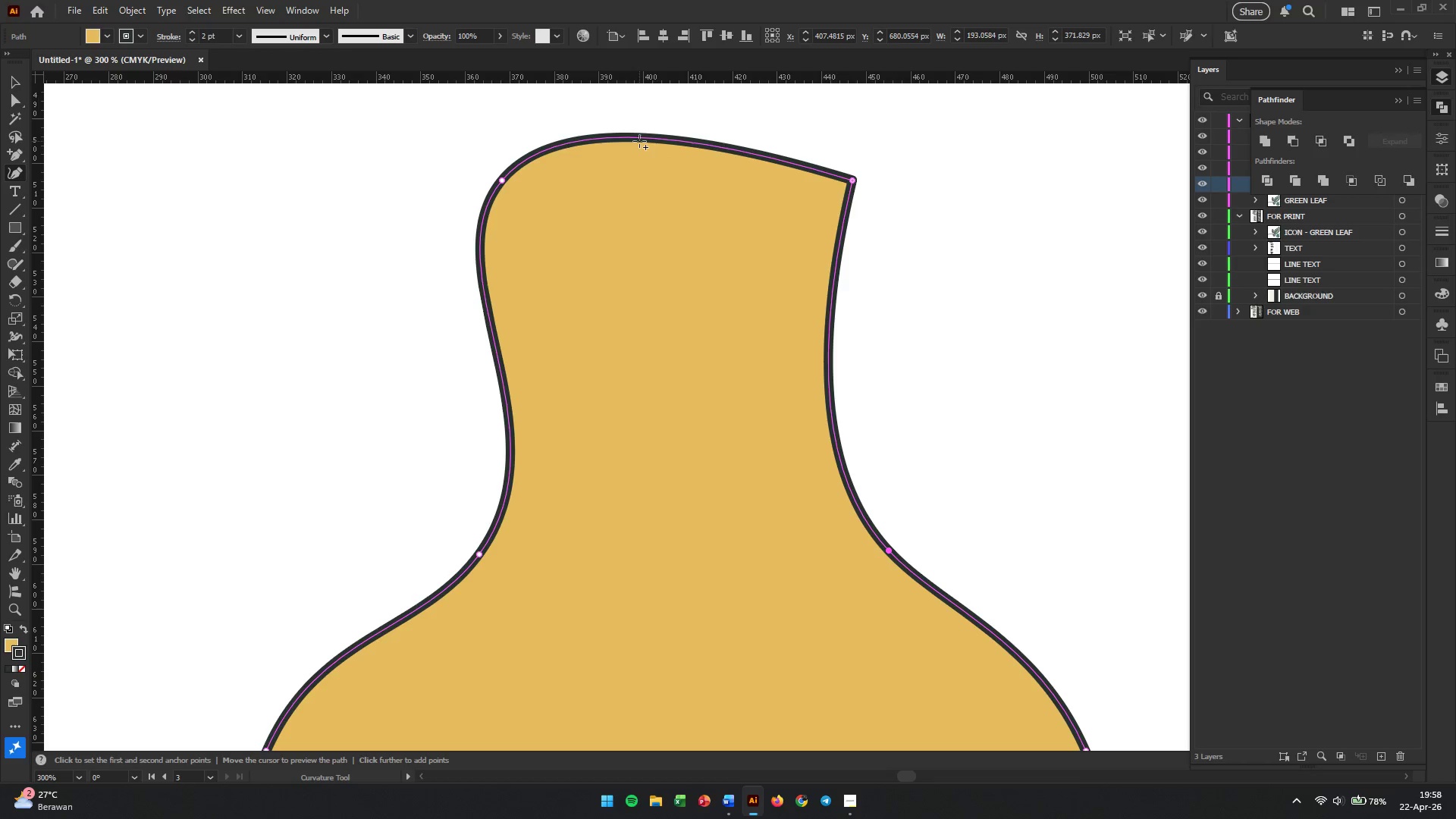 
wait(6.13)
 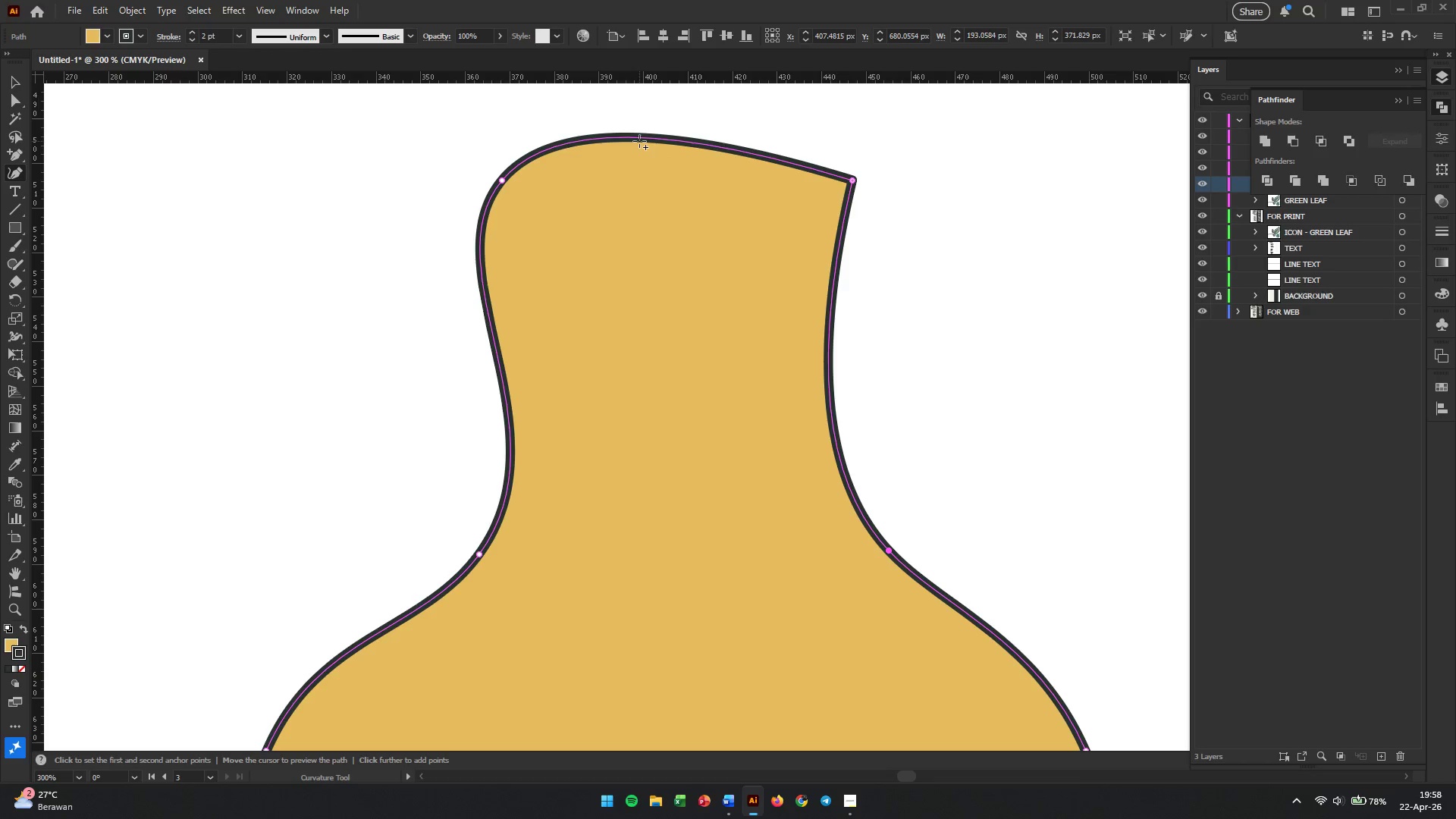 
left_click([570, 141])
 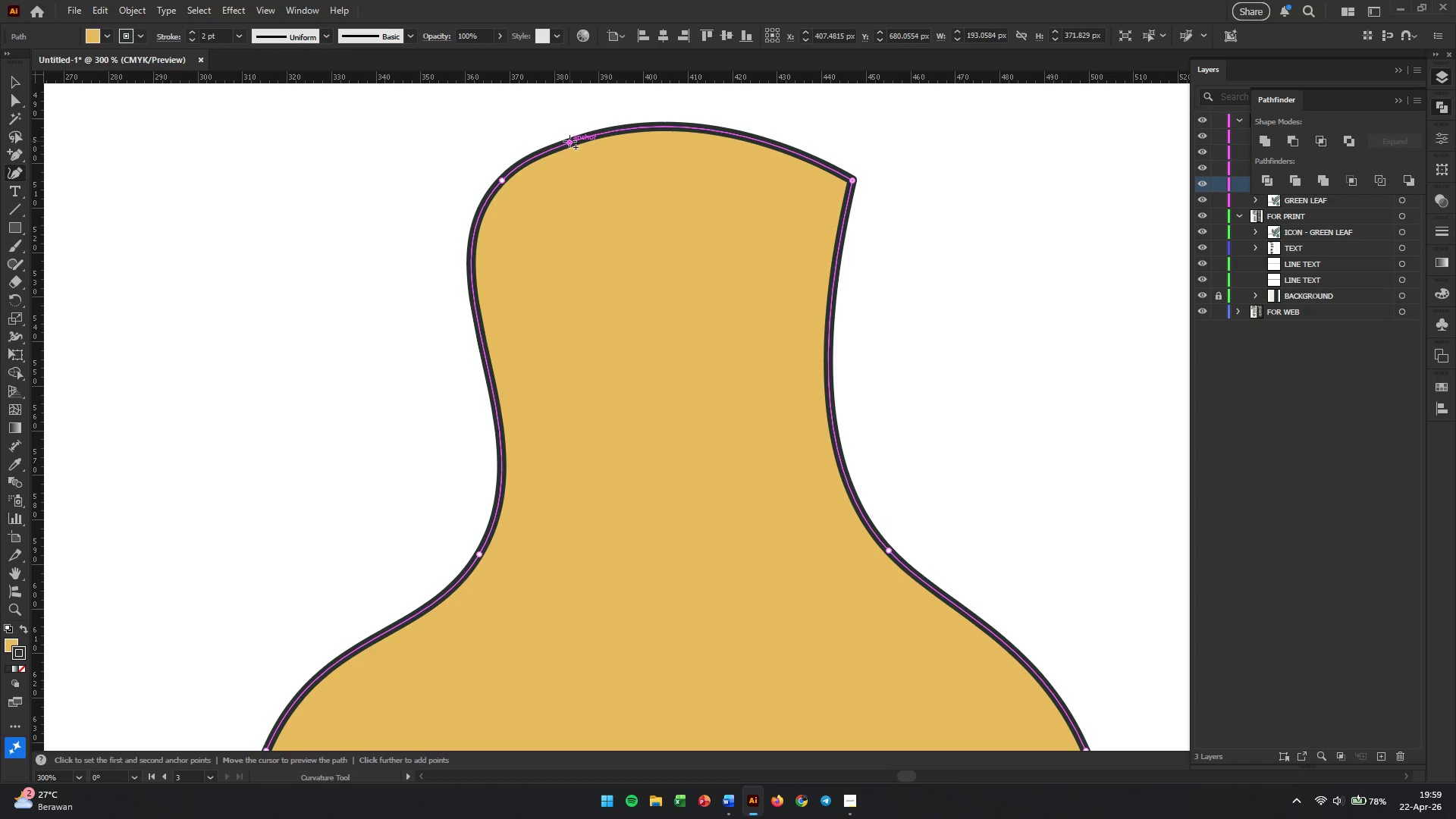 
right_click([570, 141])
 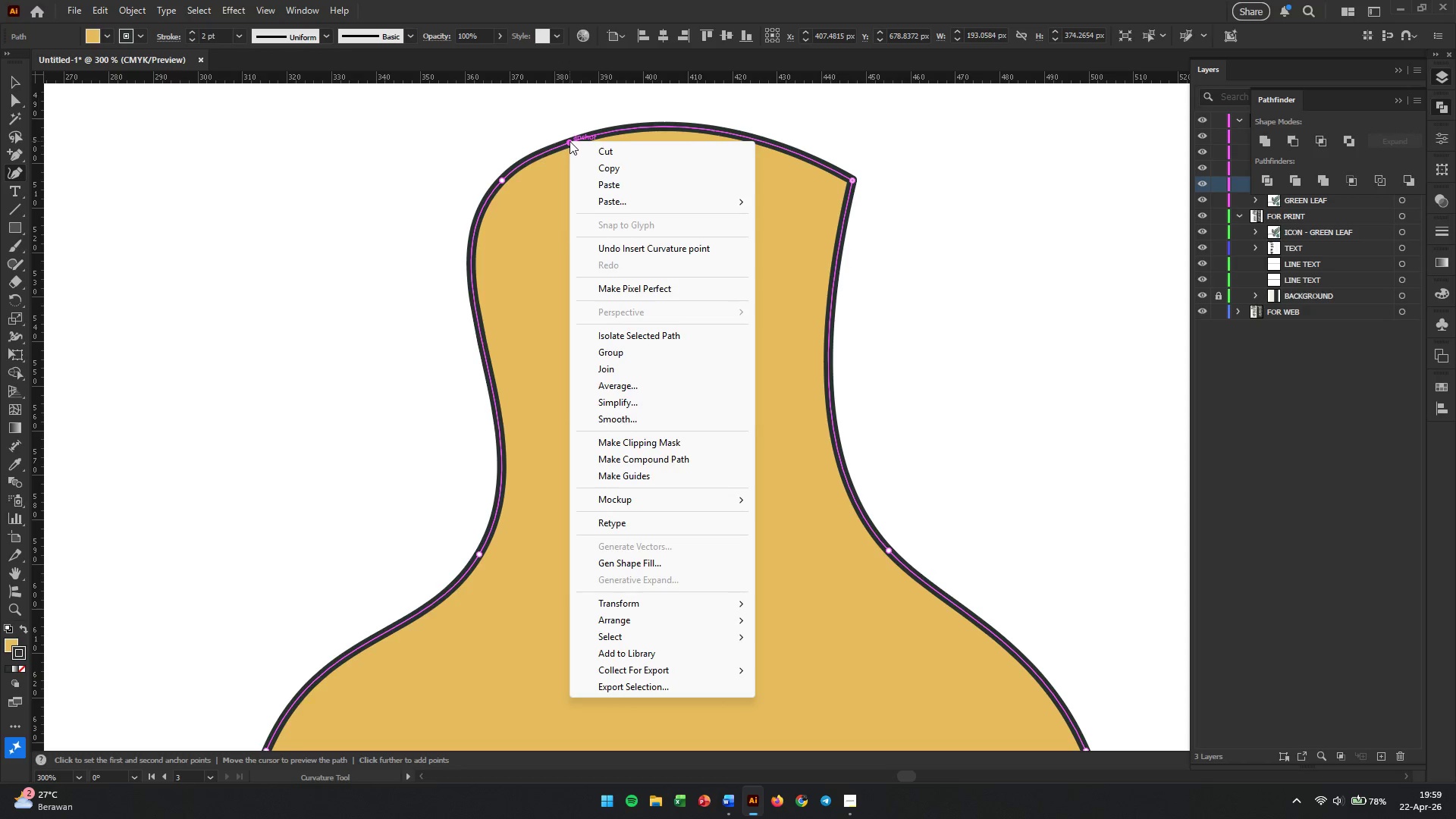 
left_click([604, 404])
 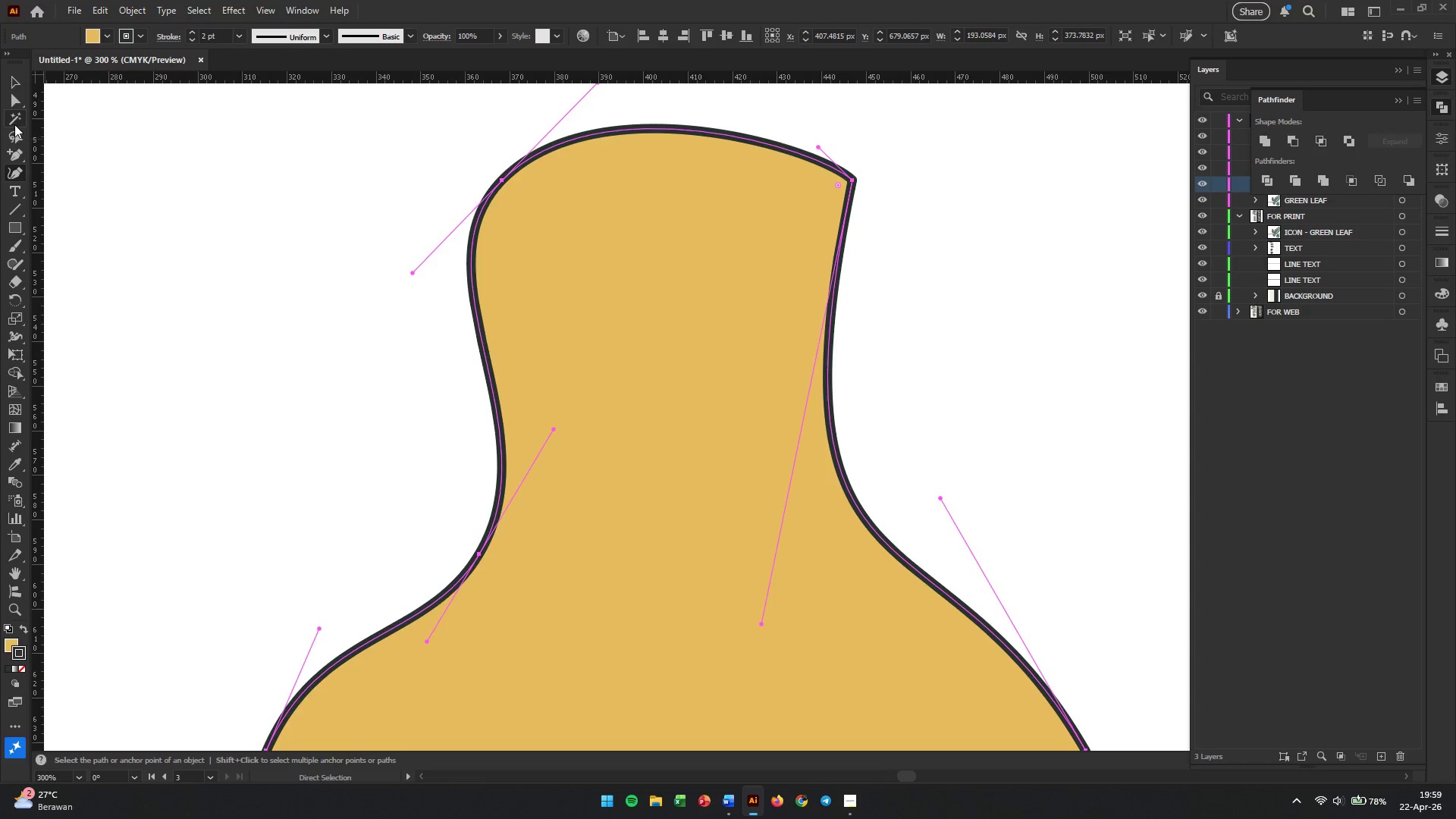 
left_click([11, 102])
 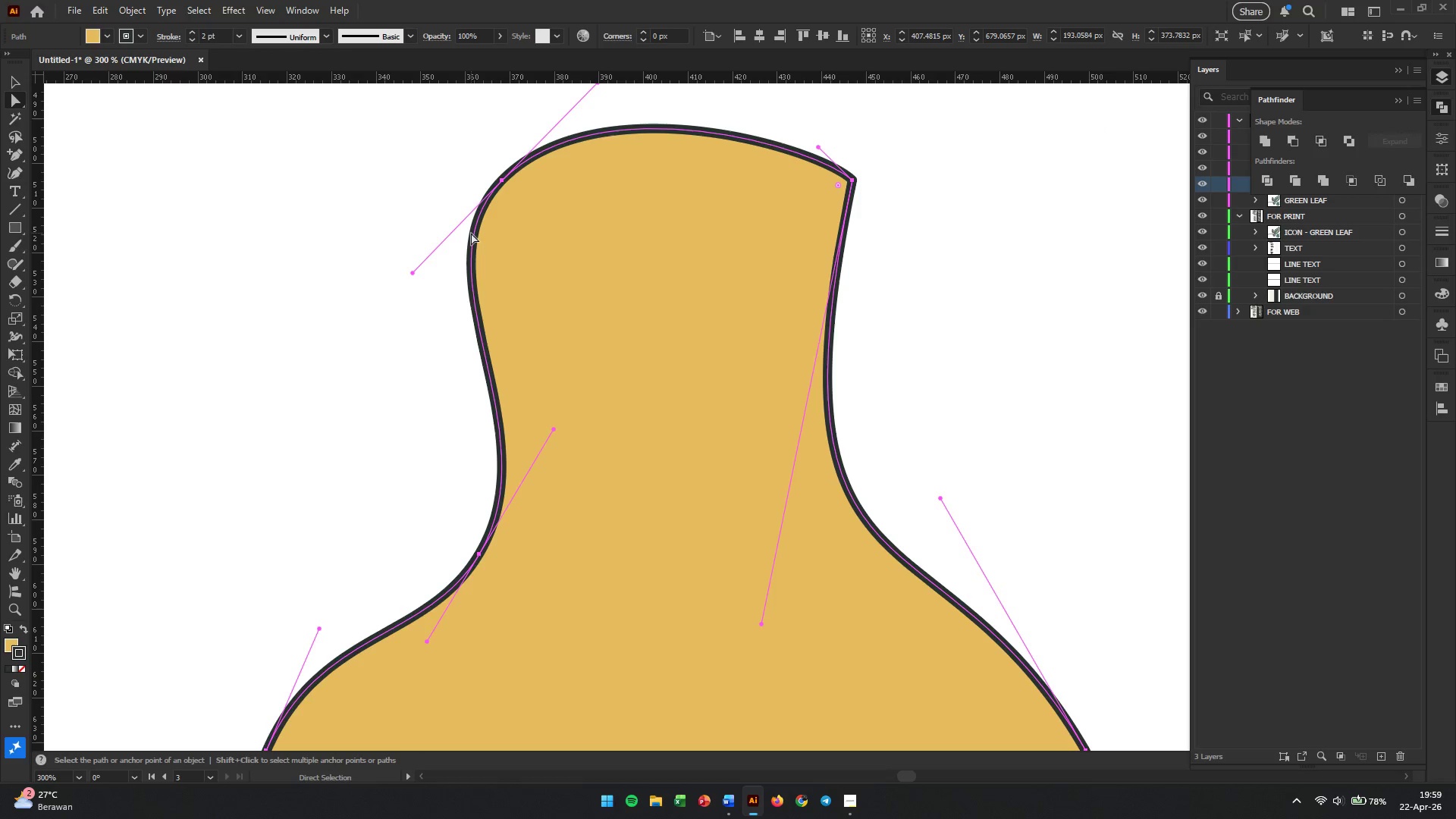 
left_click([472, 233])
 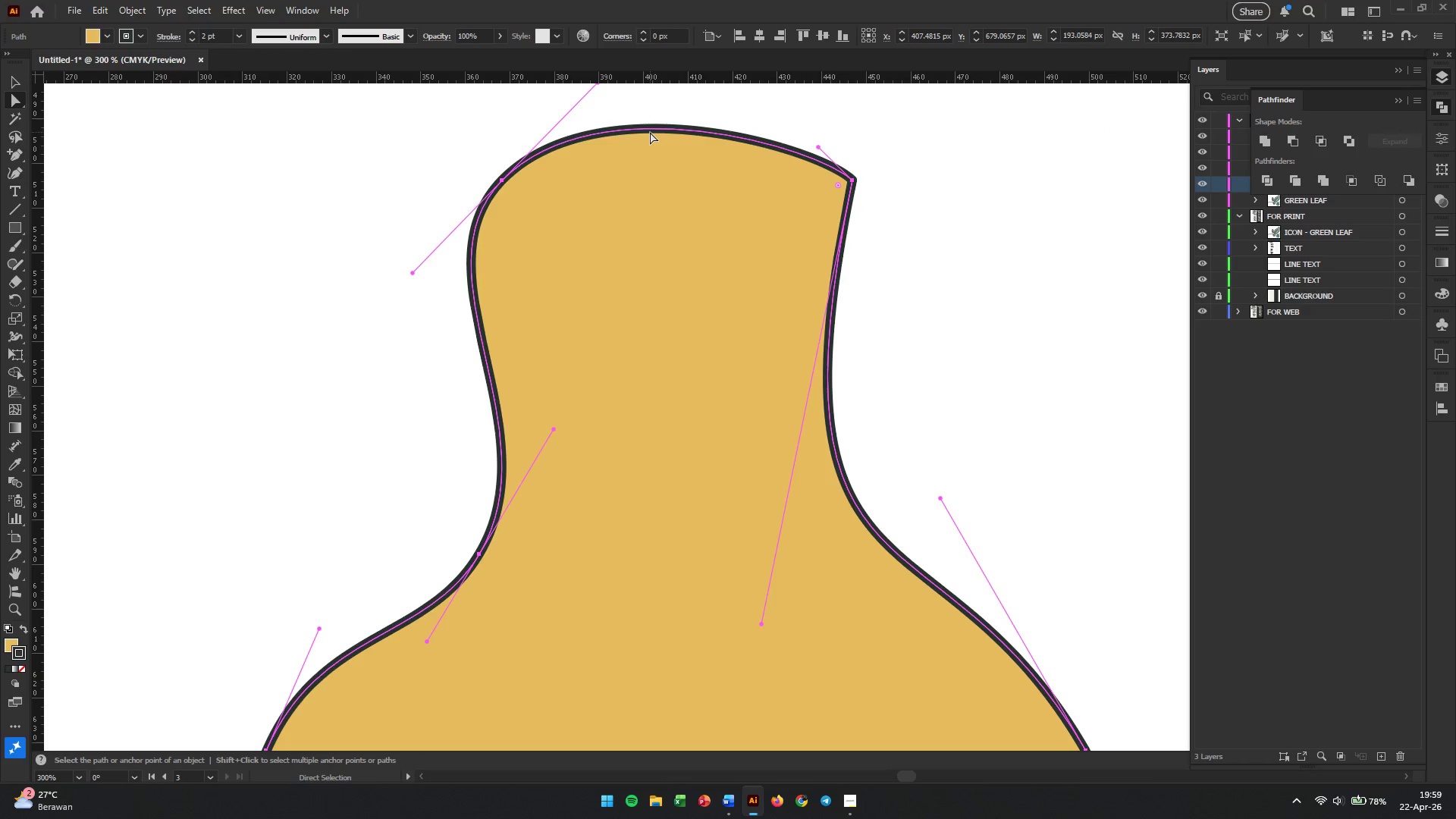 
left_click_drag(start_coordinate=[651, 127], to_coordinate=[653, 136])
 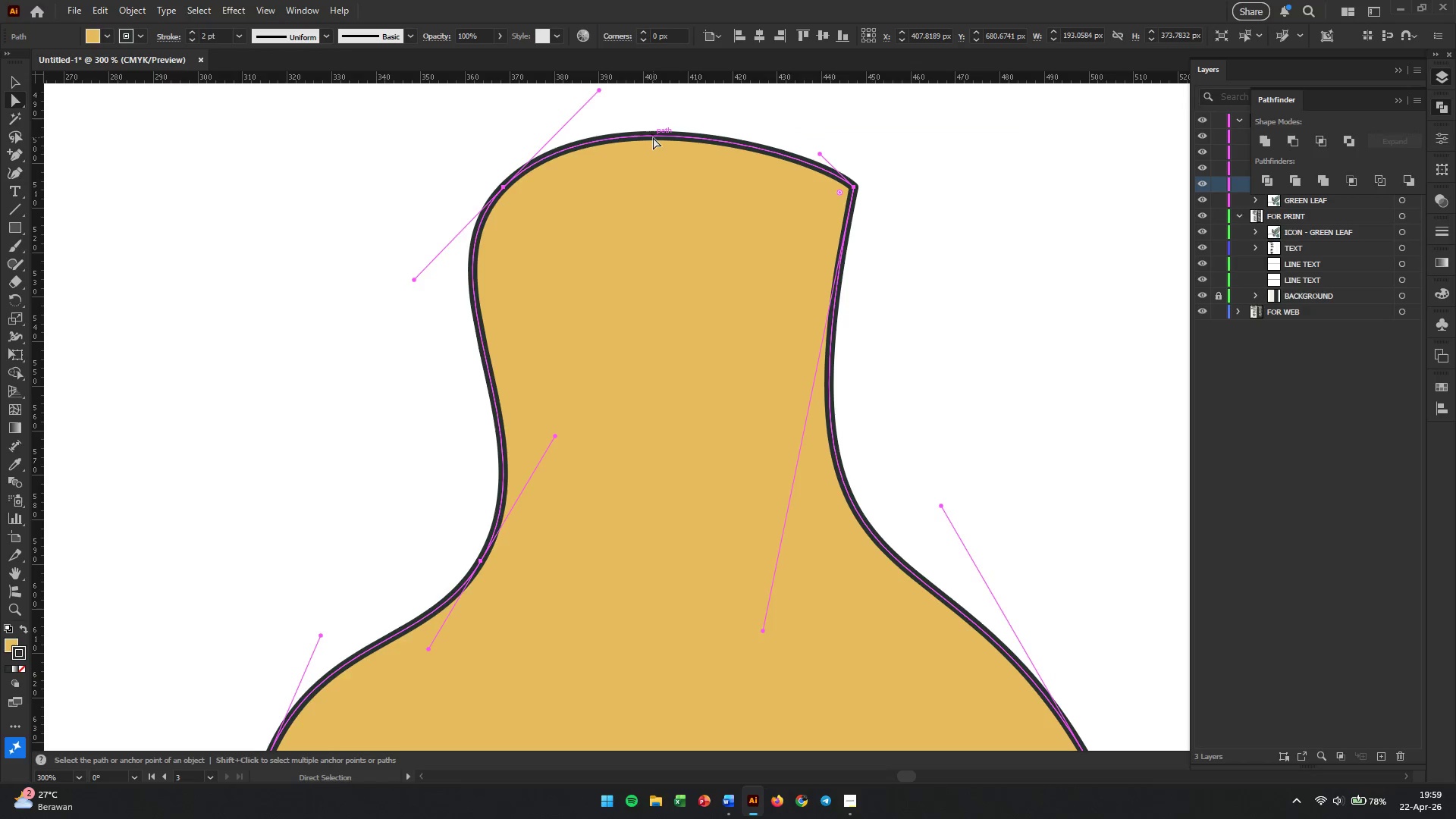 
left_click([653, 137])
 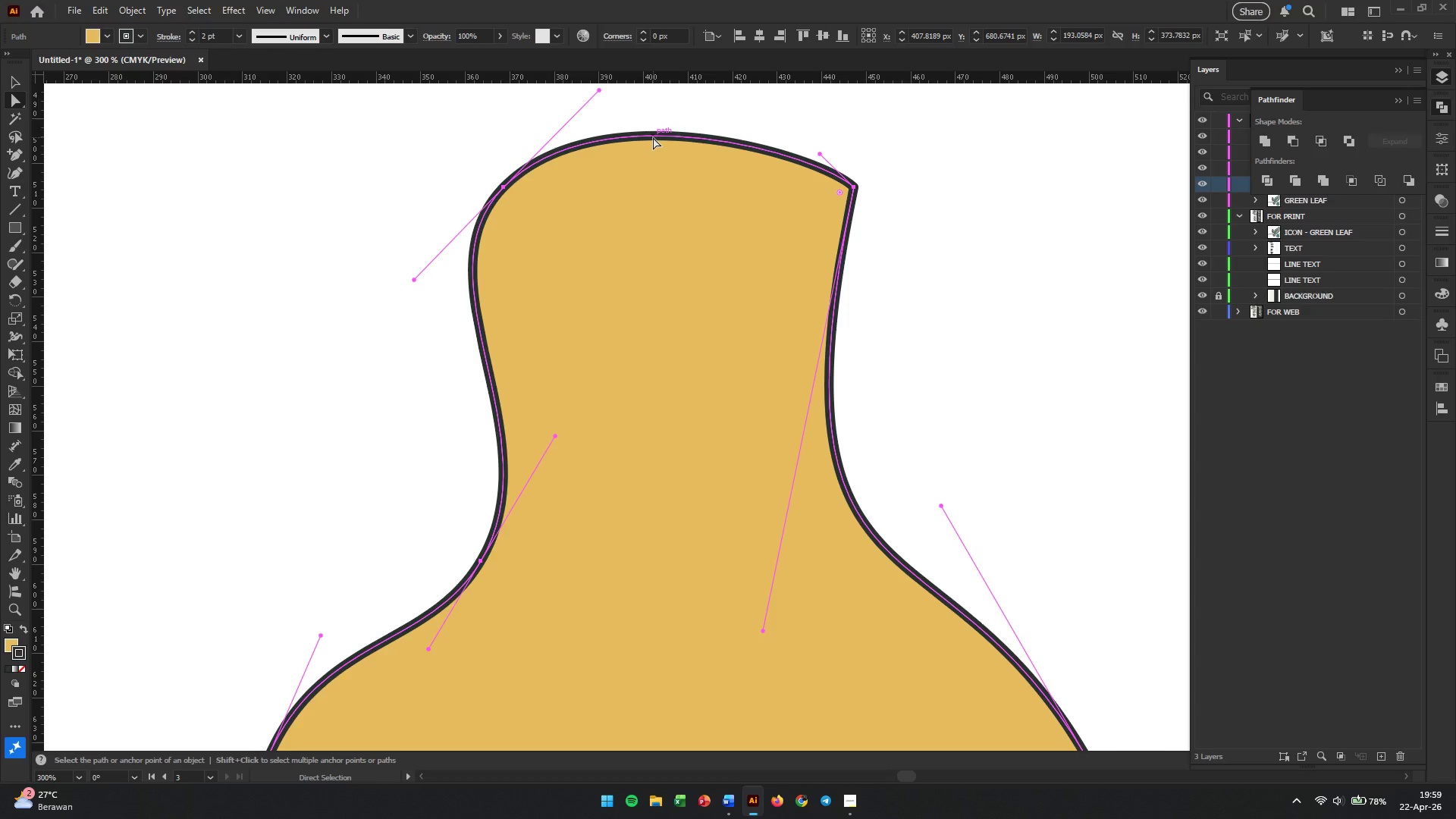 
left_click_drag(start_coordinate=[653, 137], to_coordinate=[654, 149])
 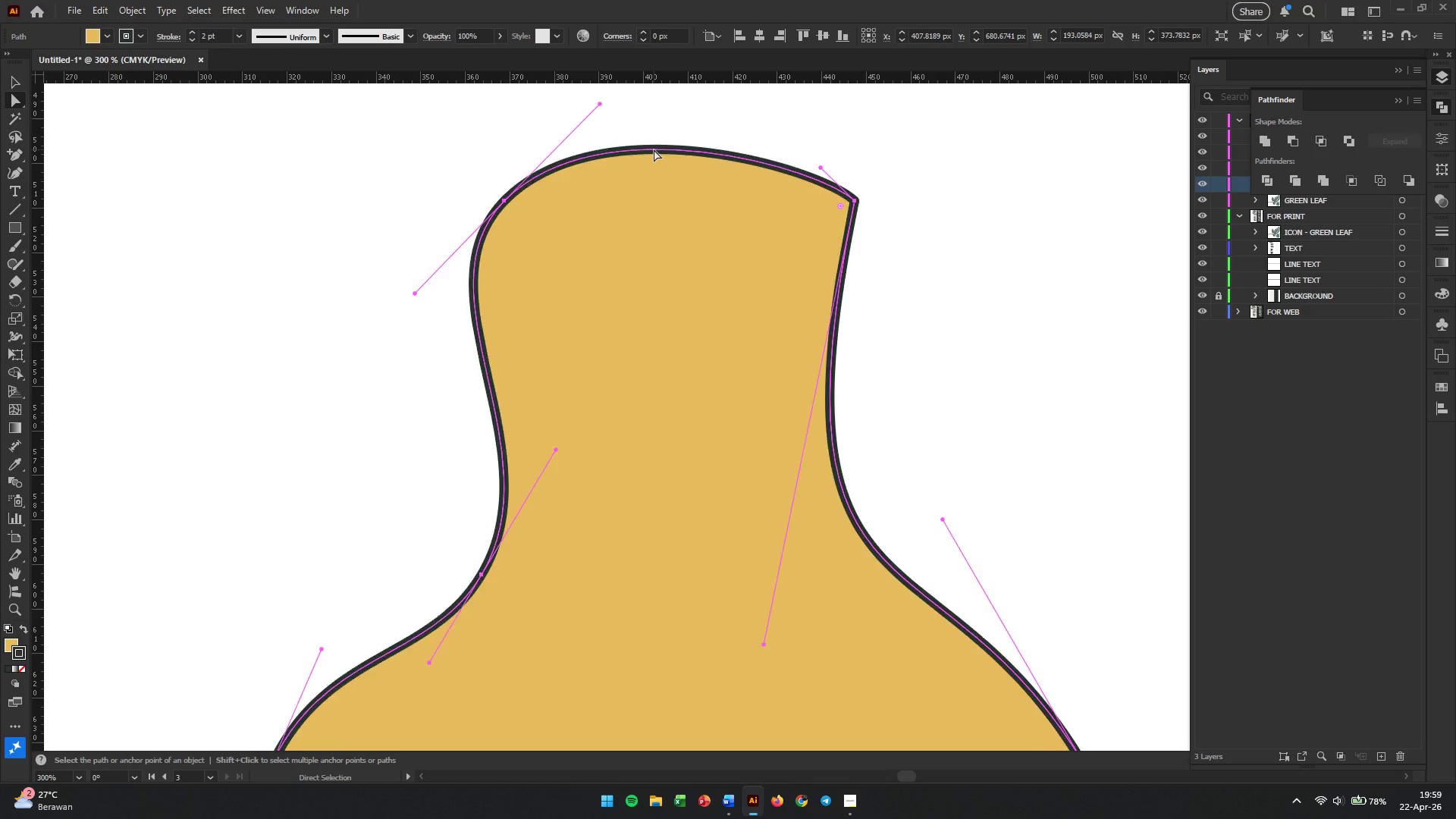 
left_click([654, 149])
 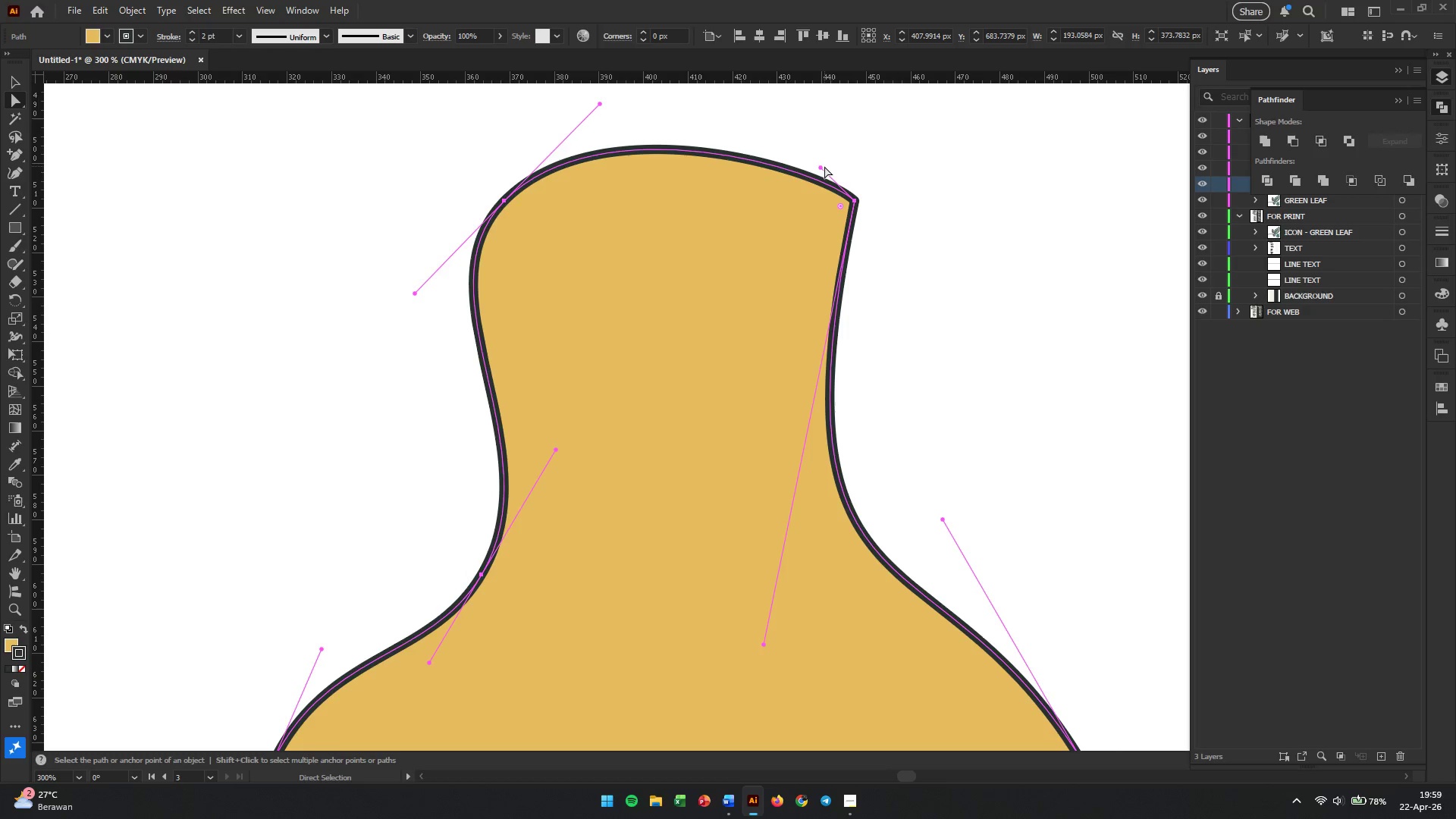 
left_click_drag(start_coordinate=[821, 168], to_coordinate=[813, 180])
 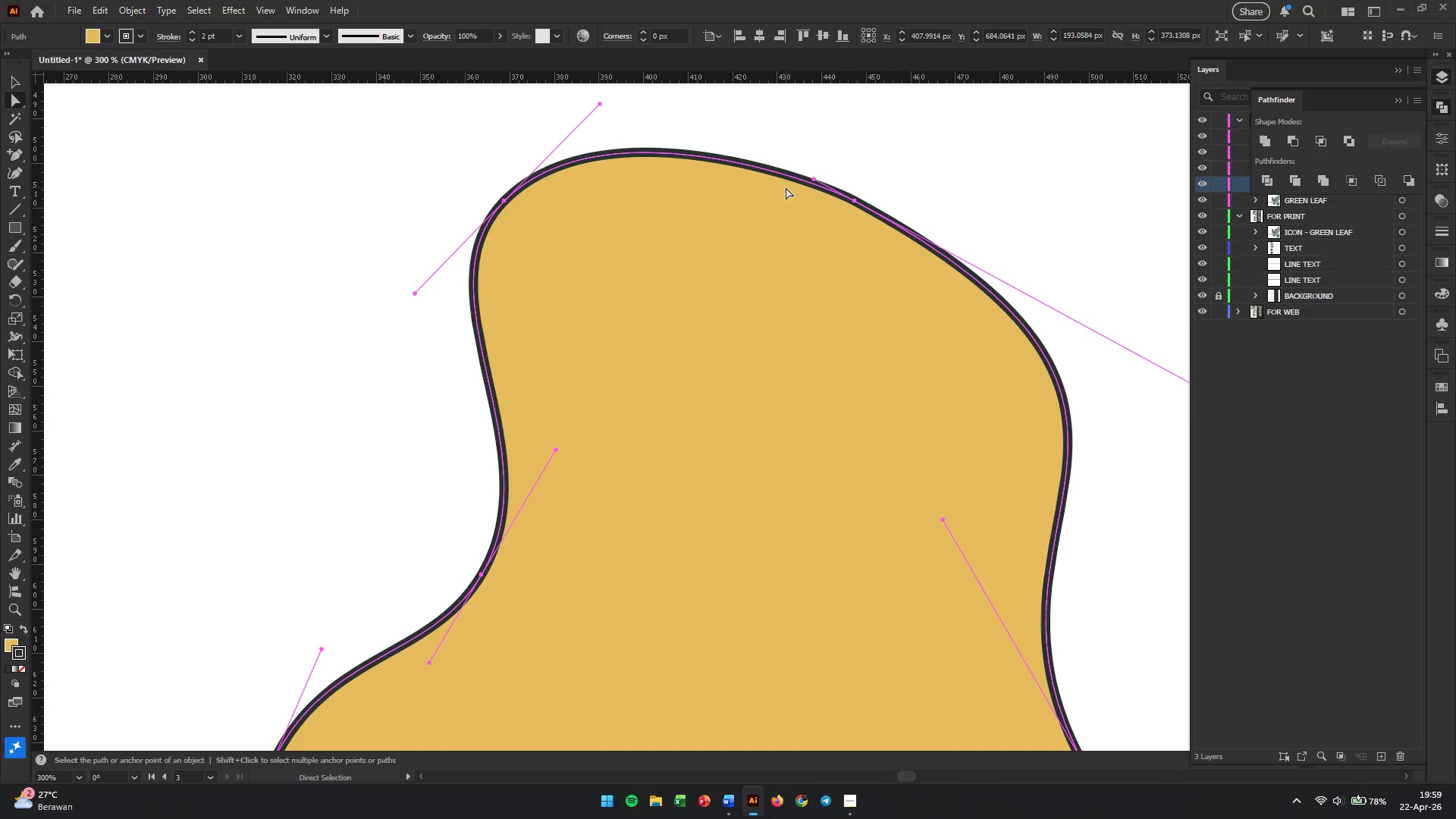 
hold_key(key=AltLeft, duration=1.67)
scroll: coordinate [786, 187], scroll_direction: down, amount: 3.0
 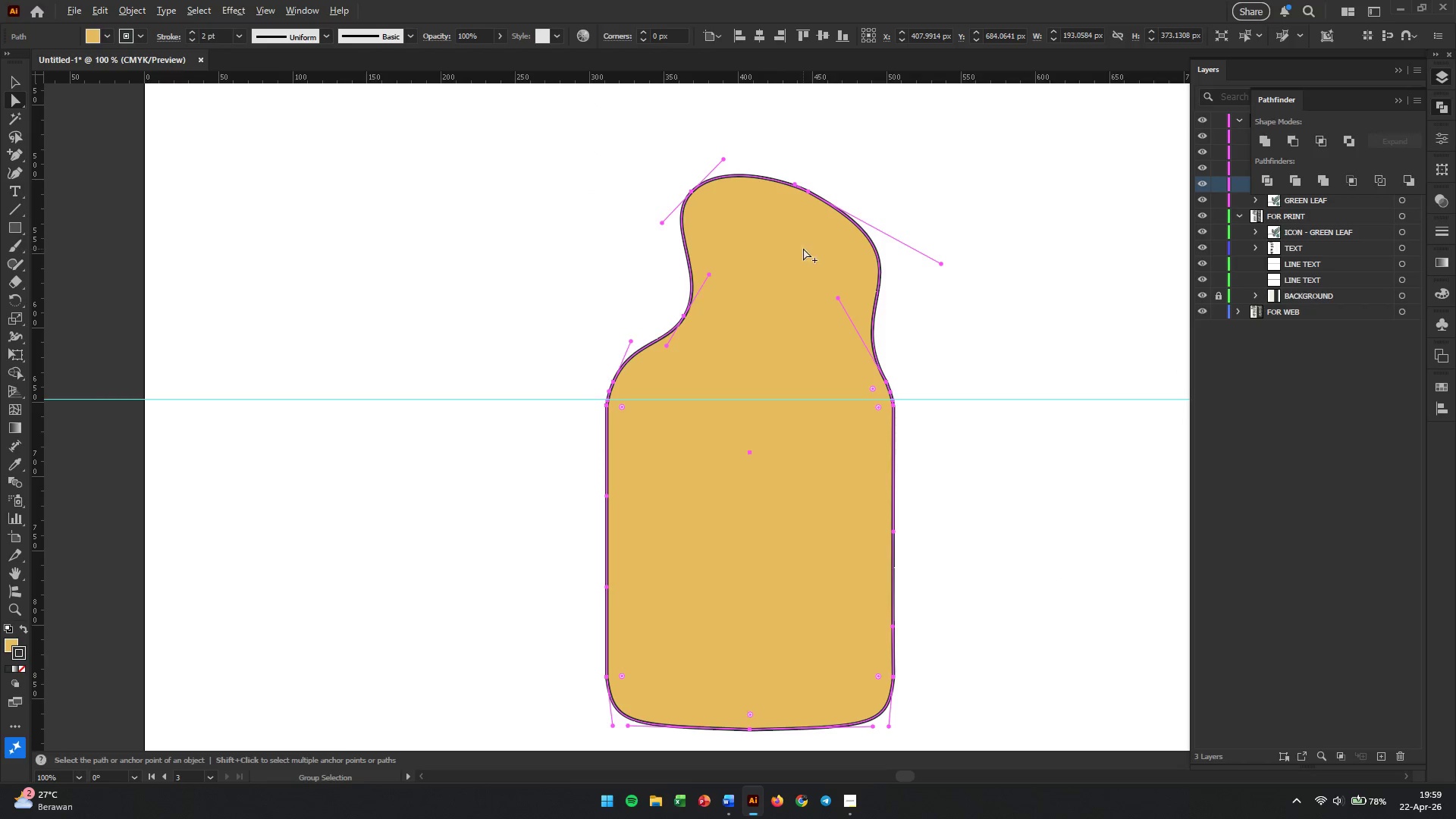 
scroll: coordinate [817, 300], scroll_direction: up, amount: 1.0
 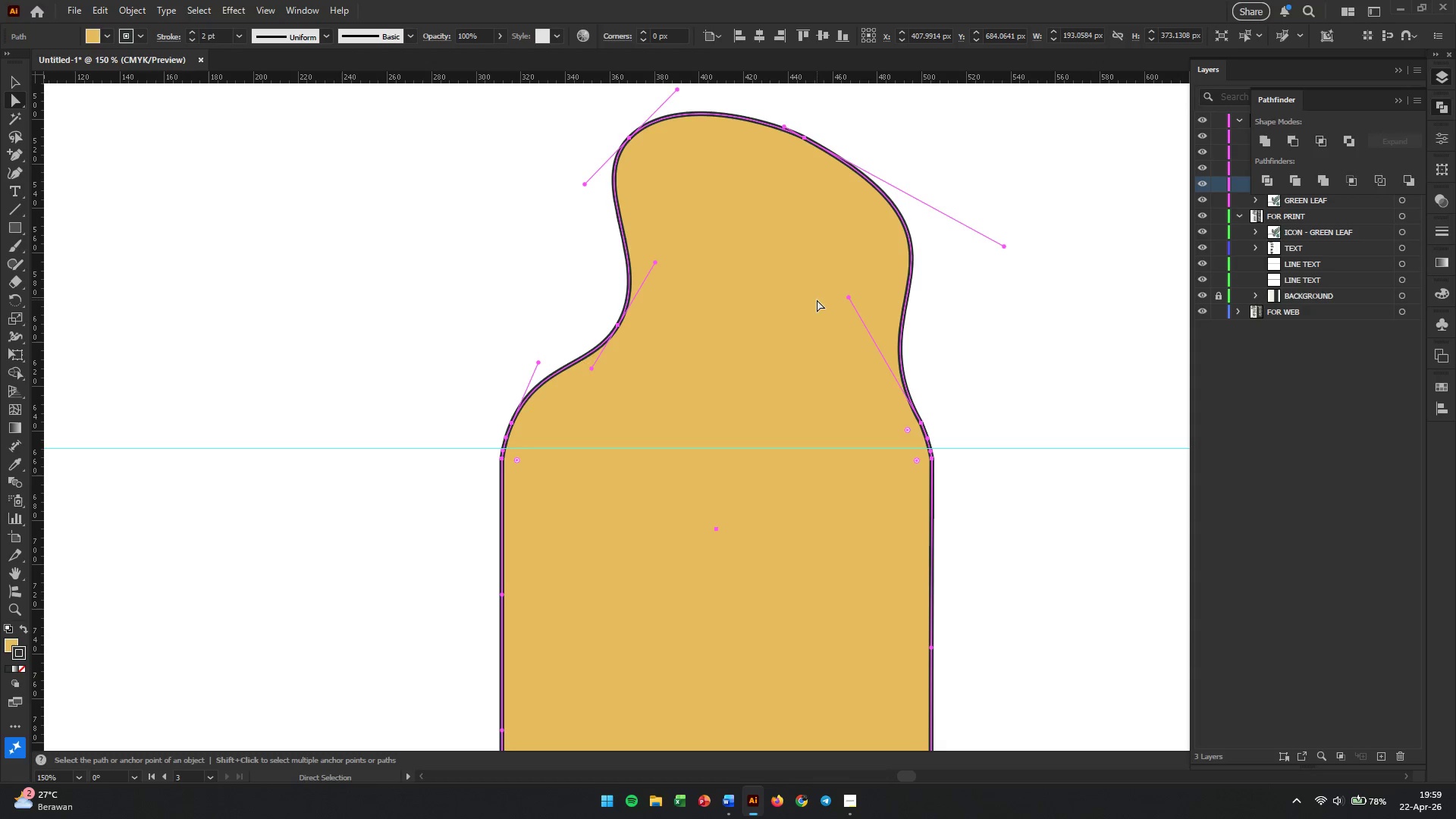 
key(Control+Z)
 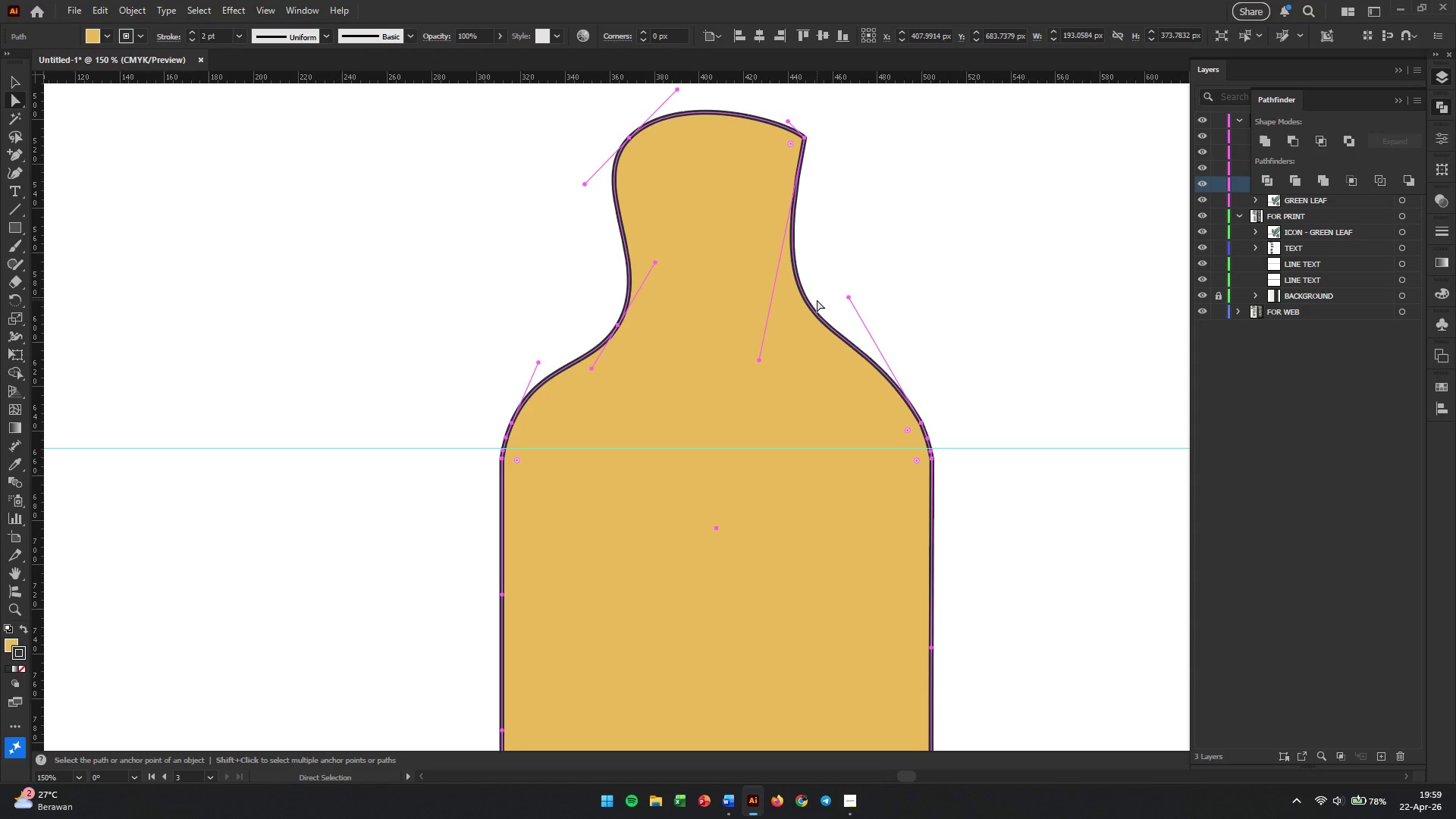 
scroll: coordinate [782, 281], scroll_direction: up, amount: 5.0
 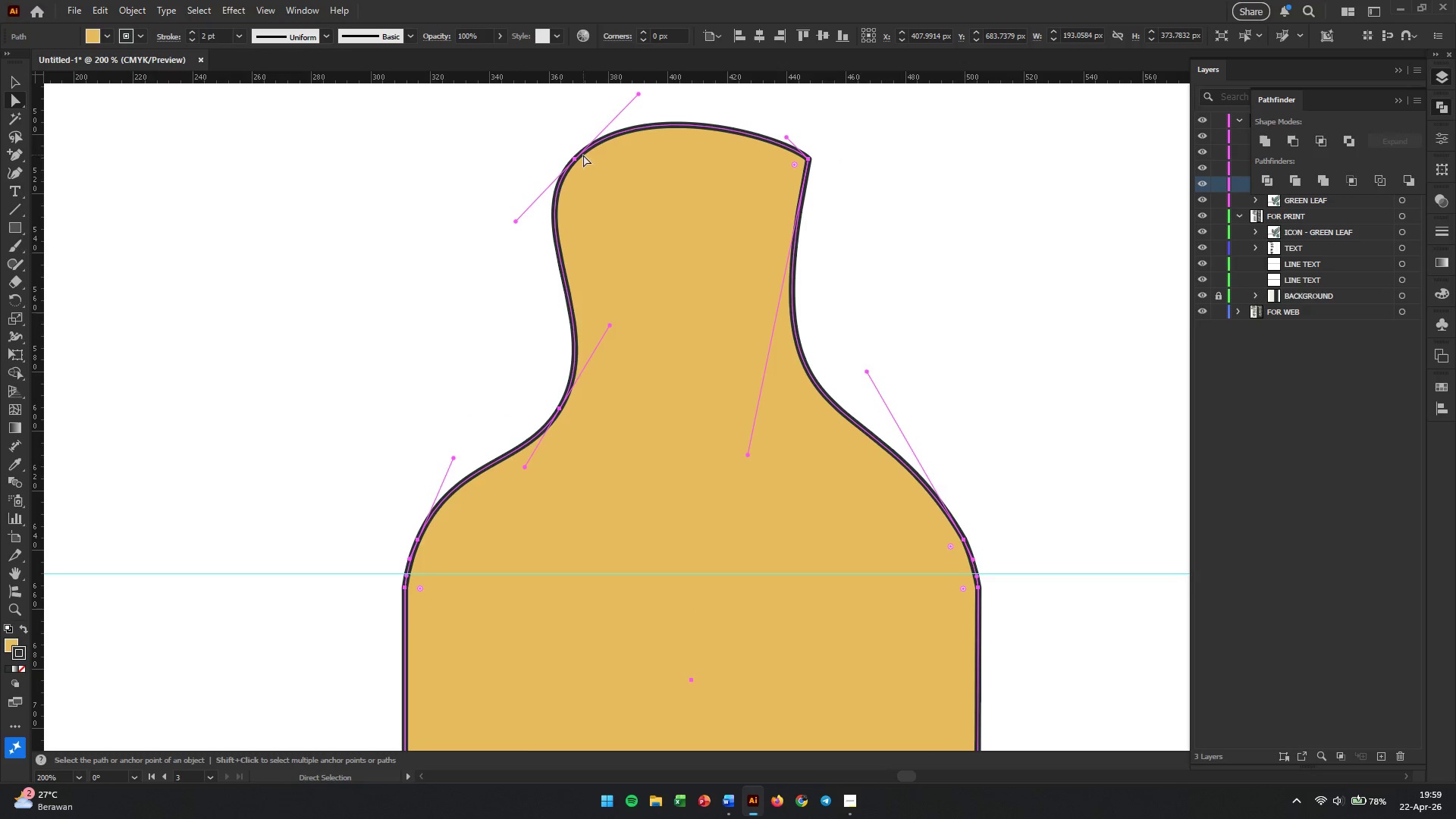 
left_click([576, 158])
 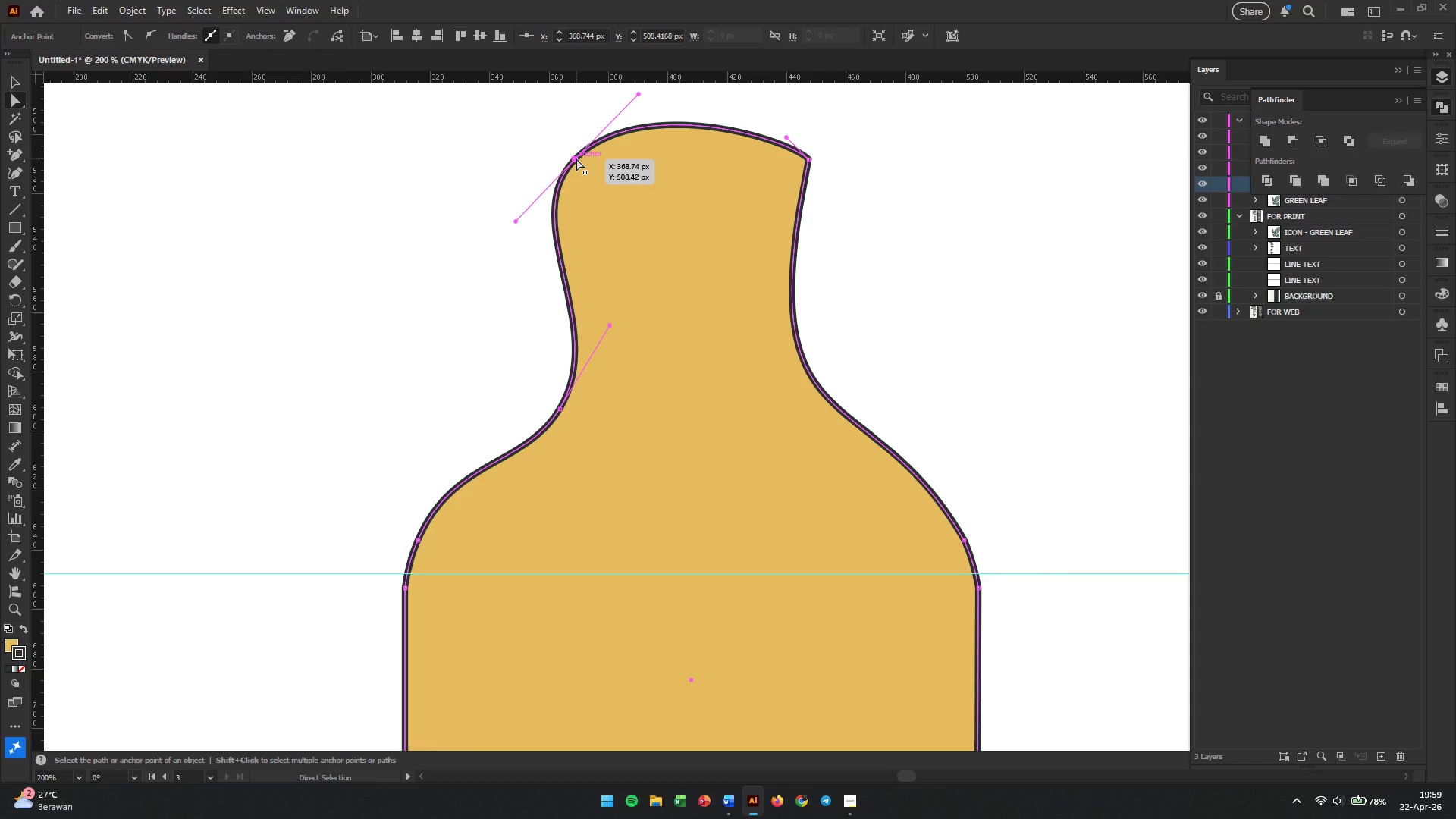 
key(Backspace)
 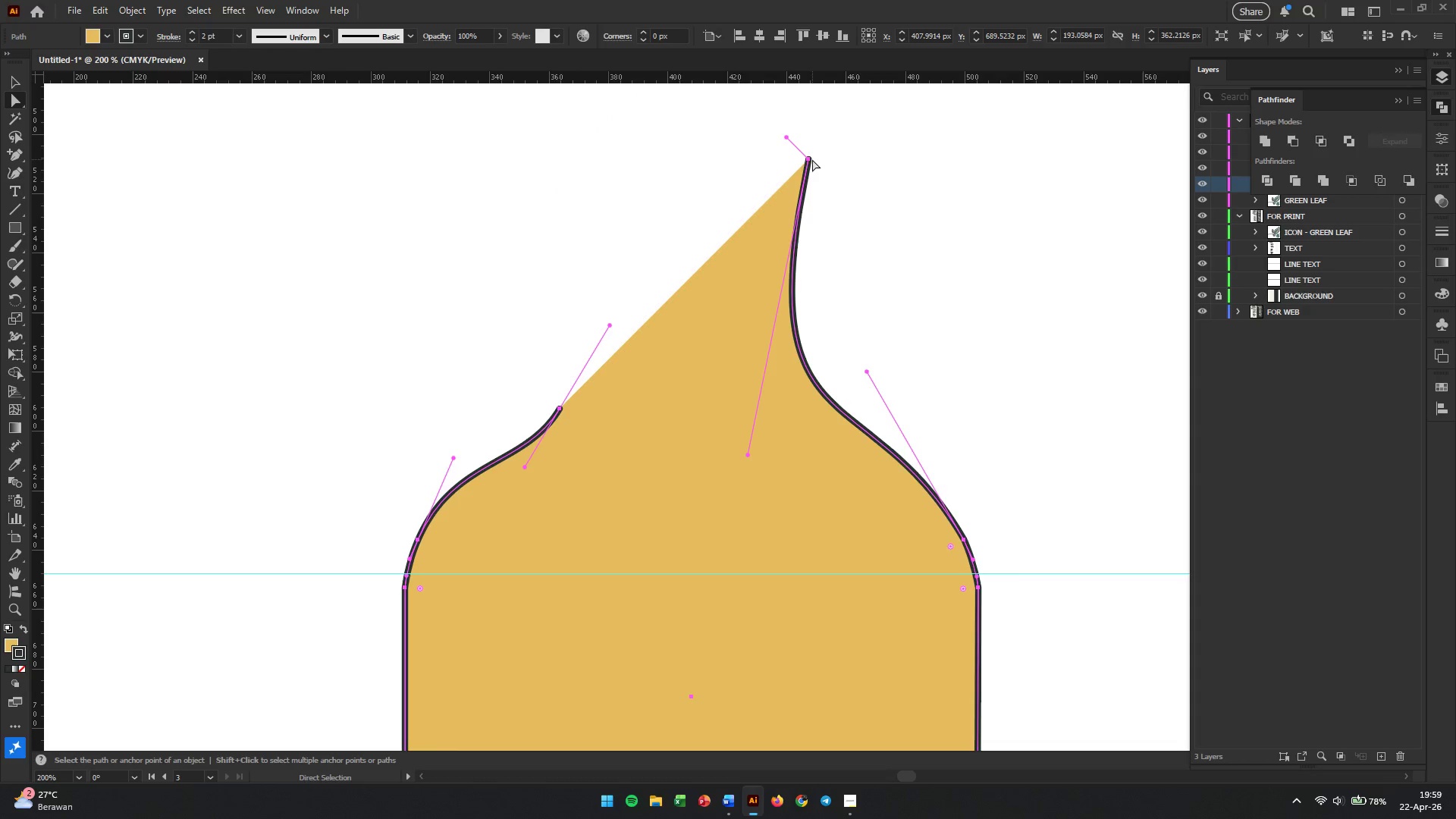 
left_click([808, 159])
 